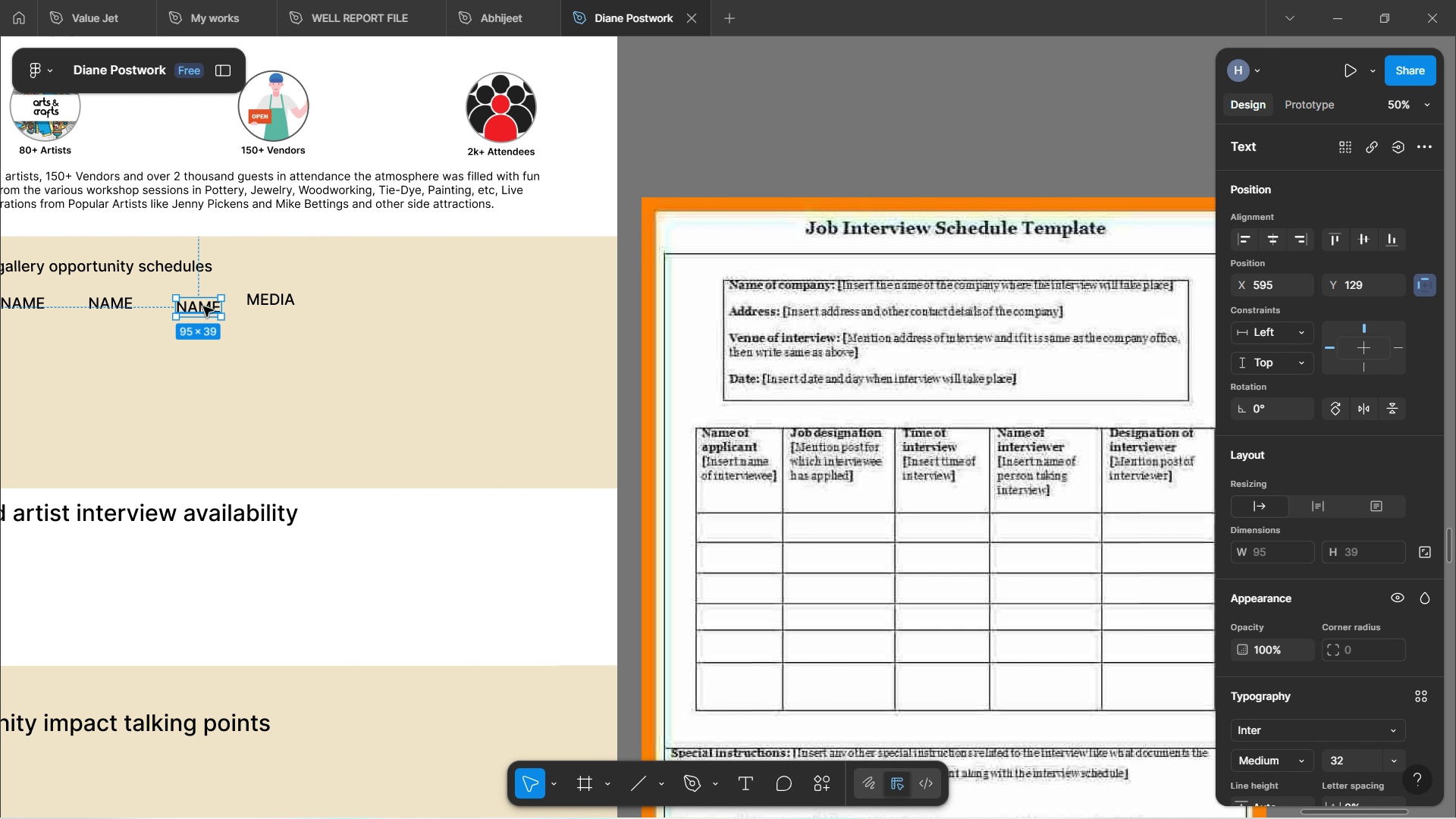 
hold_key(key=AltLeft, duration=1.51)
left_click_drag(start_coordinate=[203, 306], to_coordinate=[362, 305])
 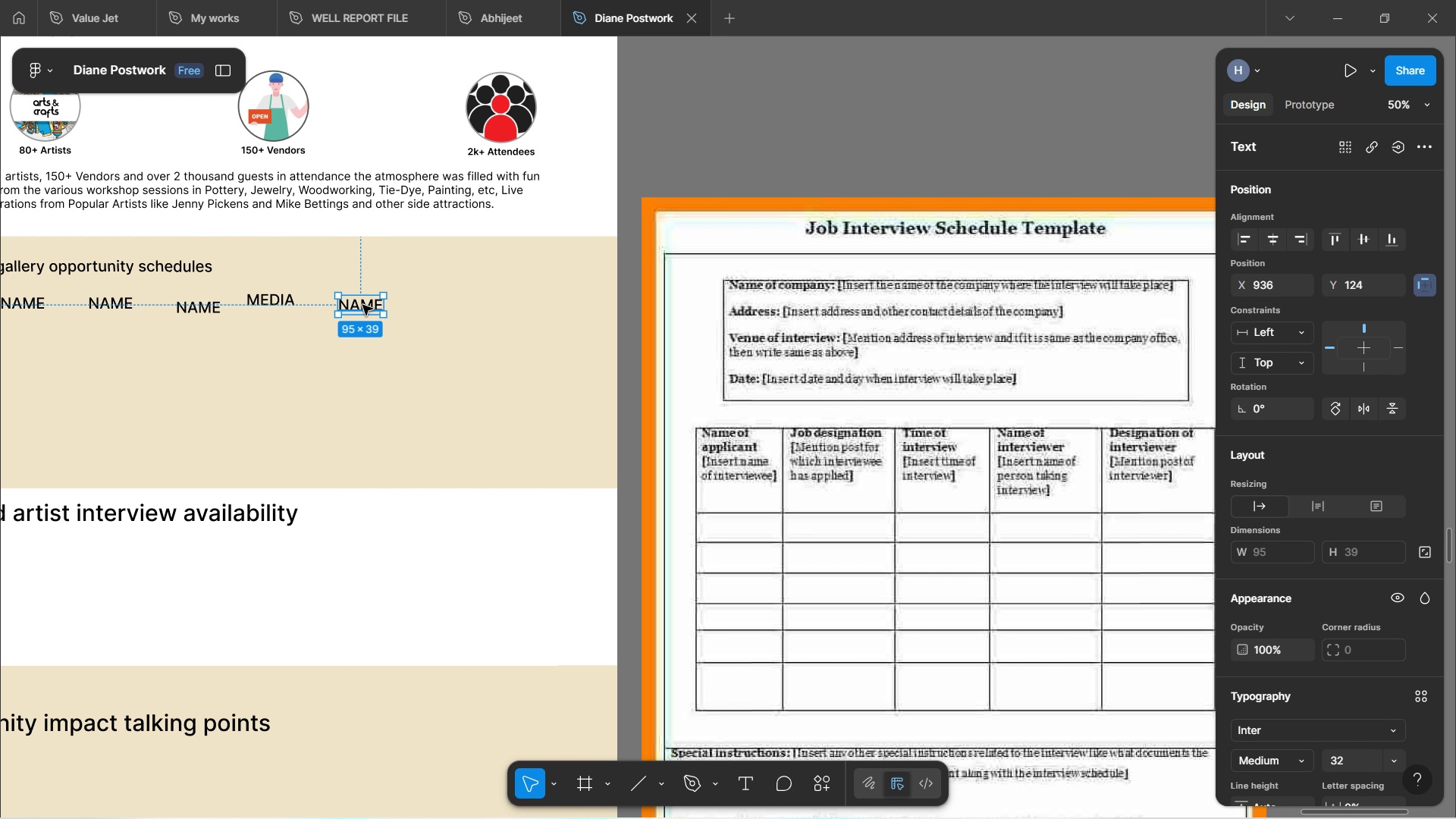 
hold_key(key=AltLeft, duration=1.12)
 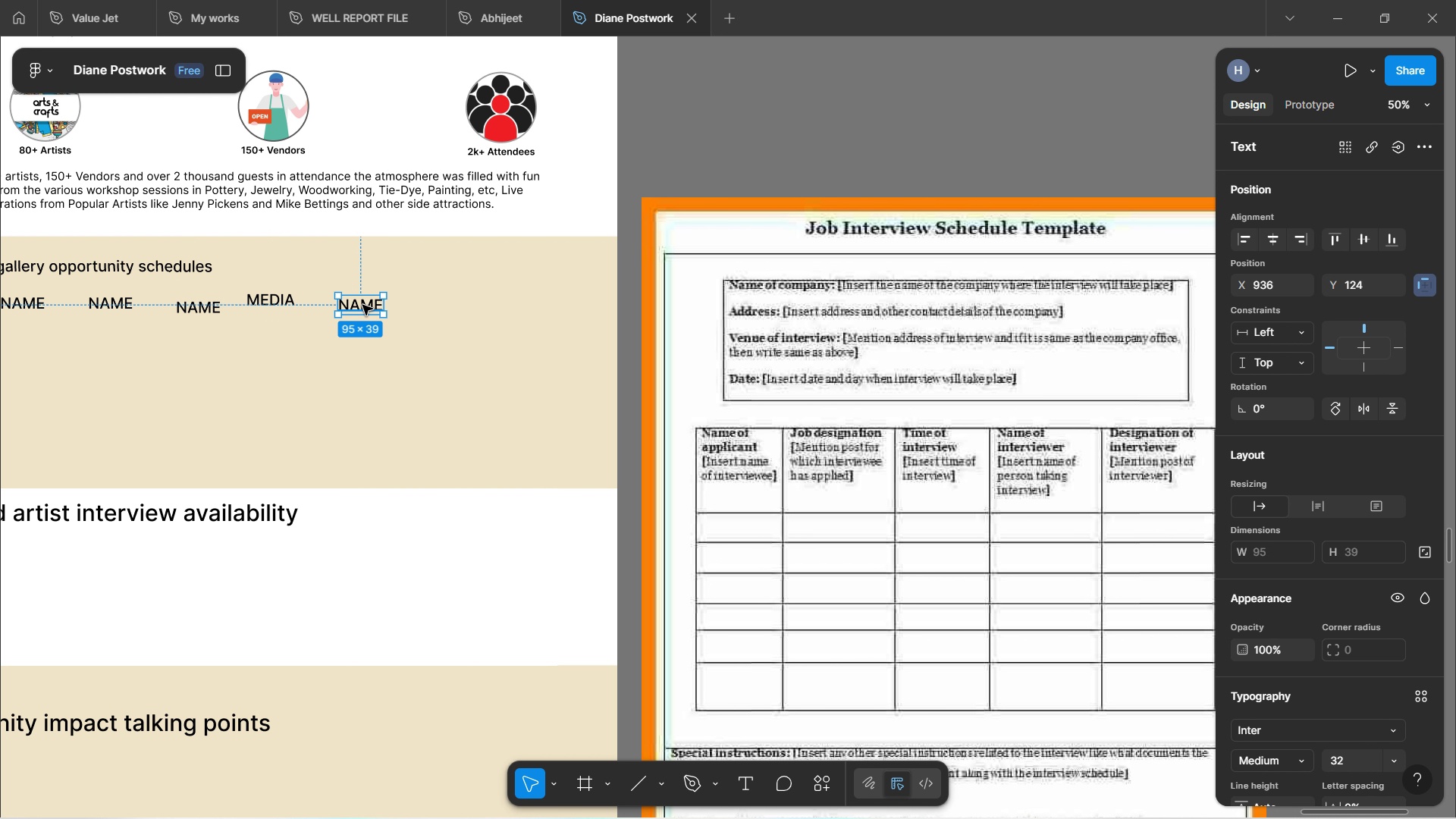 
double_click([362, 305])
 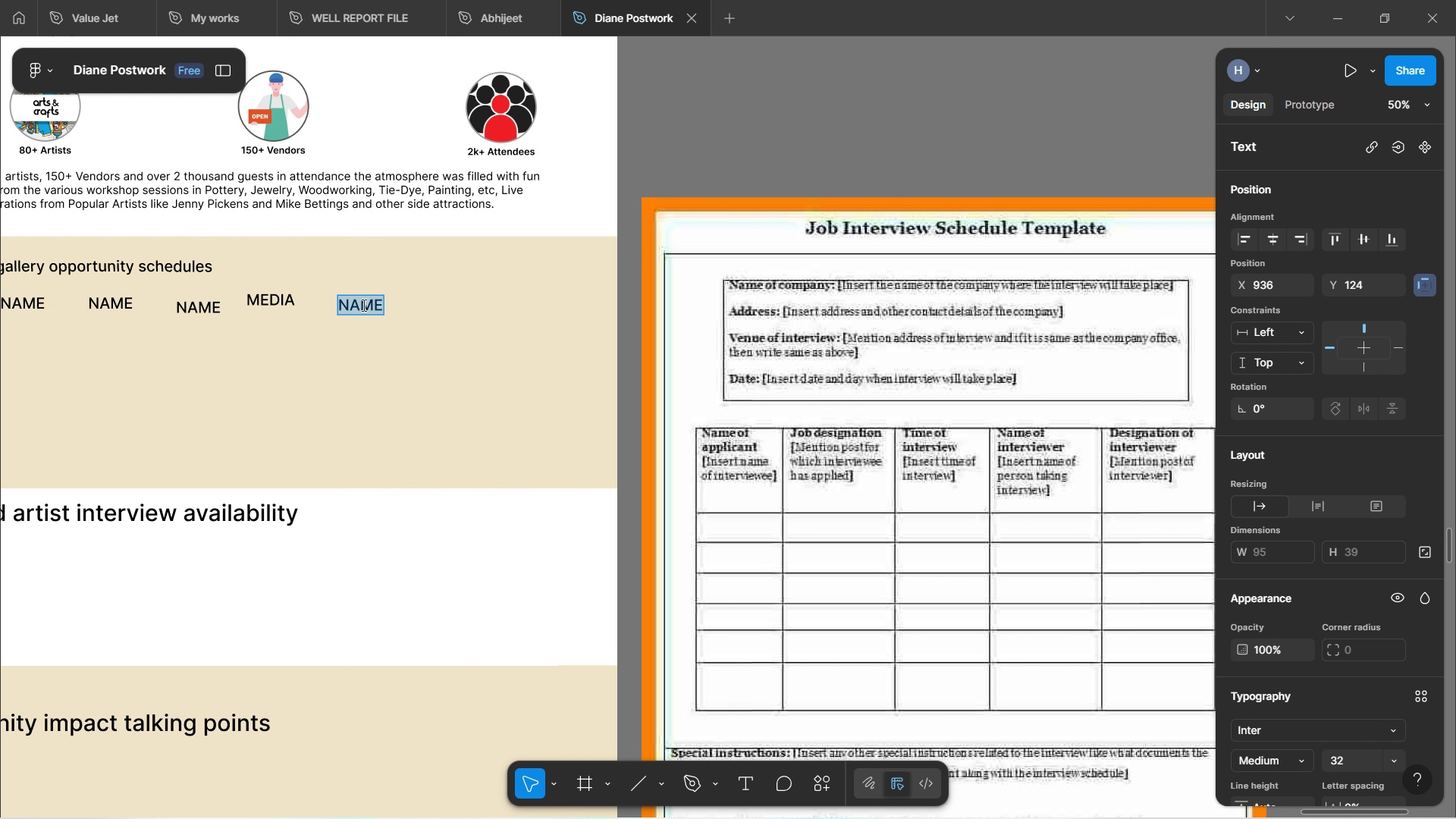 
type(LOCATION)
 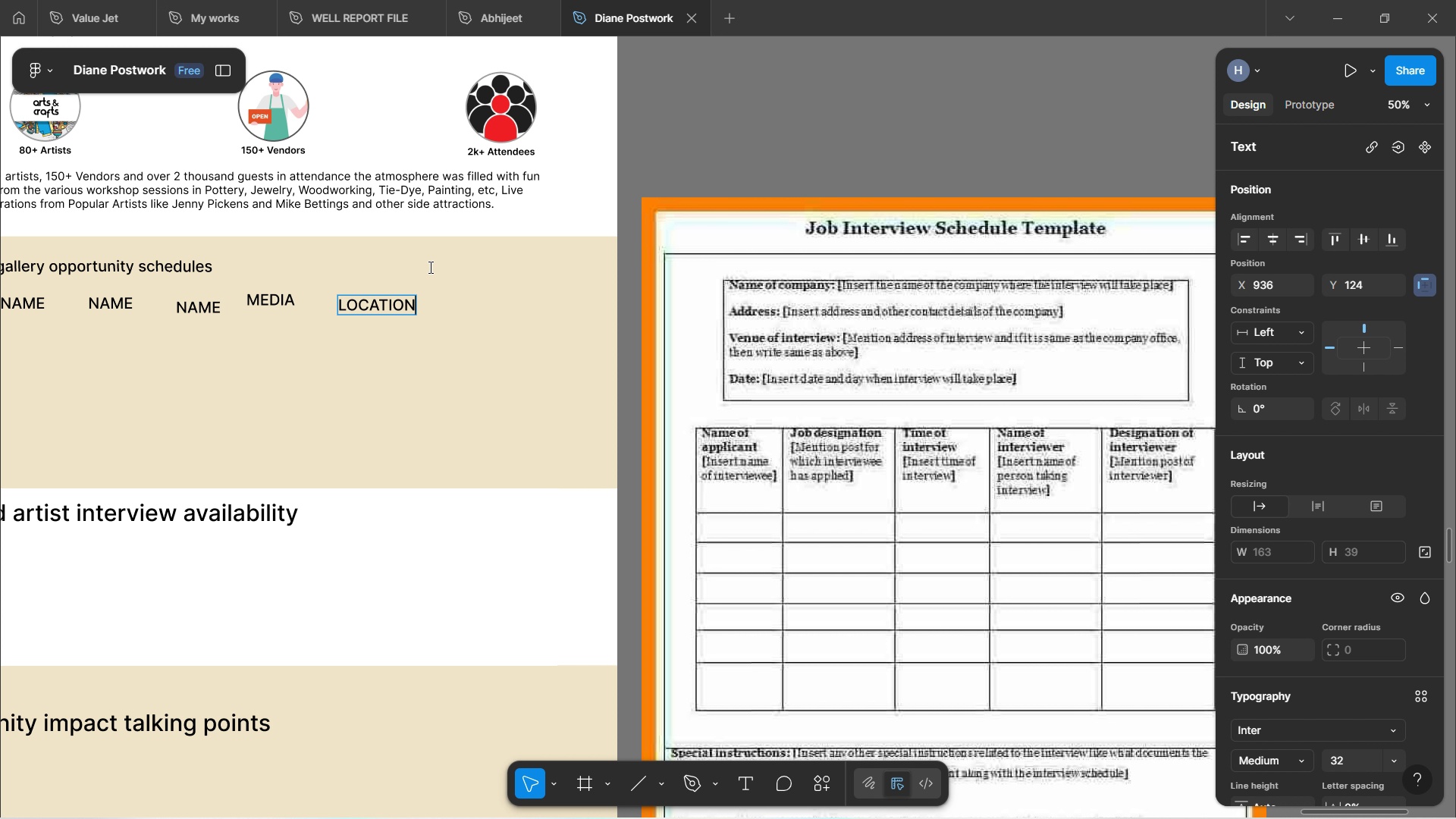 
left_click([431, 267])
 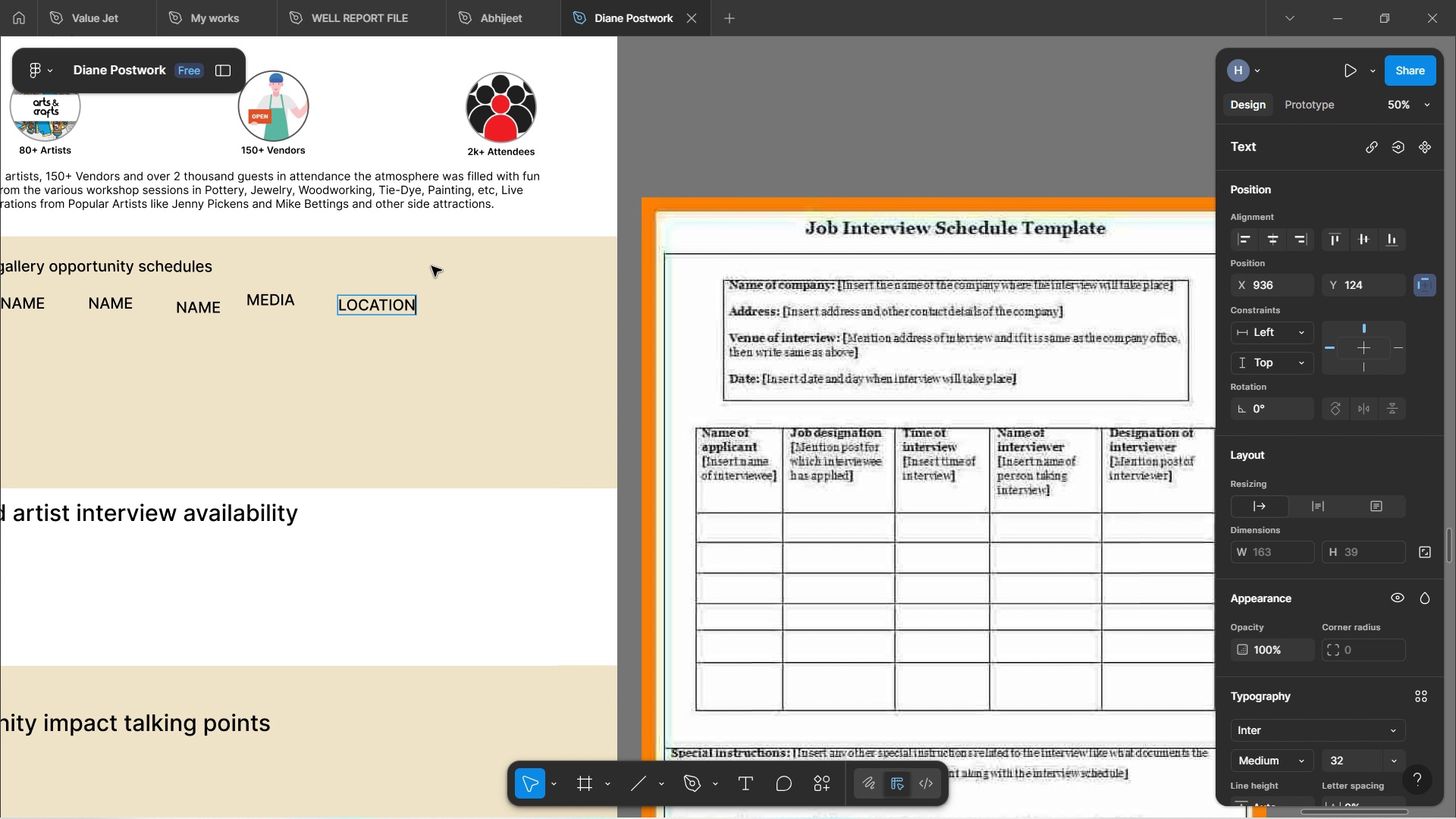 
left_click([431, 266])
 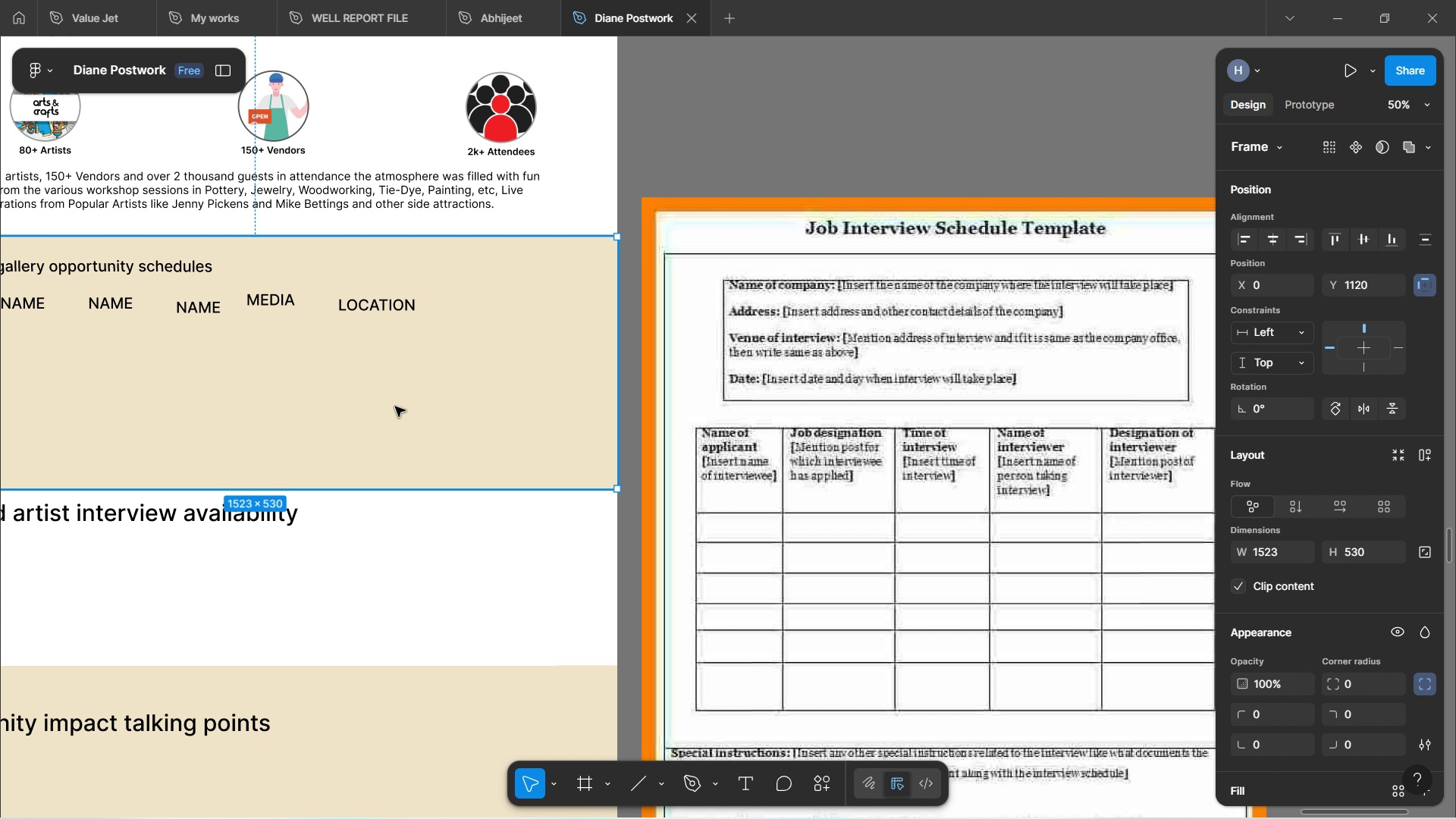 
wait(7.92)
 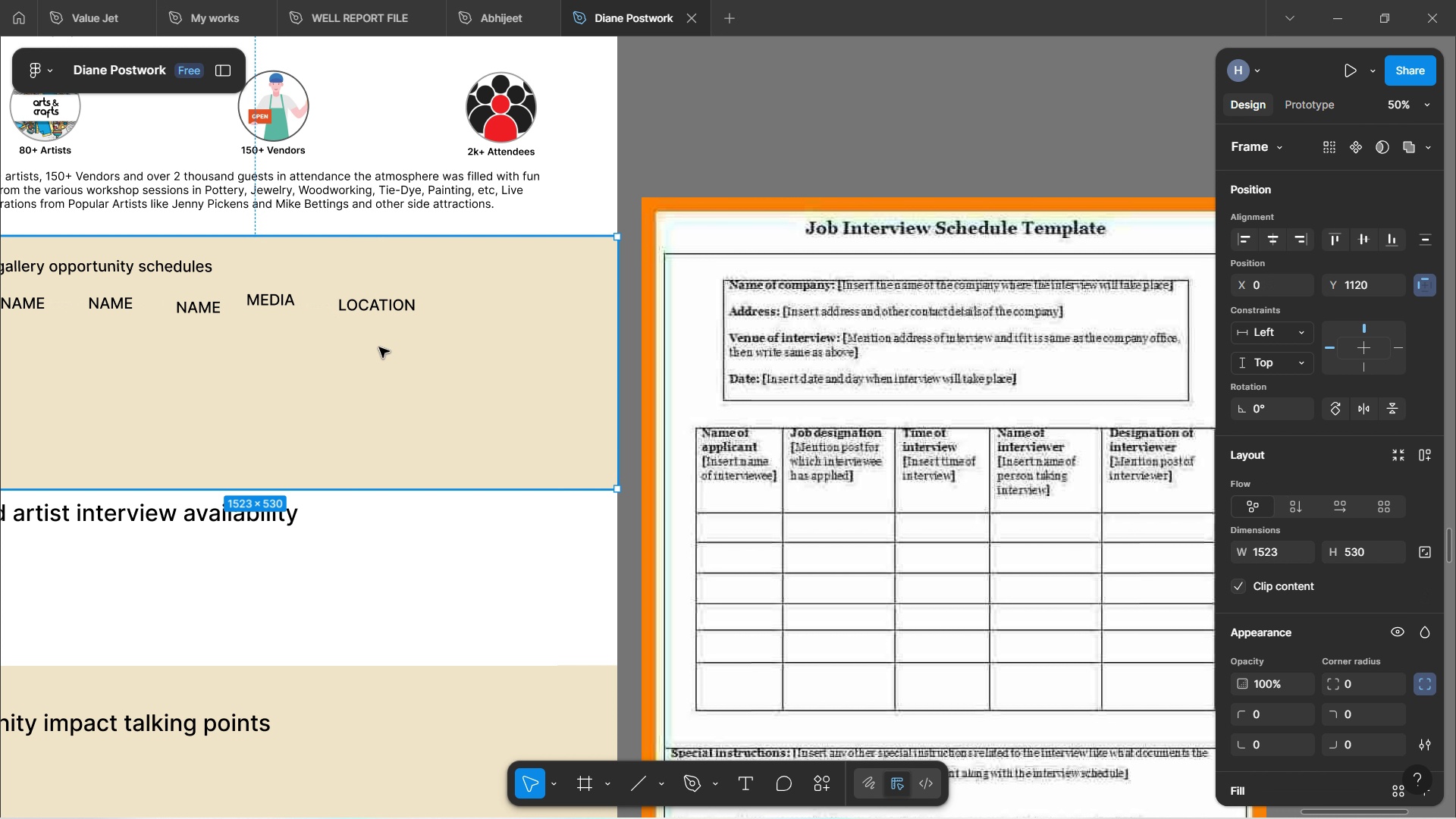 
hold_key(key=ShiftLeft, duration=1.52)
scroll: coordinate [454, 464], scroll_direction: down, amount: 2.0
 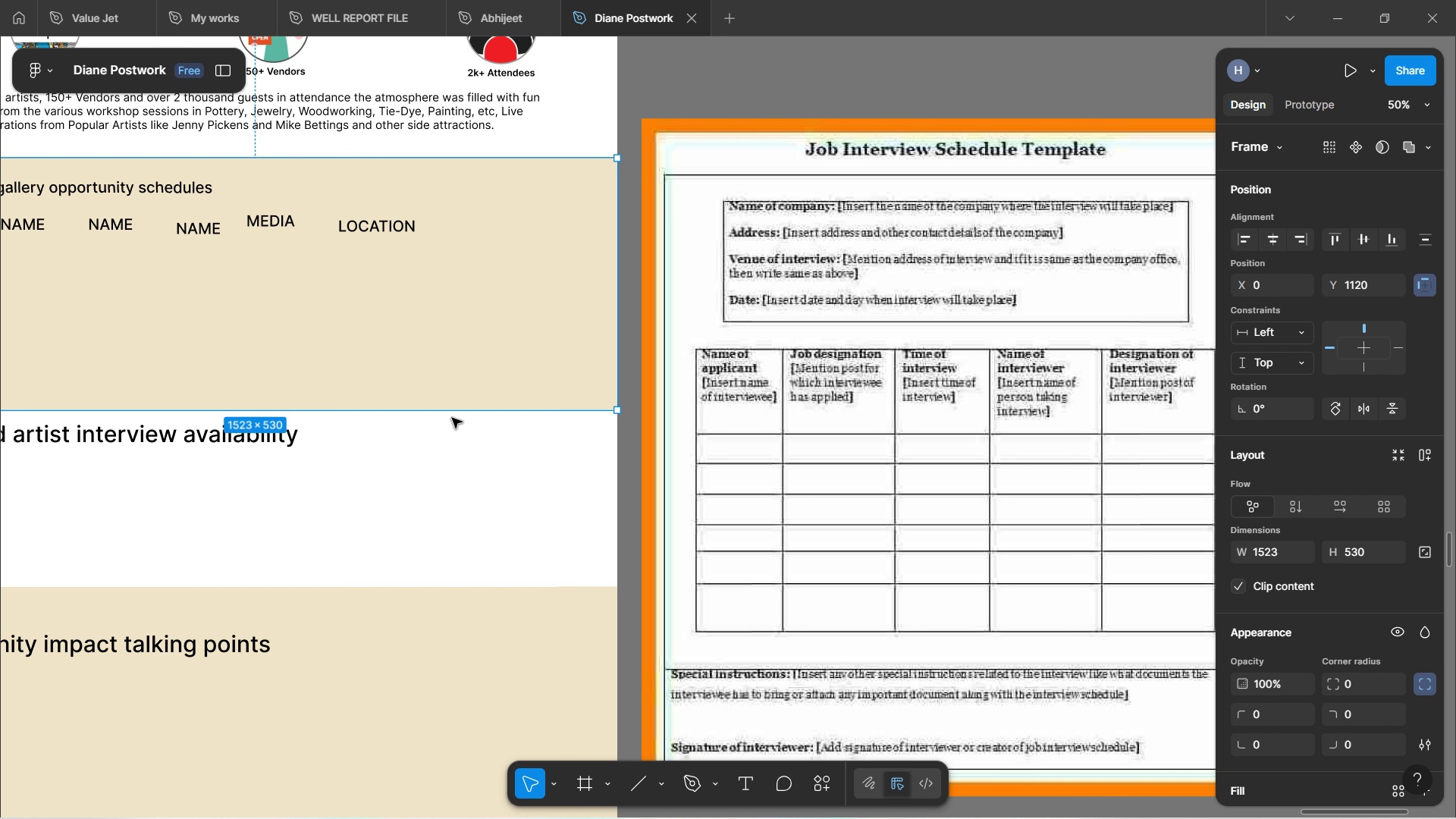 
scroll: coordinate [448, 350], scroll_direction: up, amount: 1.0
 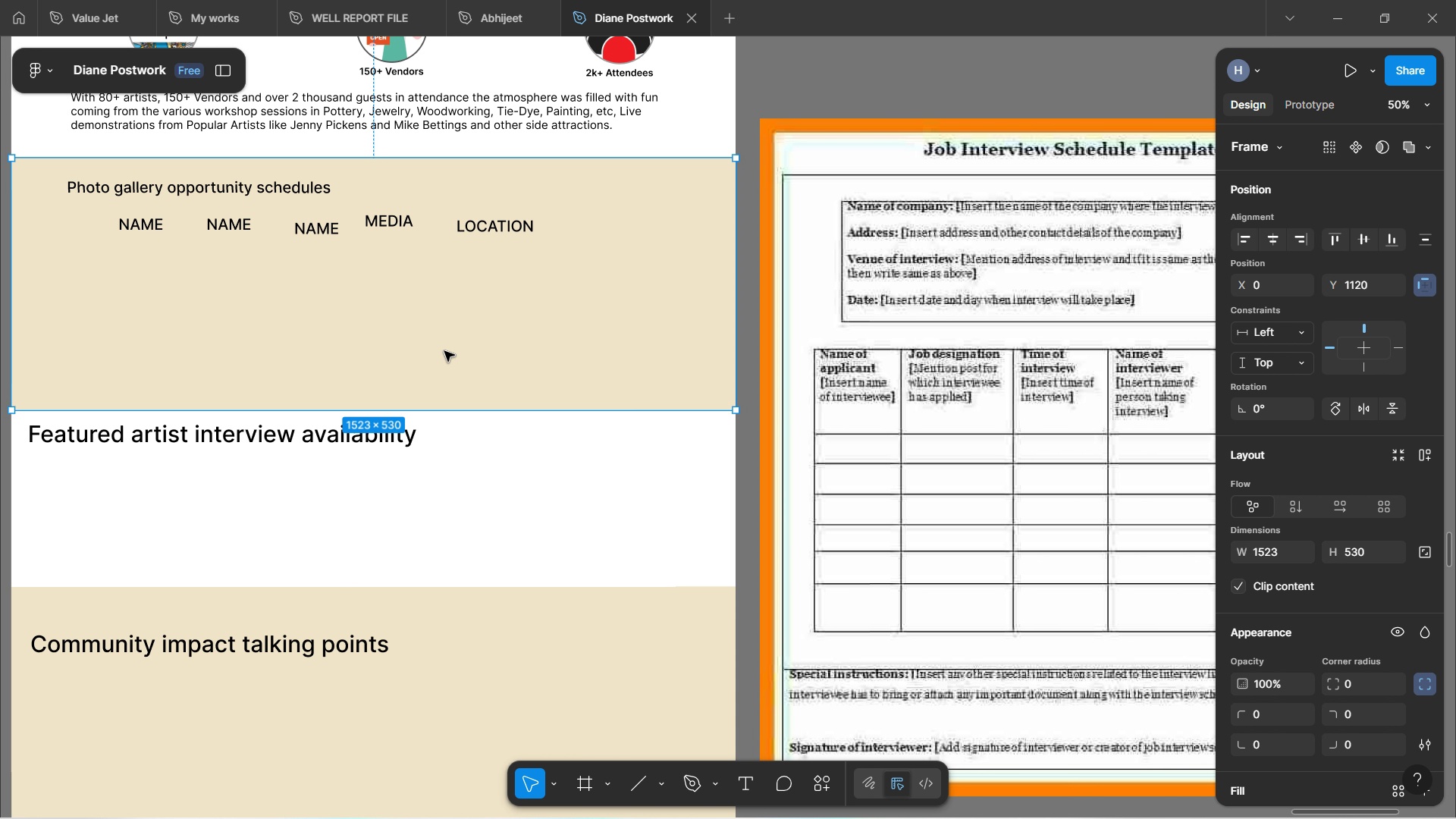 
hold_key(key=ShiftLeft, duration=0.39)
 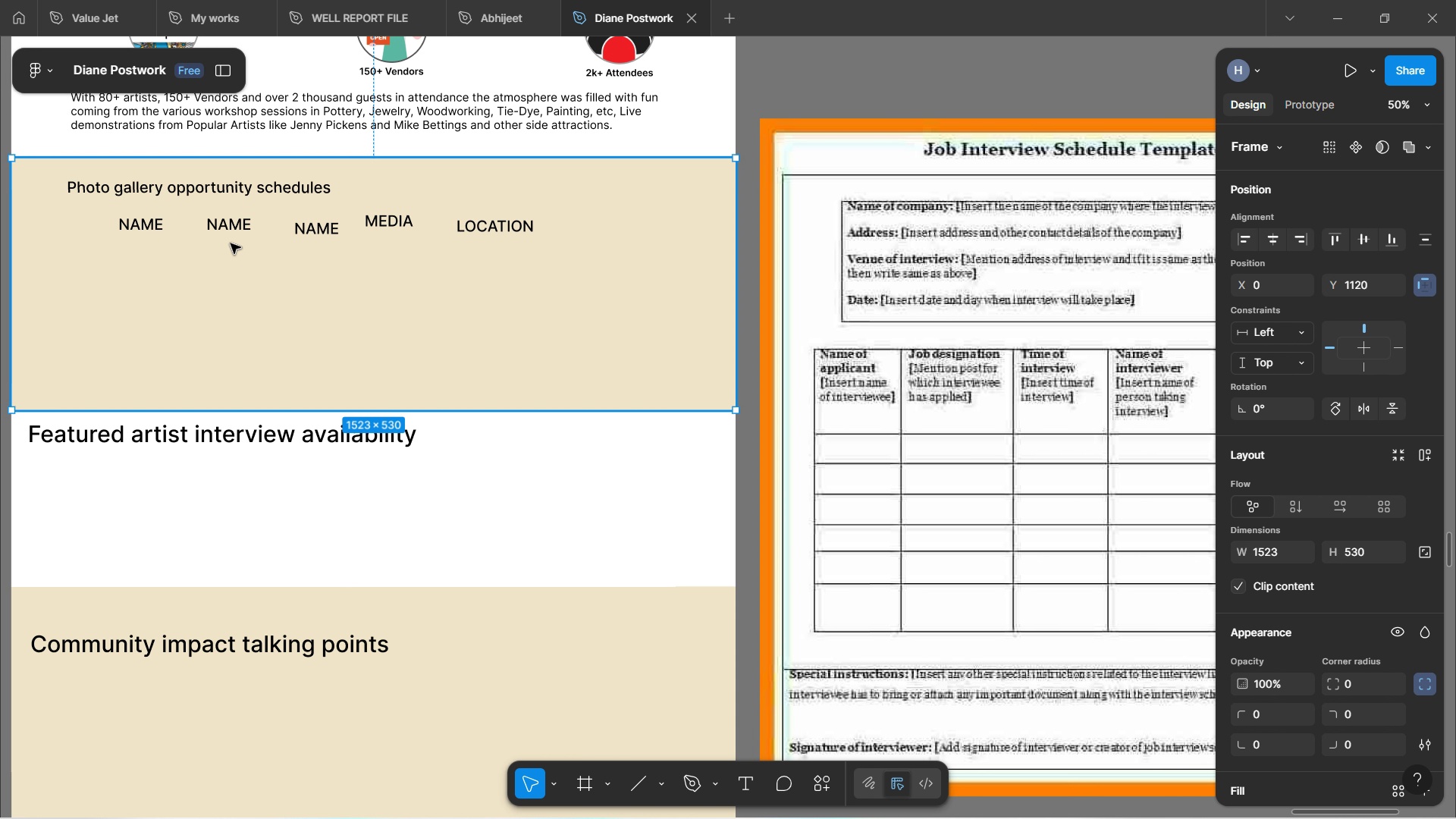 
wait(6.52)
 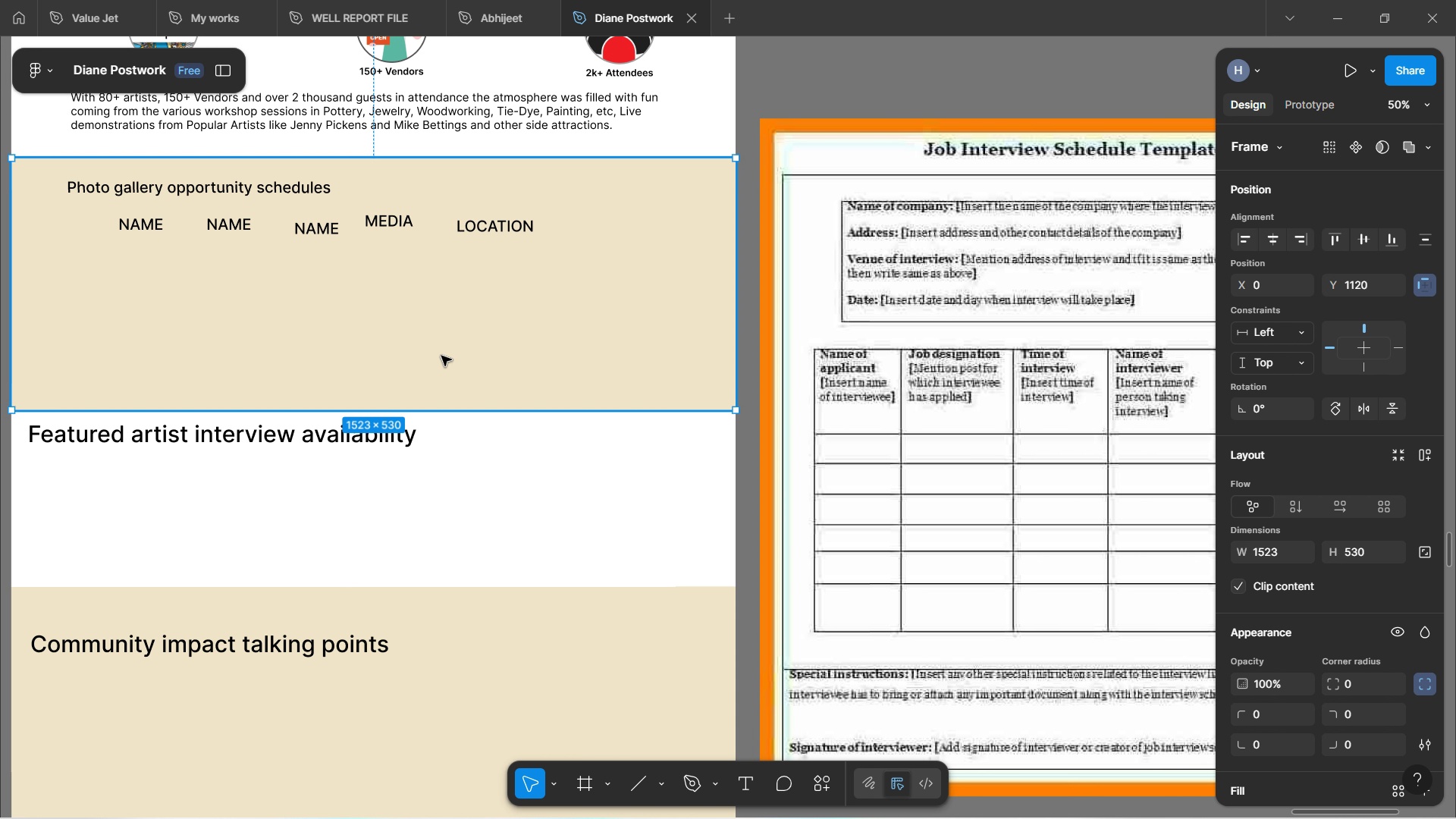 
double_click([235, 223])
 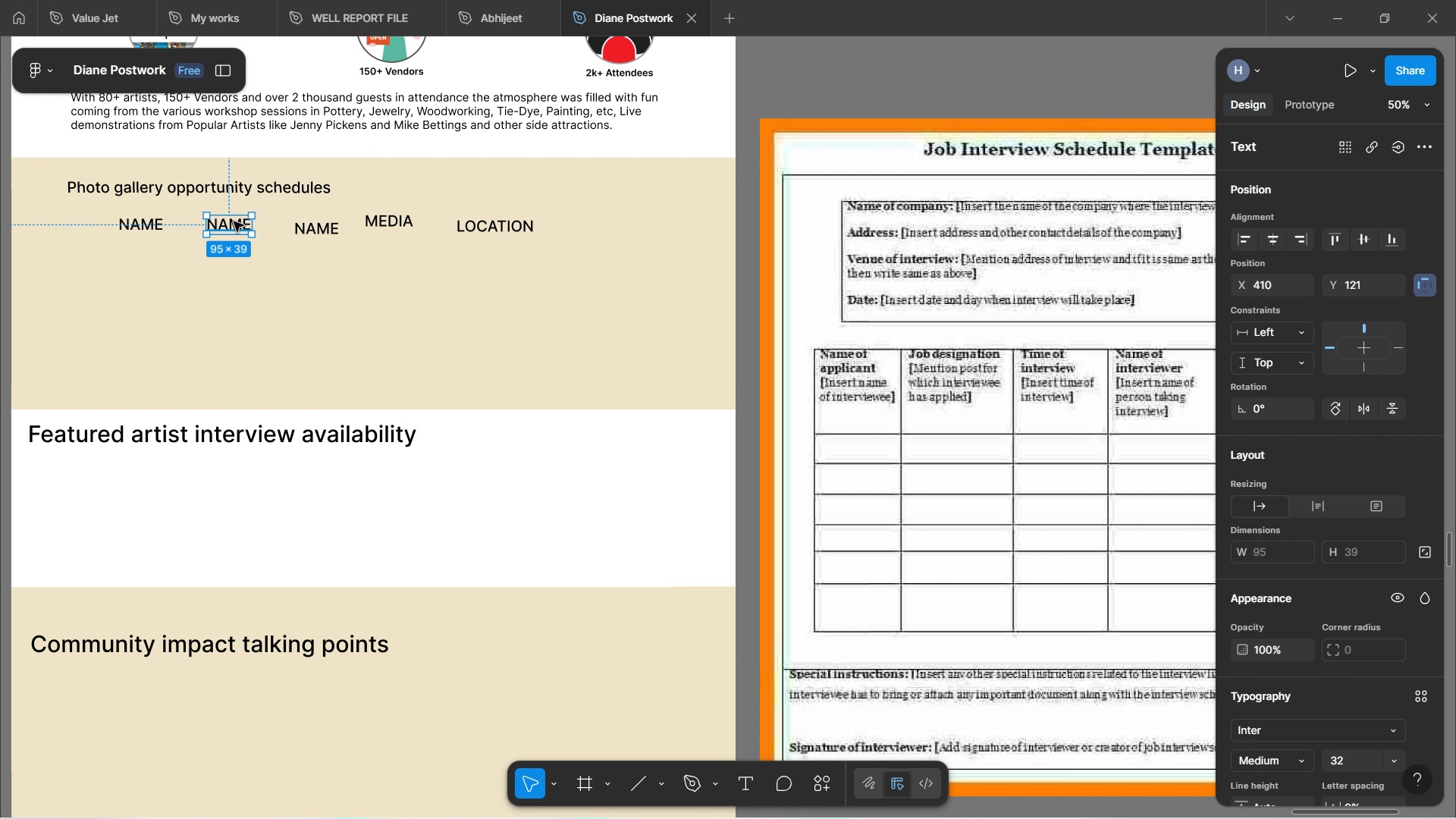 
double_click([234, 221])
 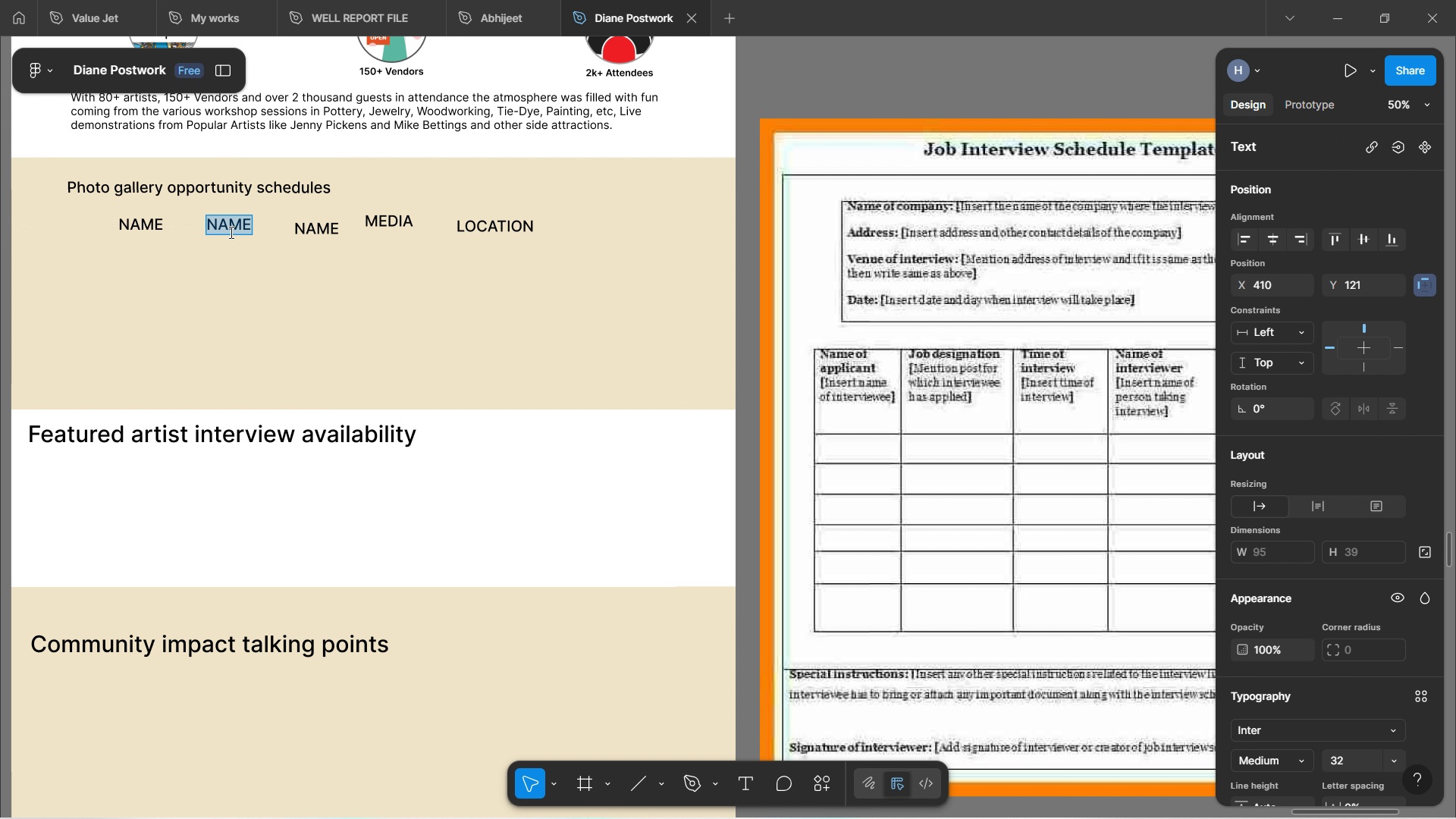 
hold_key(key=CapsLock, duration=0.32)
 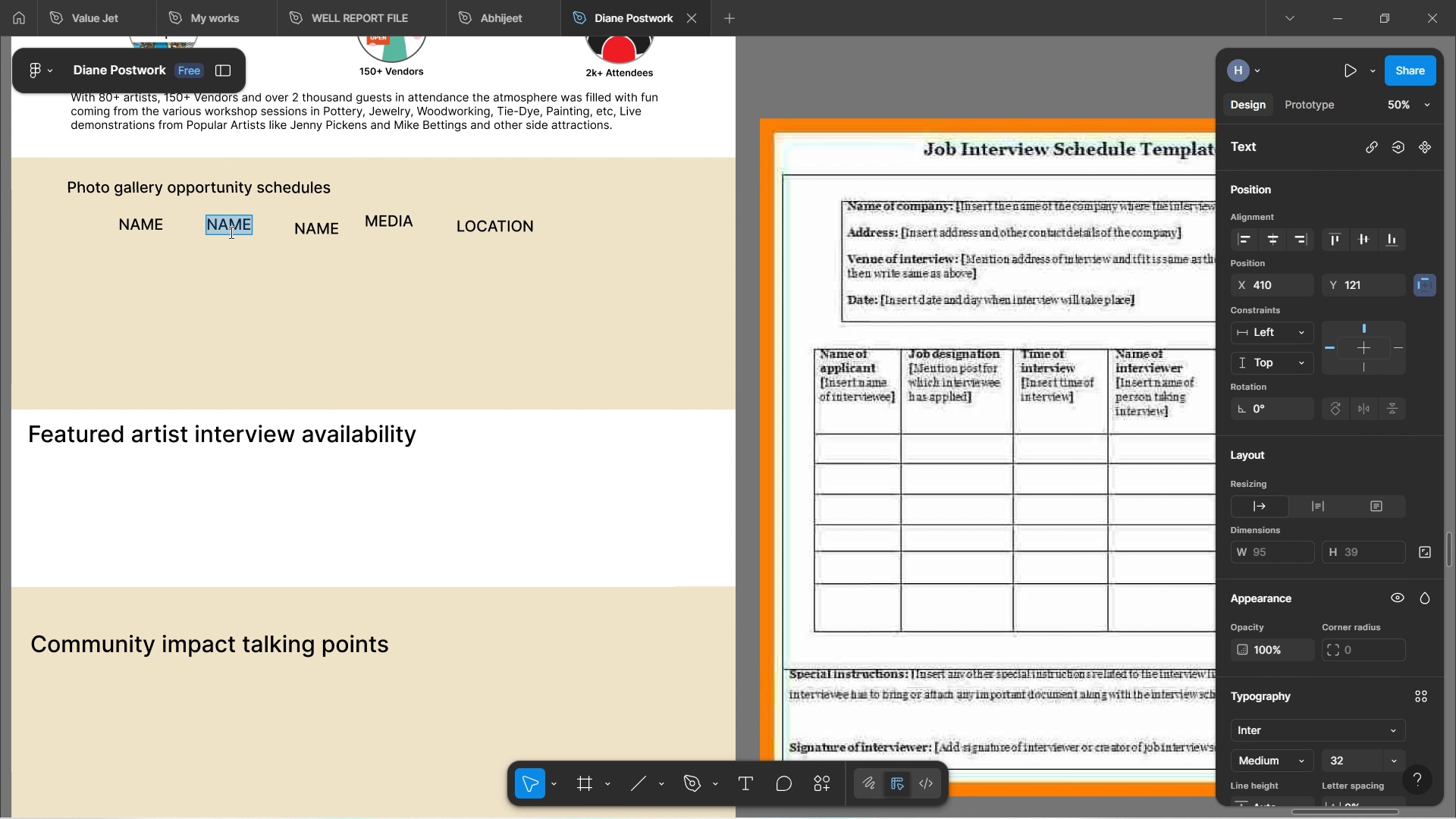 
hold_key(key=CapsLock, duration=0.3)
 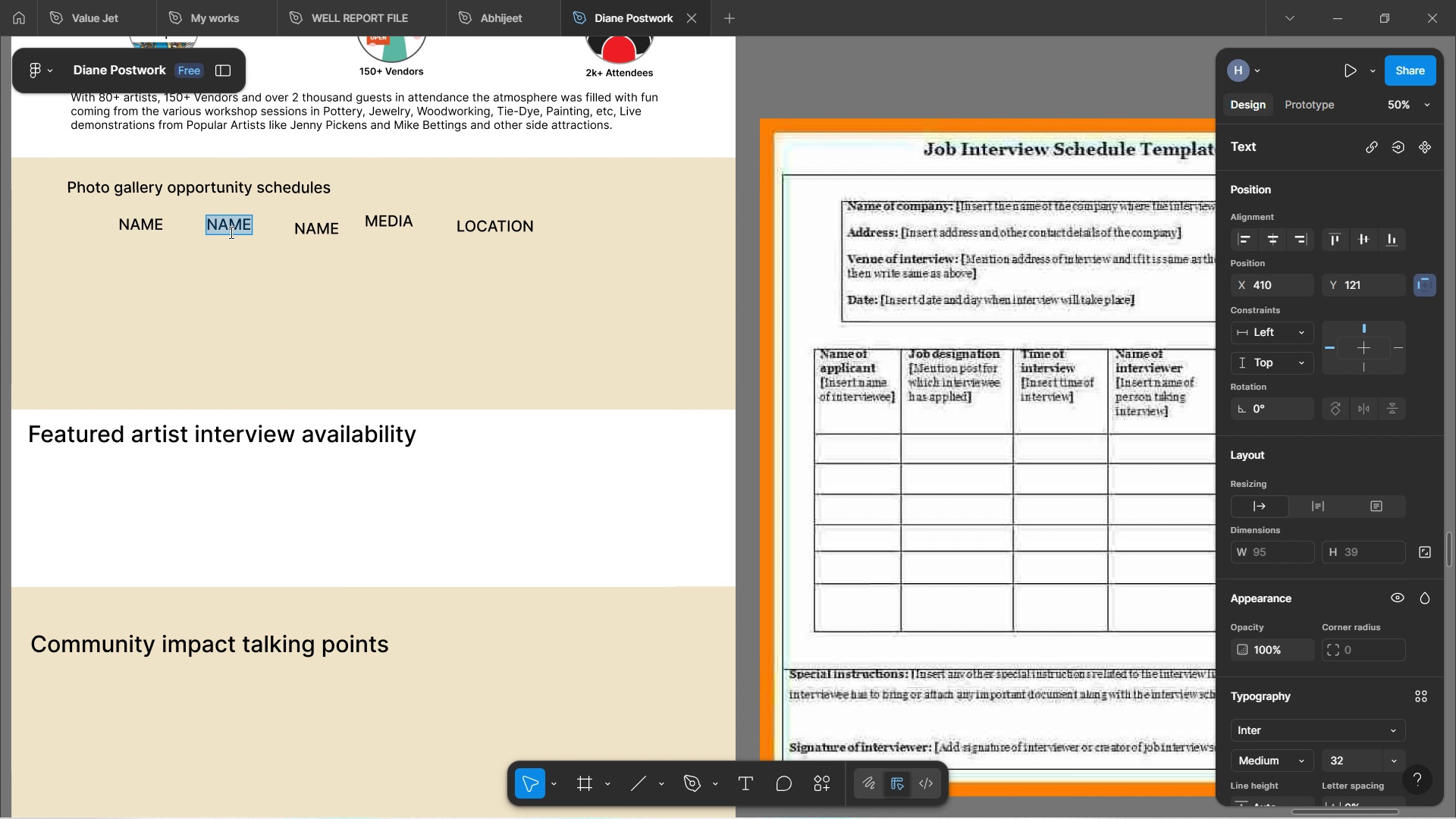 
key(Backspace)
type(ACTIVITY)
 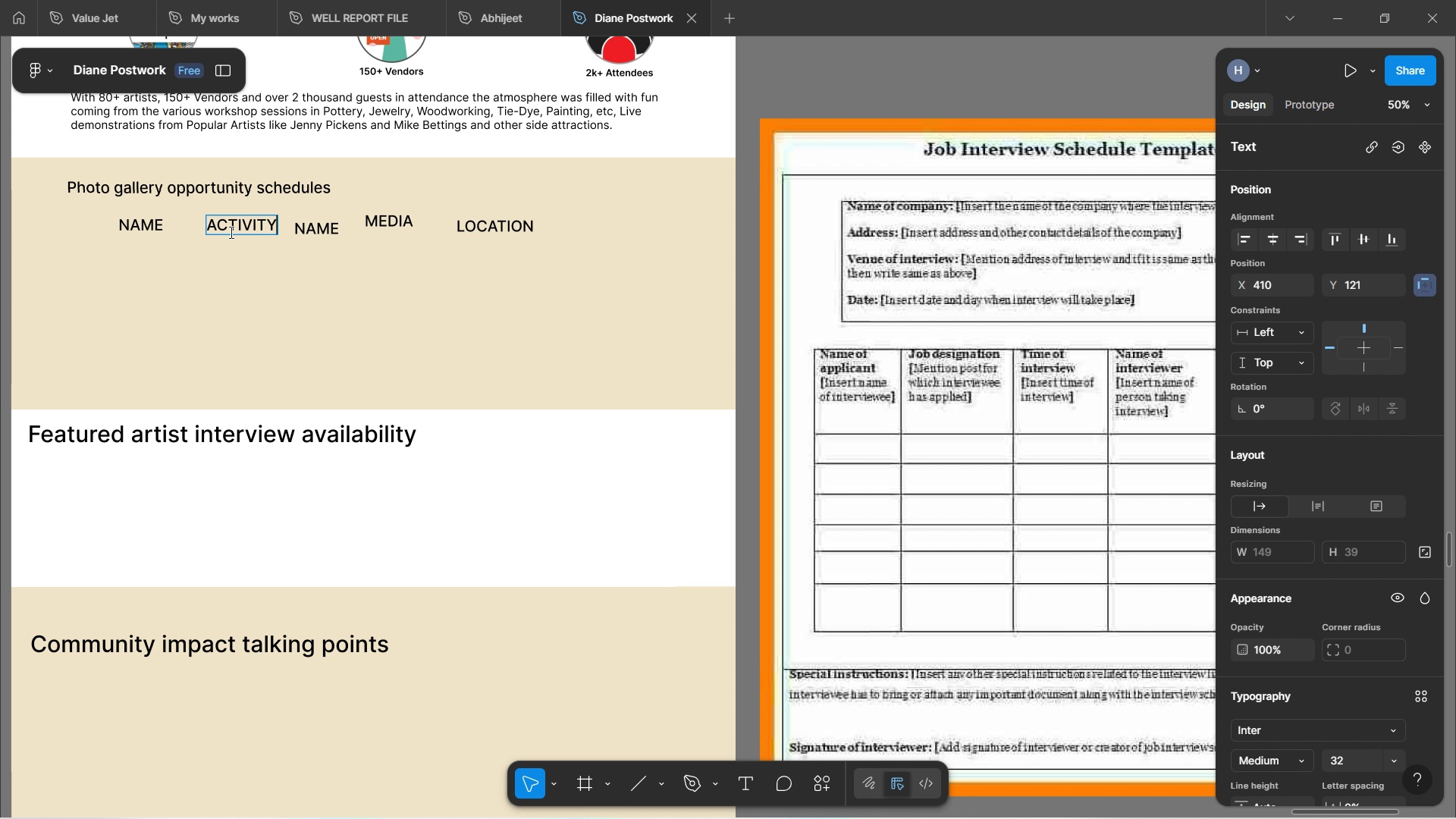 
left_click([671, 133])
 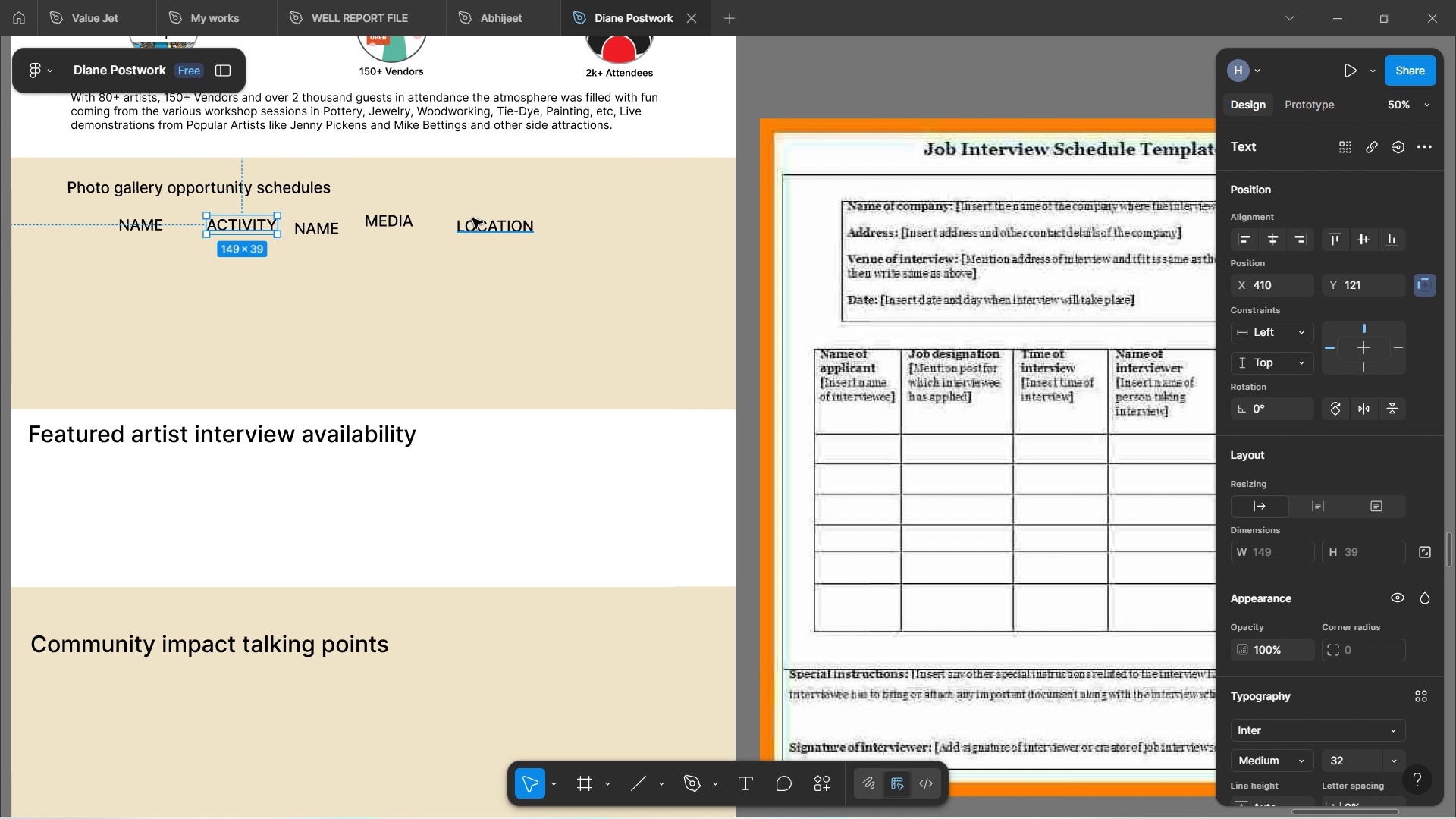 
wait(5.05)
 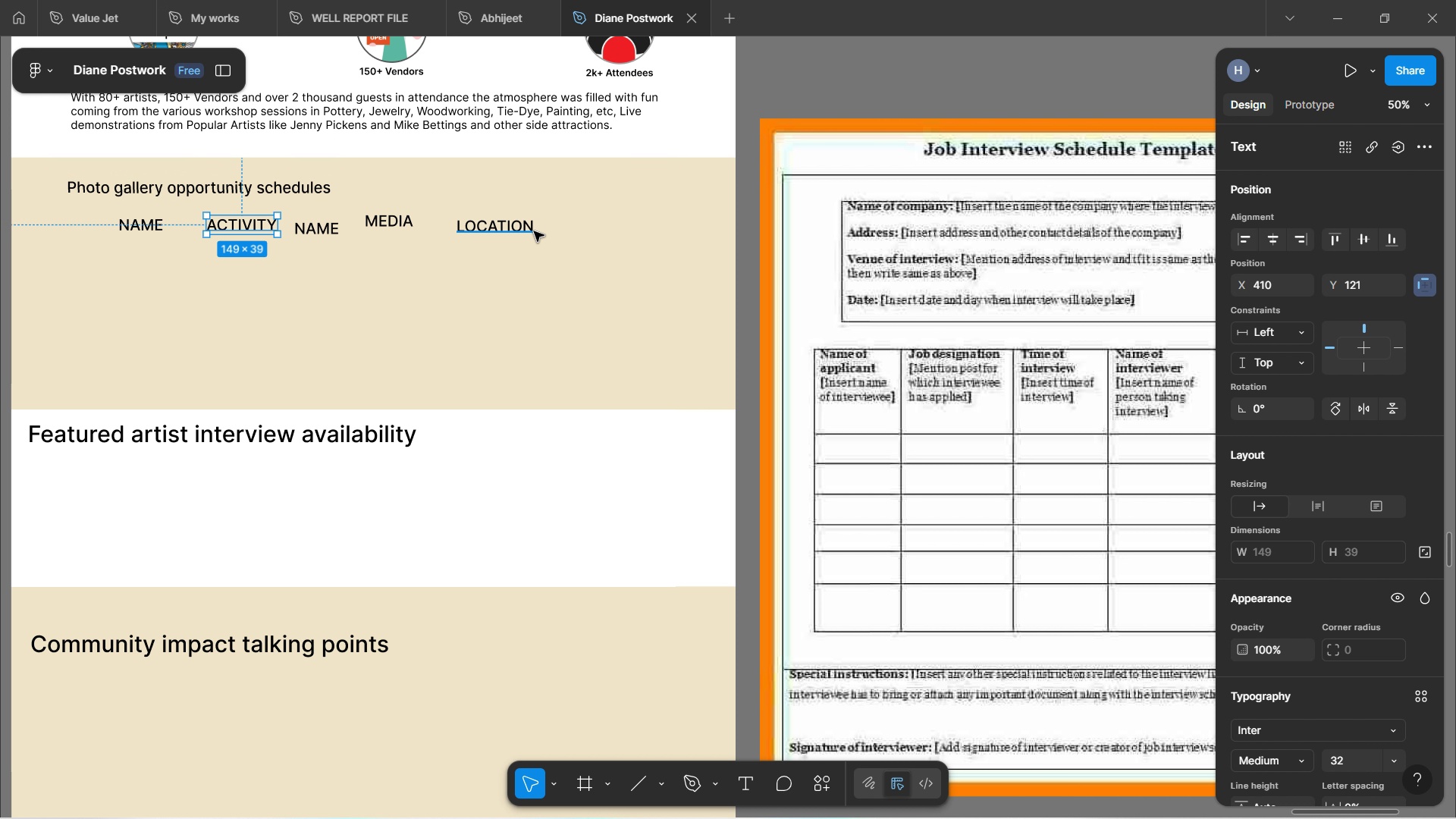 
left_click([142, 233])
 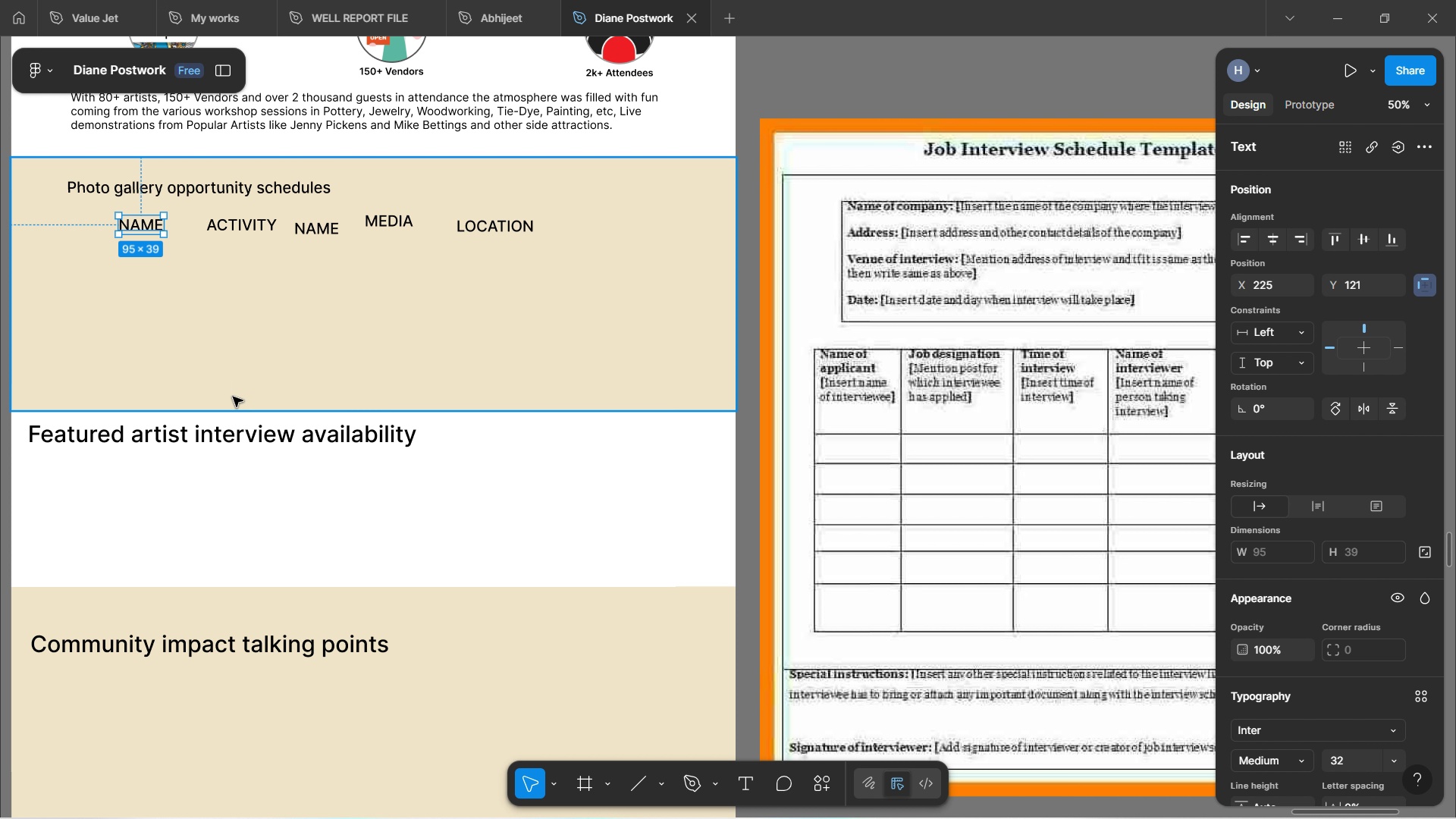 
wait(146.49)
 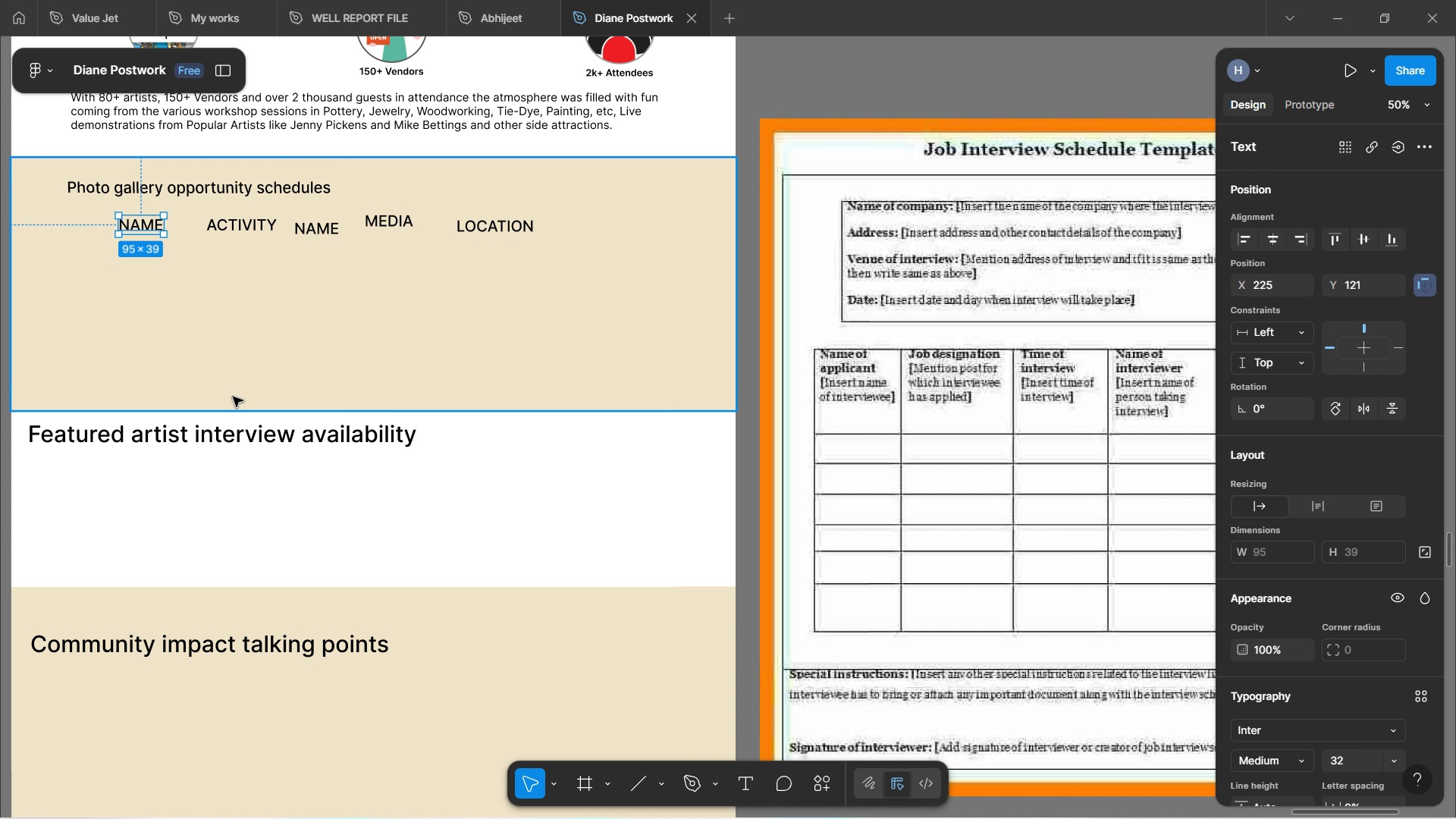 
double_click([144, 225])
 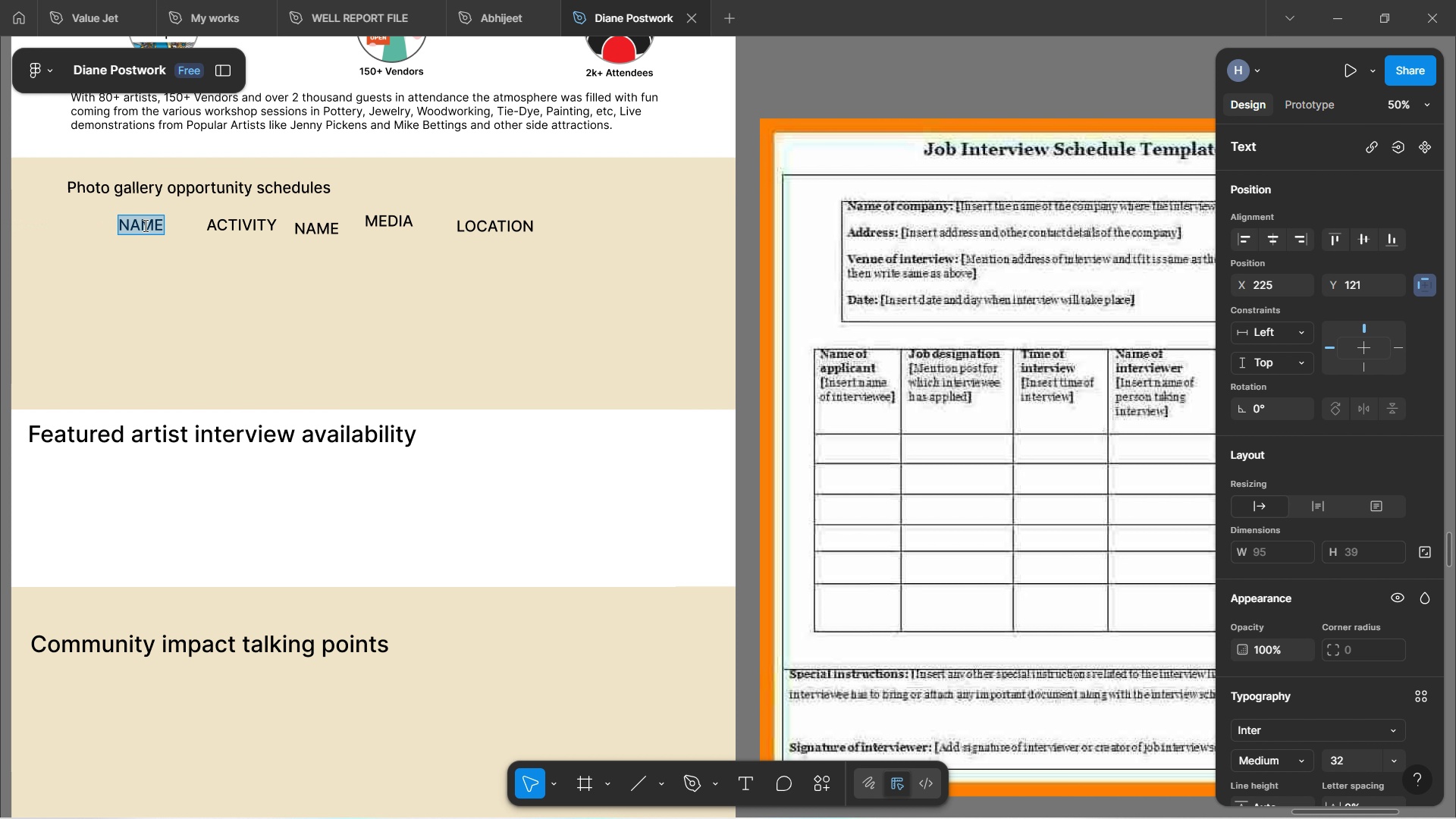 
type(Day 1)
 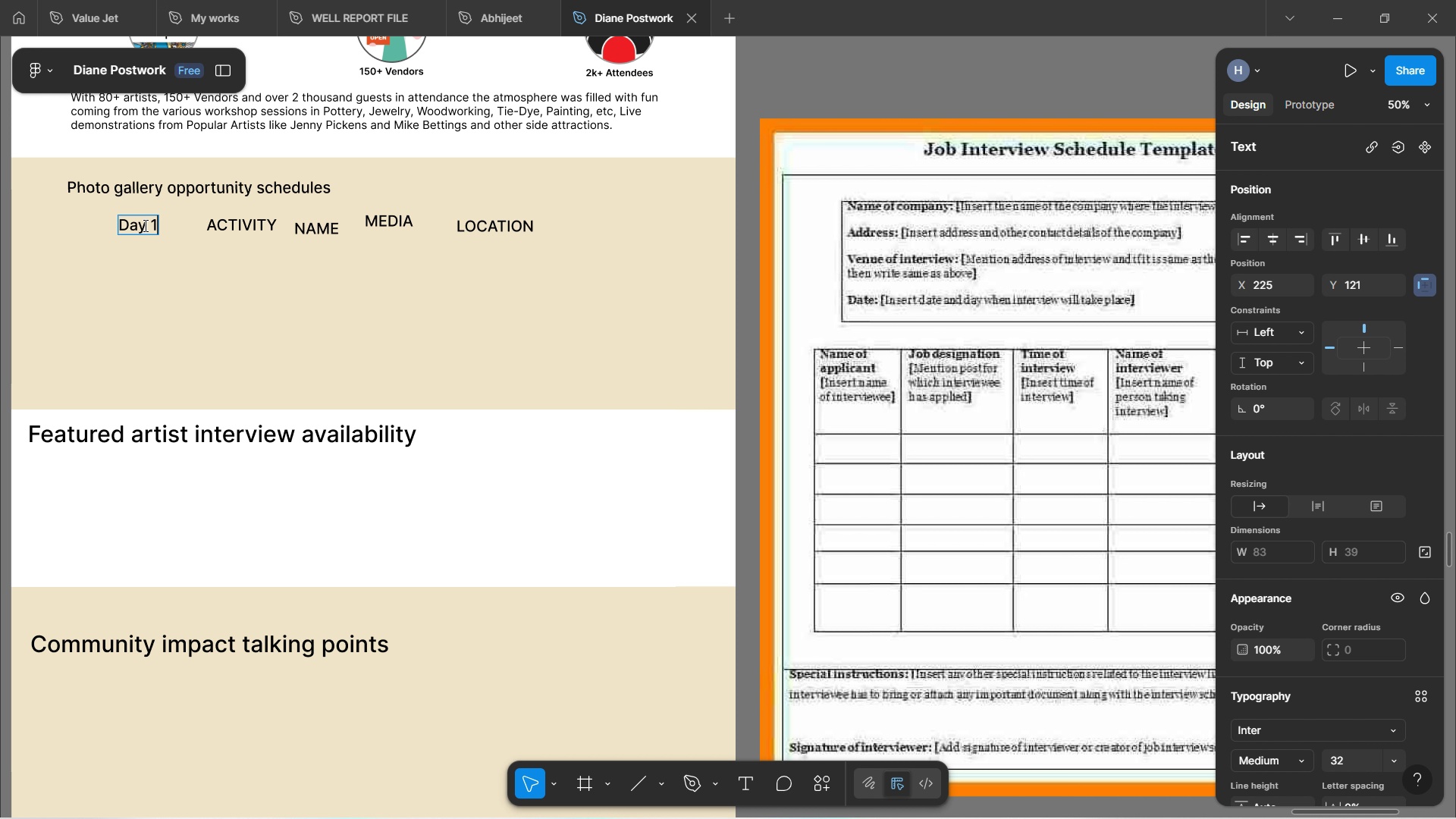 
left_click([190, 287])
 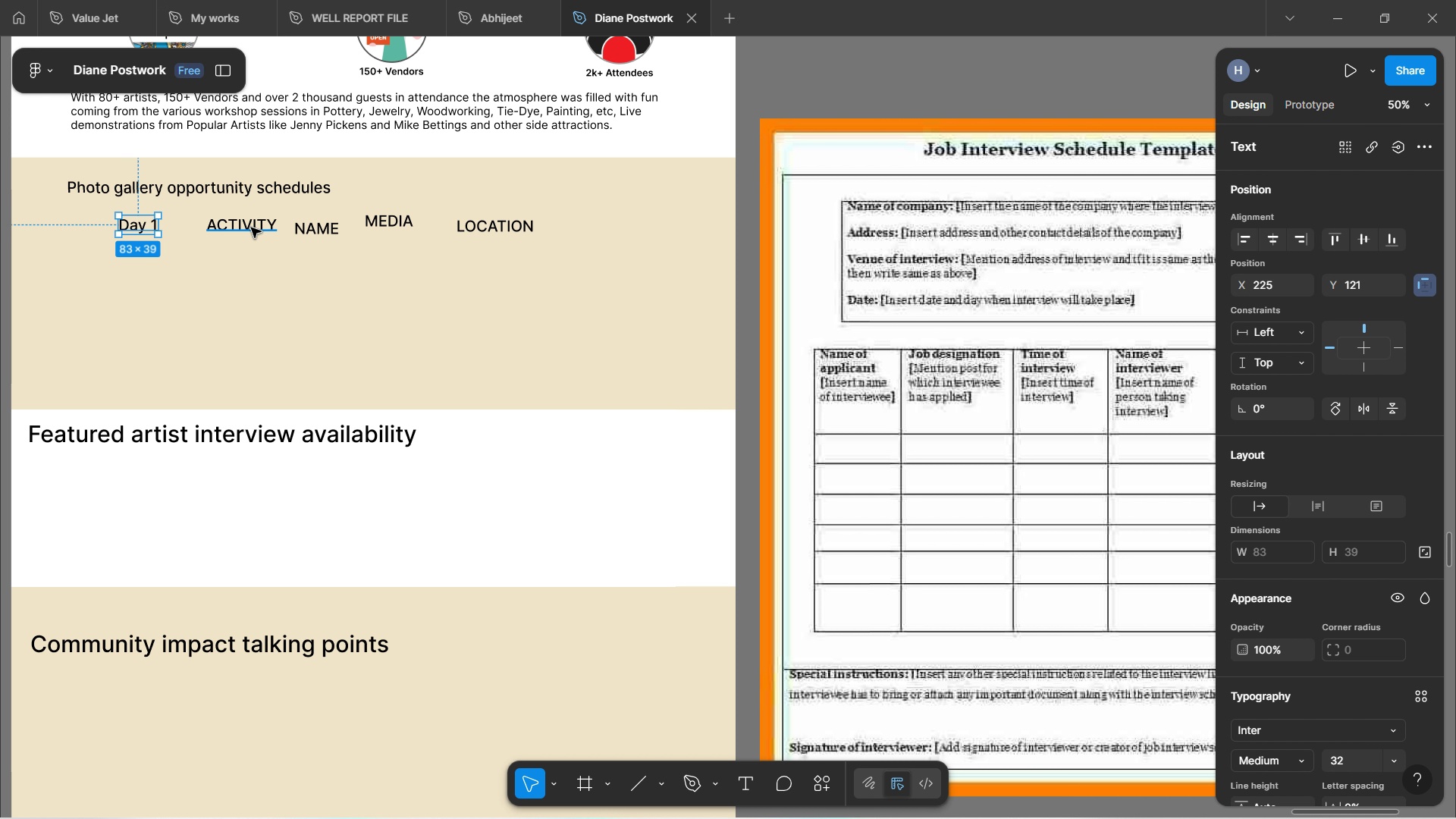 
left_click([249, 230])
 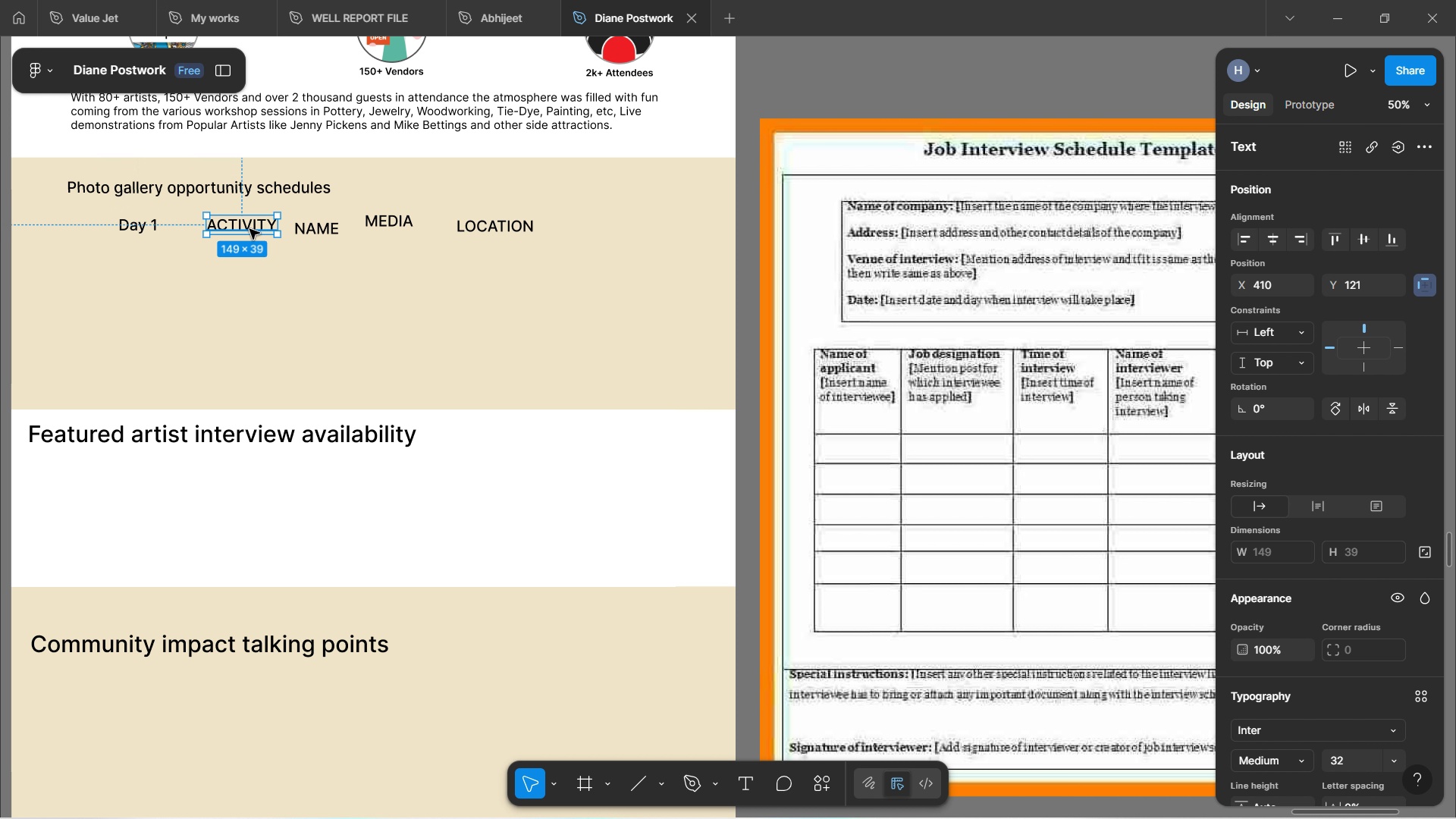 
left_click_drag(start_coordinate=[249, 229], to_coordinate=[160, 277])
 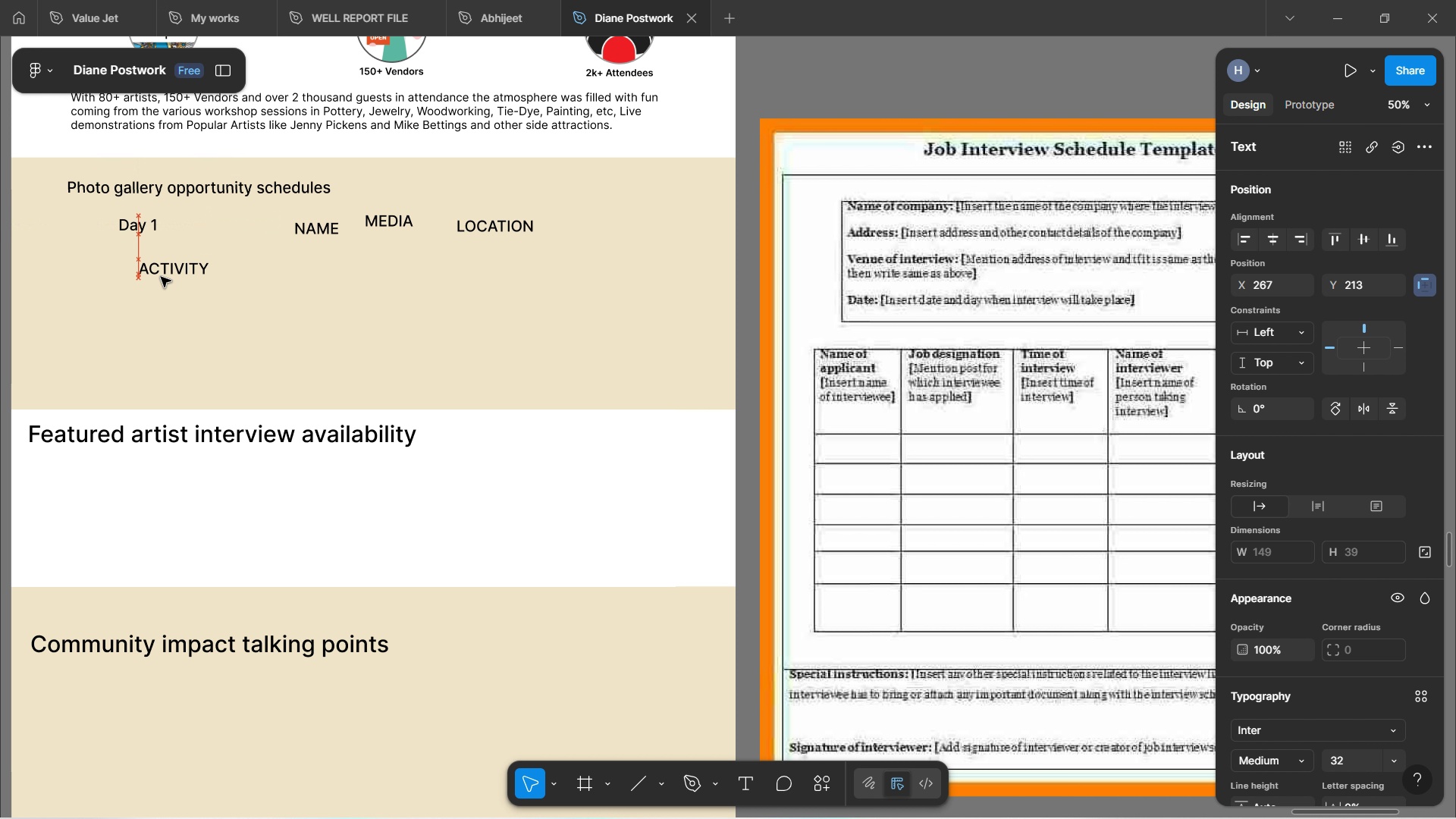 
left_click_drag(start_coordinate=[150, 276], to_coordinate=[135, 273])
 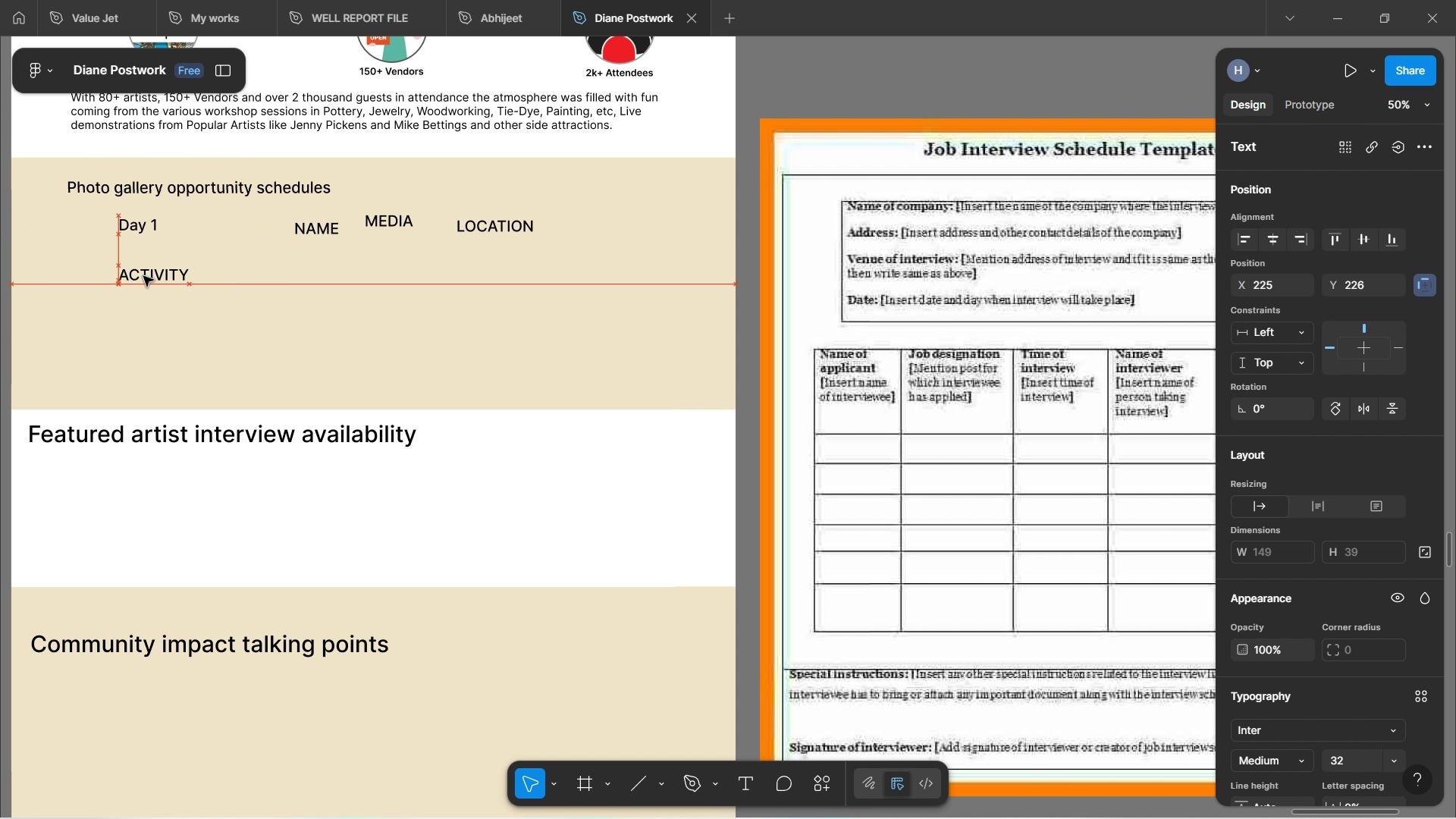 
left_click_drag(start_coordinate=[127, 272], to_coordinate=[105, 269])
 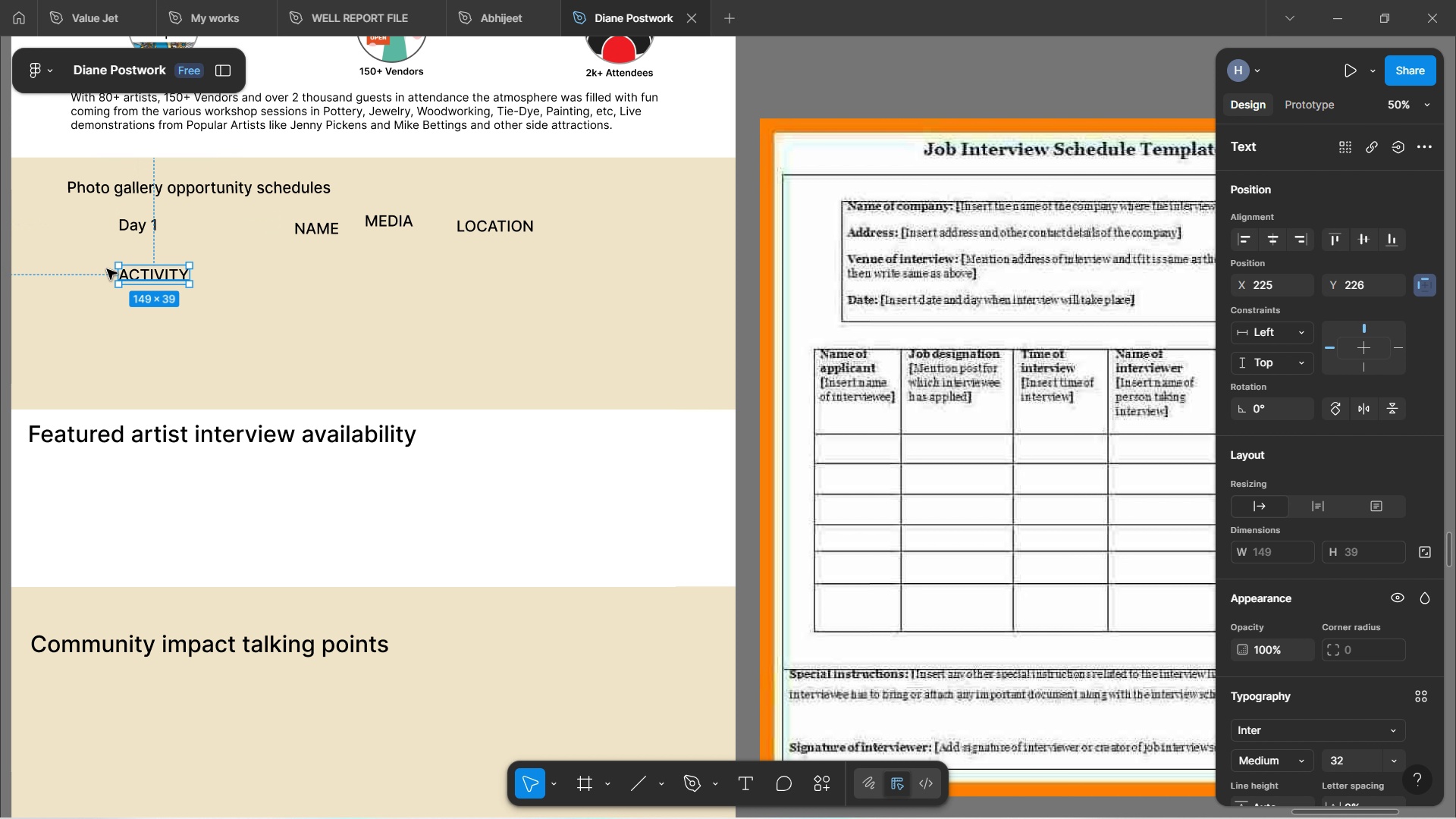 
left_click_drag(start_coordinate=[96, 269], to_coordinate=[55, 249])
 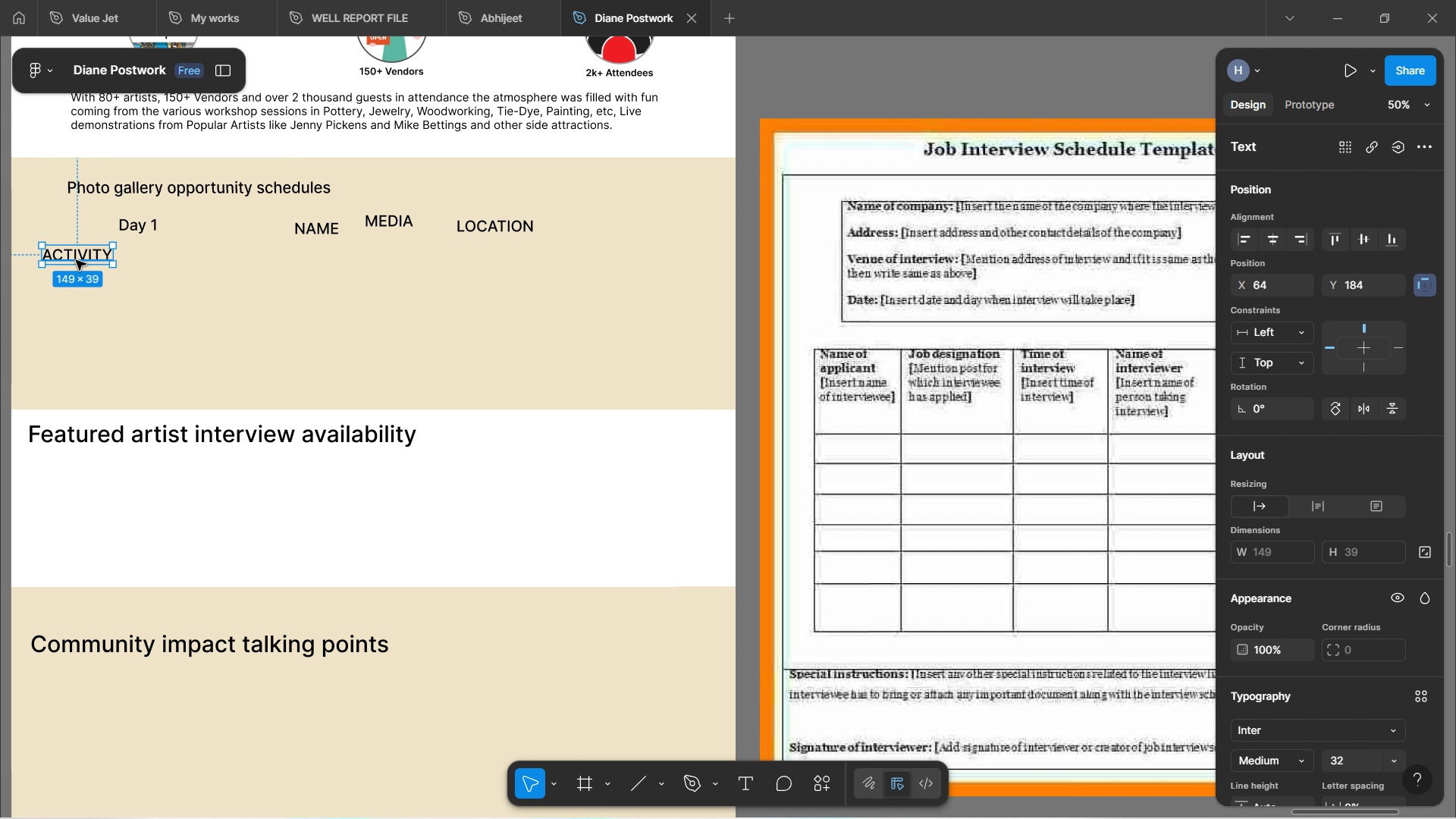 
hold_key(key=AltLeft, duration=1.53)
left_click_drag(start_coordinate=[74, 259], to_coordinate=[176, 261])
 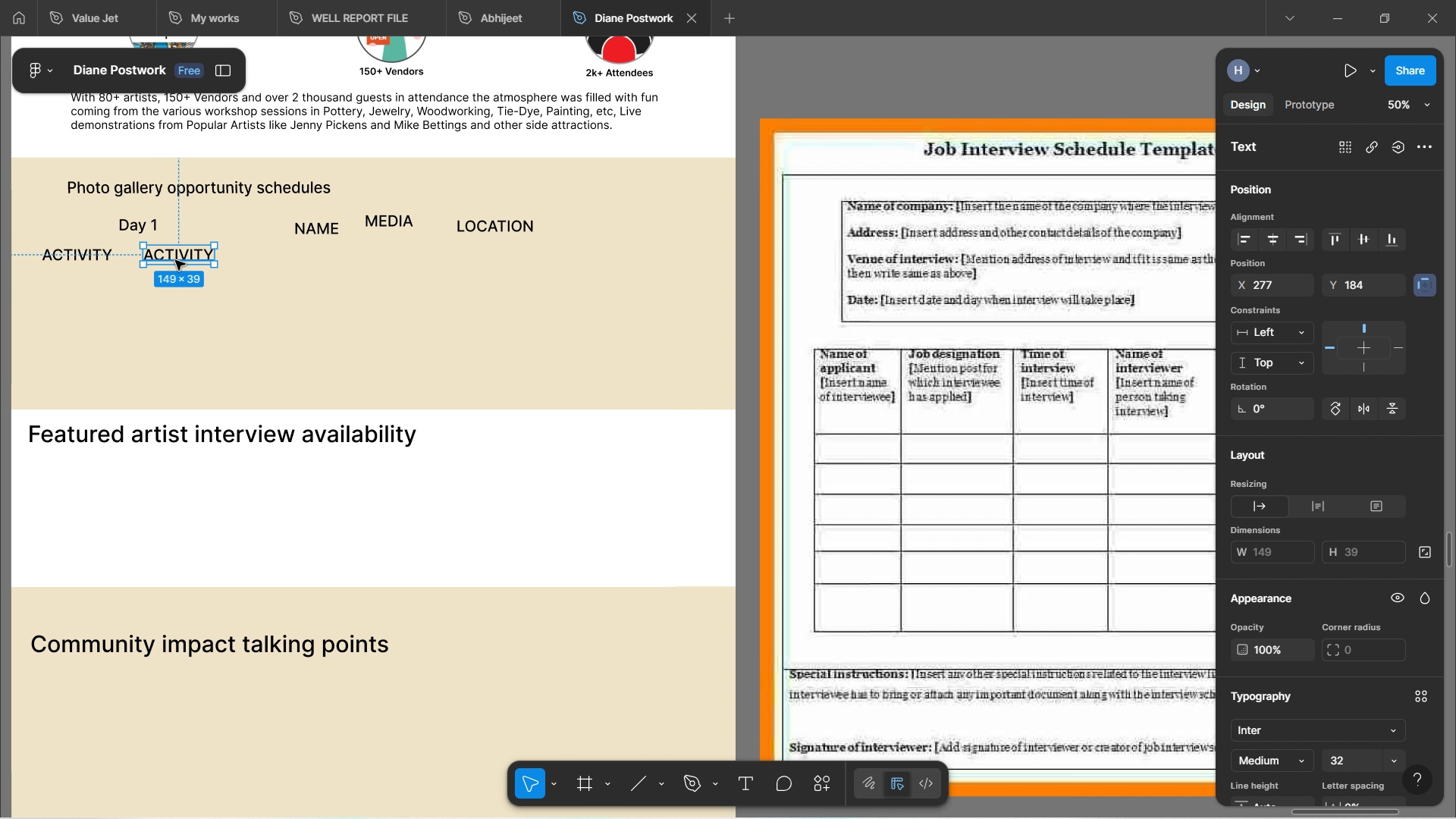 
hold_key(key=AltLeft, duration=1.15)
 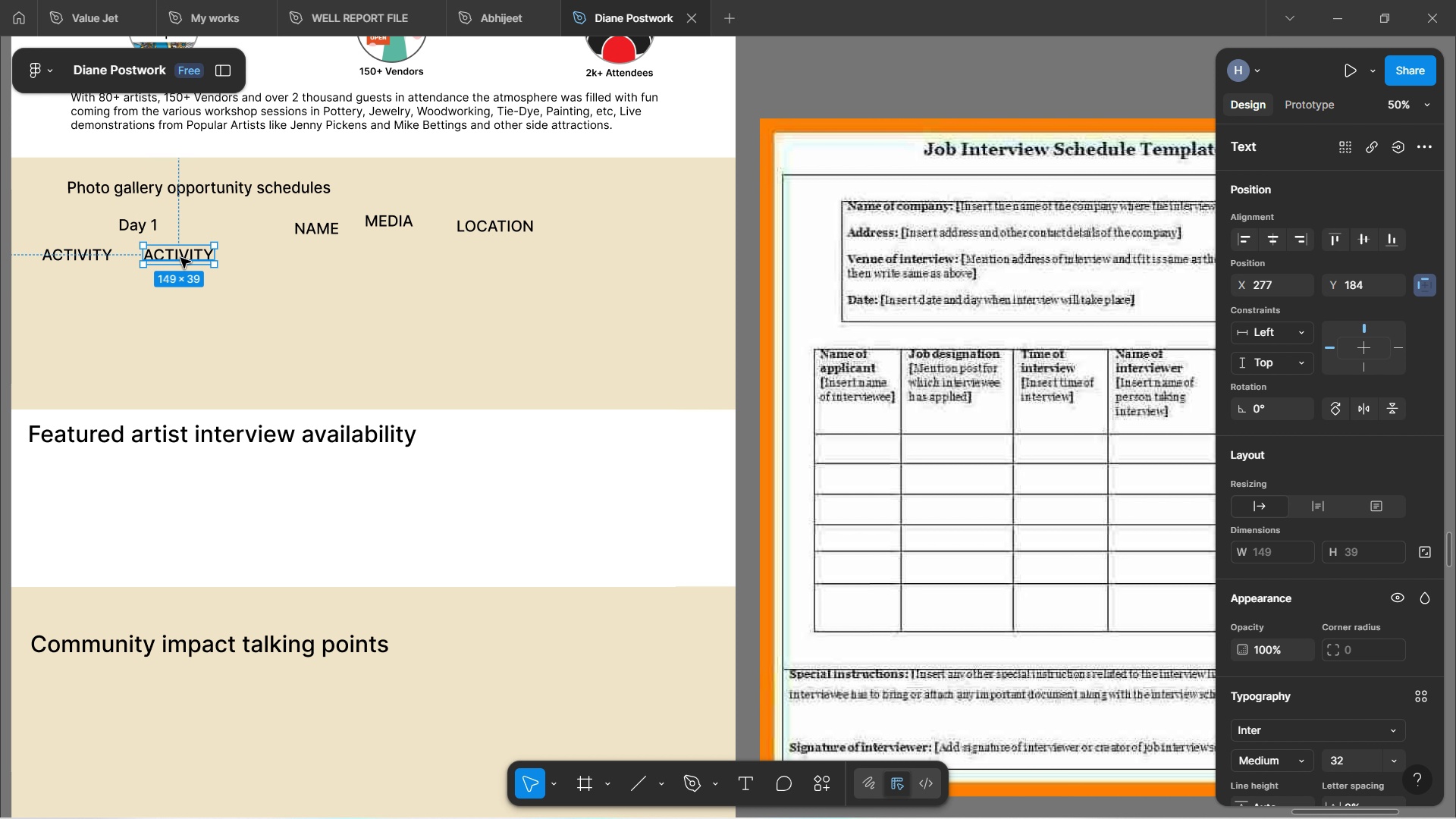 
hold_key(key=AltLeft, duration=1.52)
left_click_drag(start_coordinate=[201, 253], to_coordinate=[294, 259])
 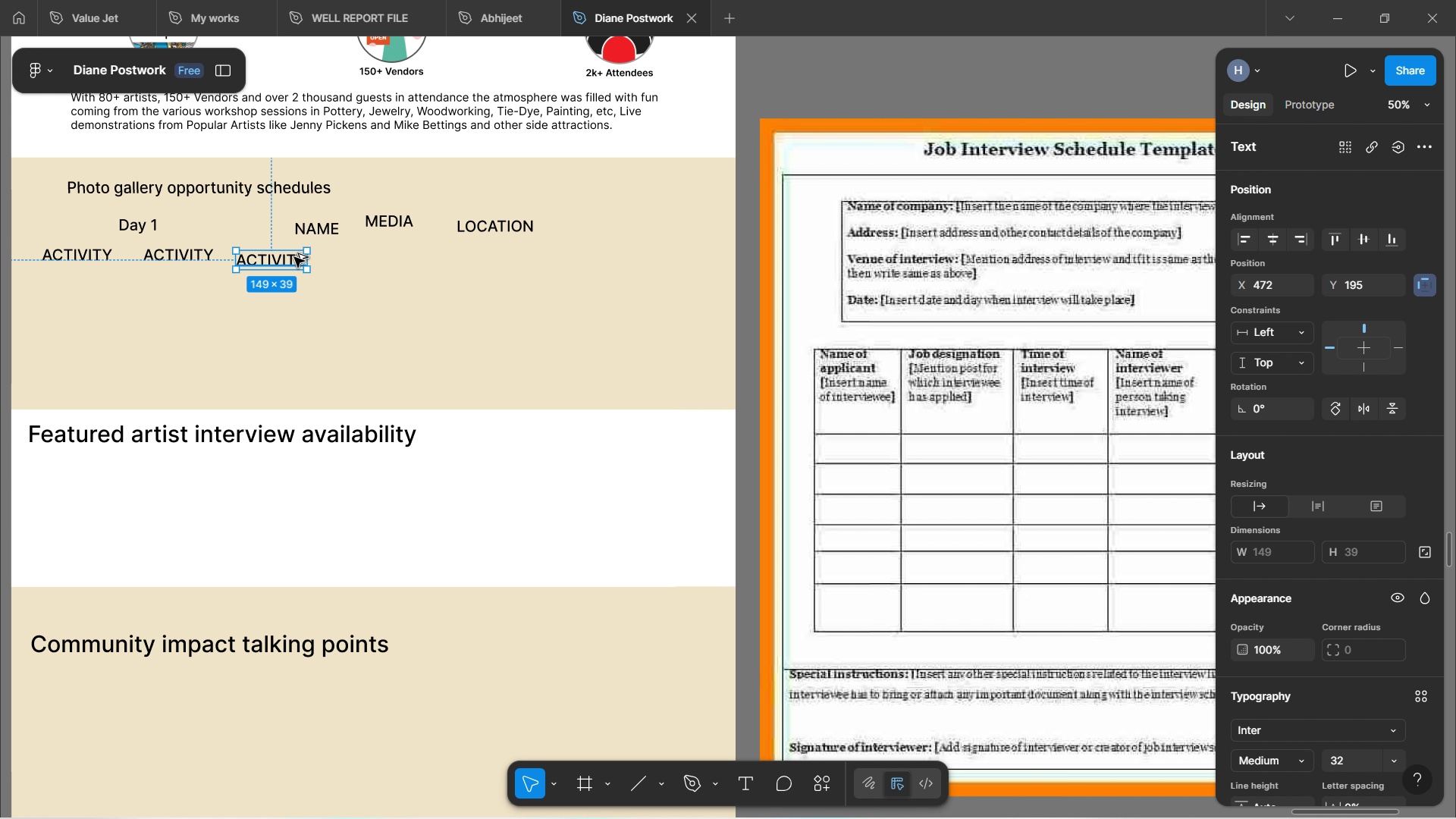 
hold_key(key=AltLeft, duration=1.51)
 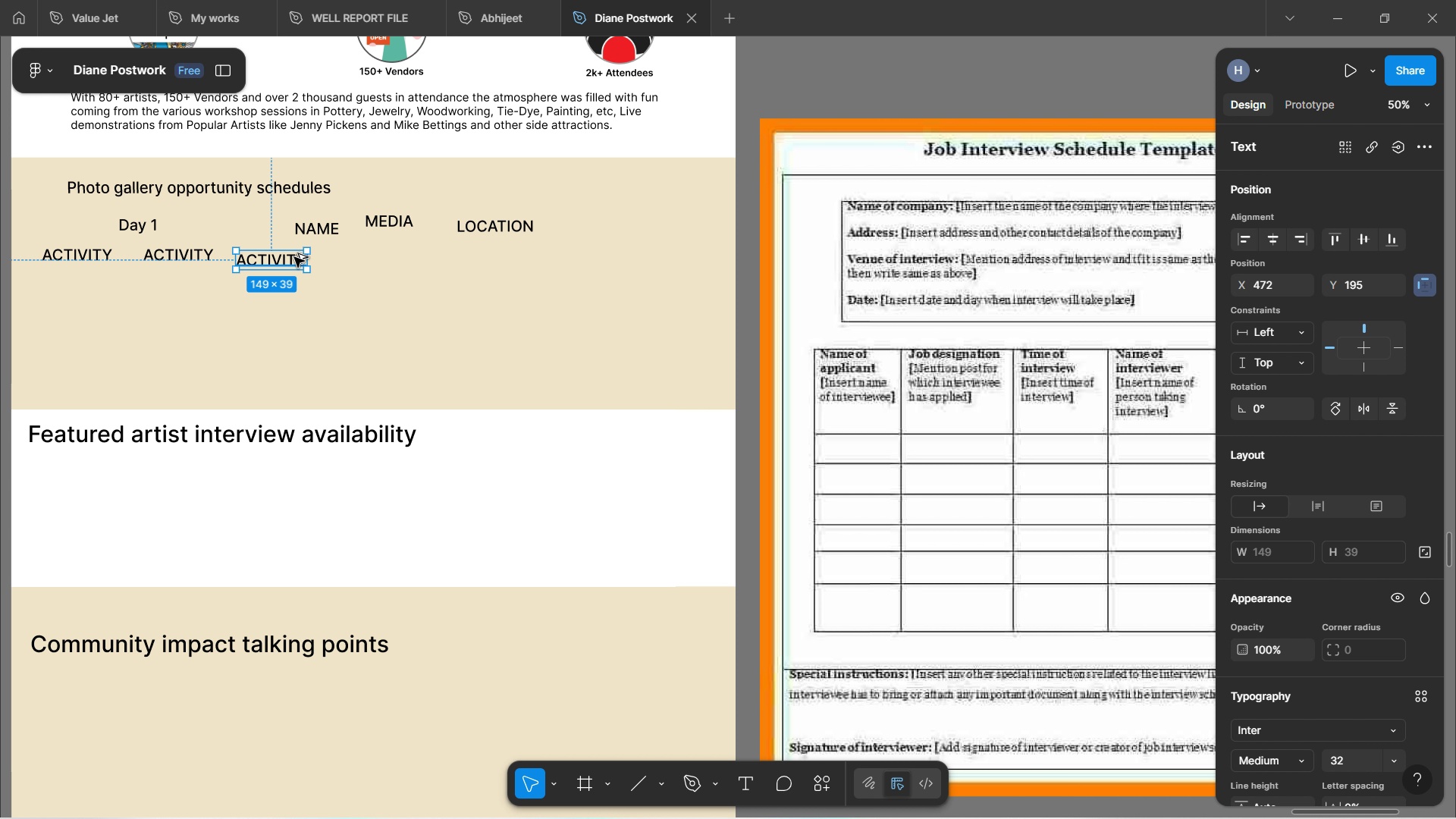 
hold_key(key=AltLeft, duration=1.02)
 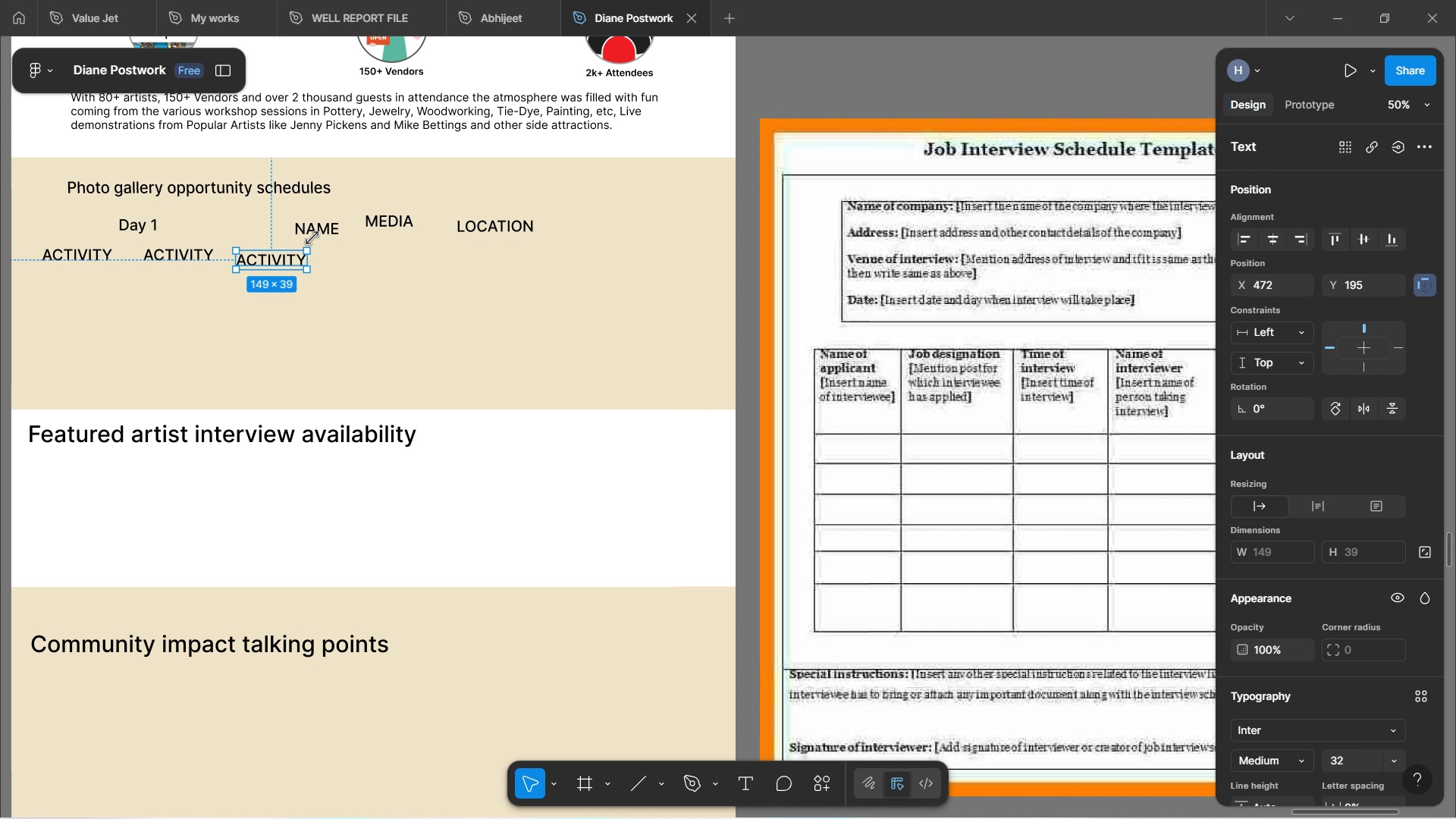 
left_click([315, 230])
 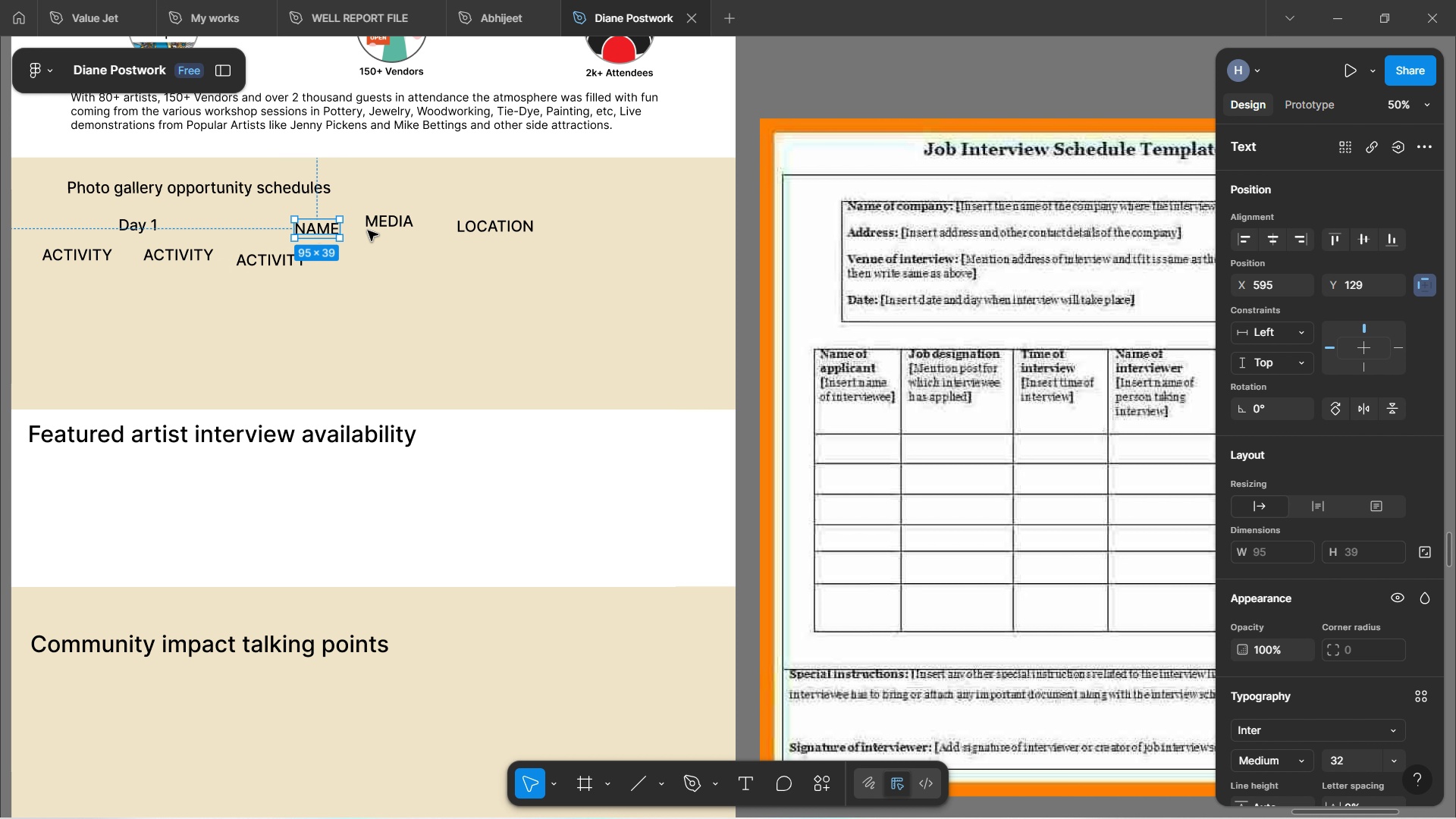 
hold_key(key=ShiftLeft, duration=1.4)
left_click([368, 231])
 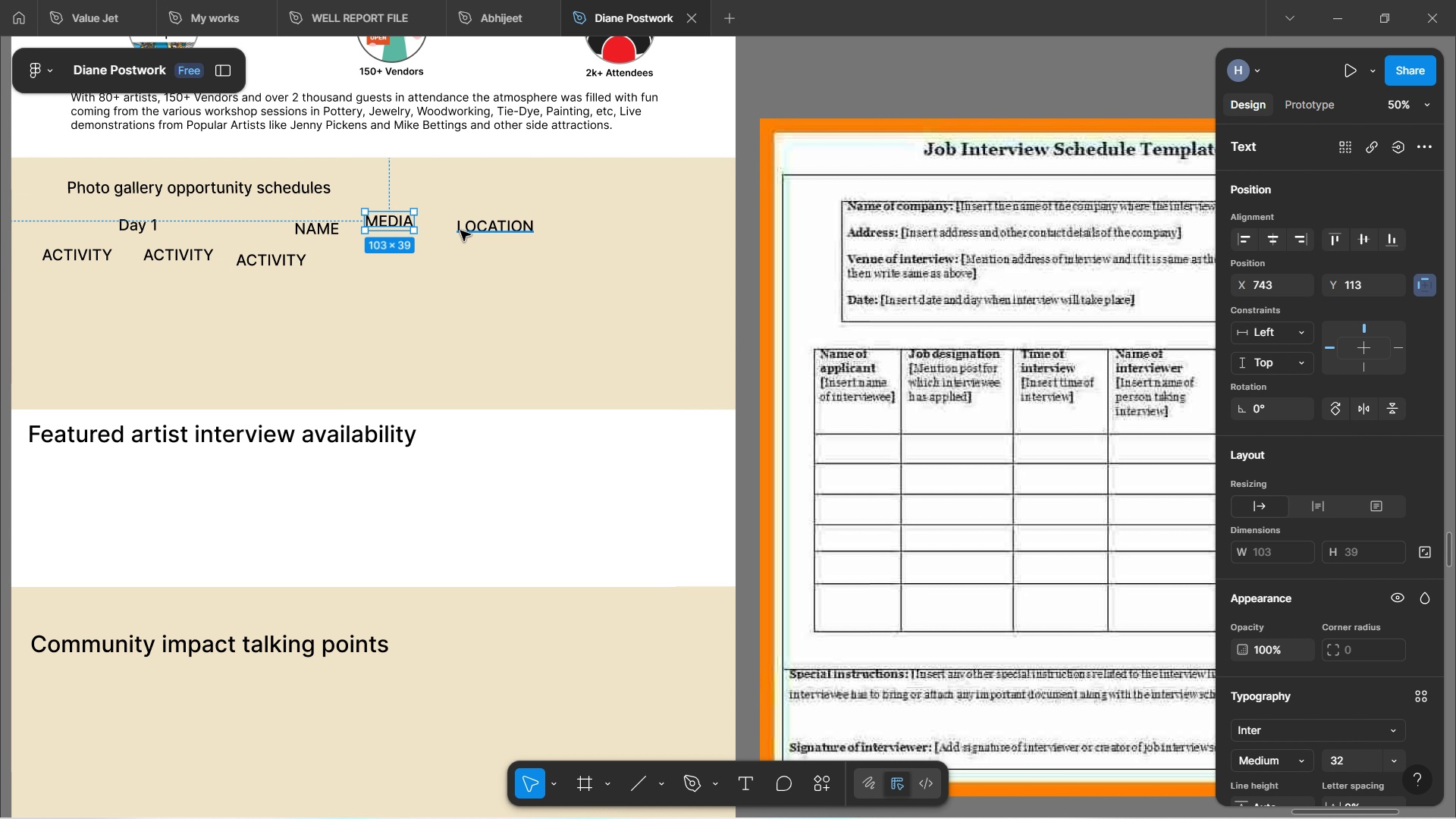 
left_click([463, 230])
 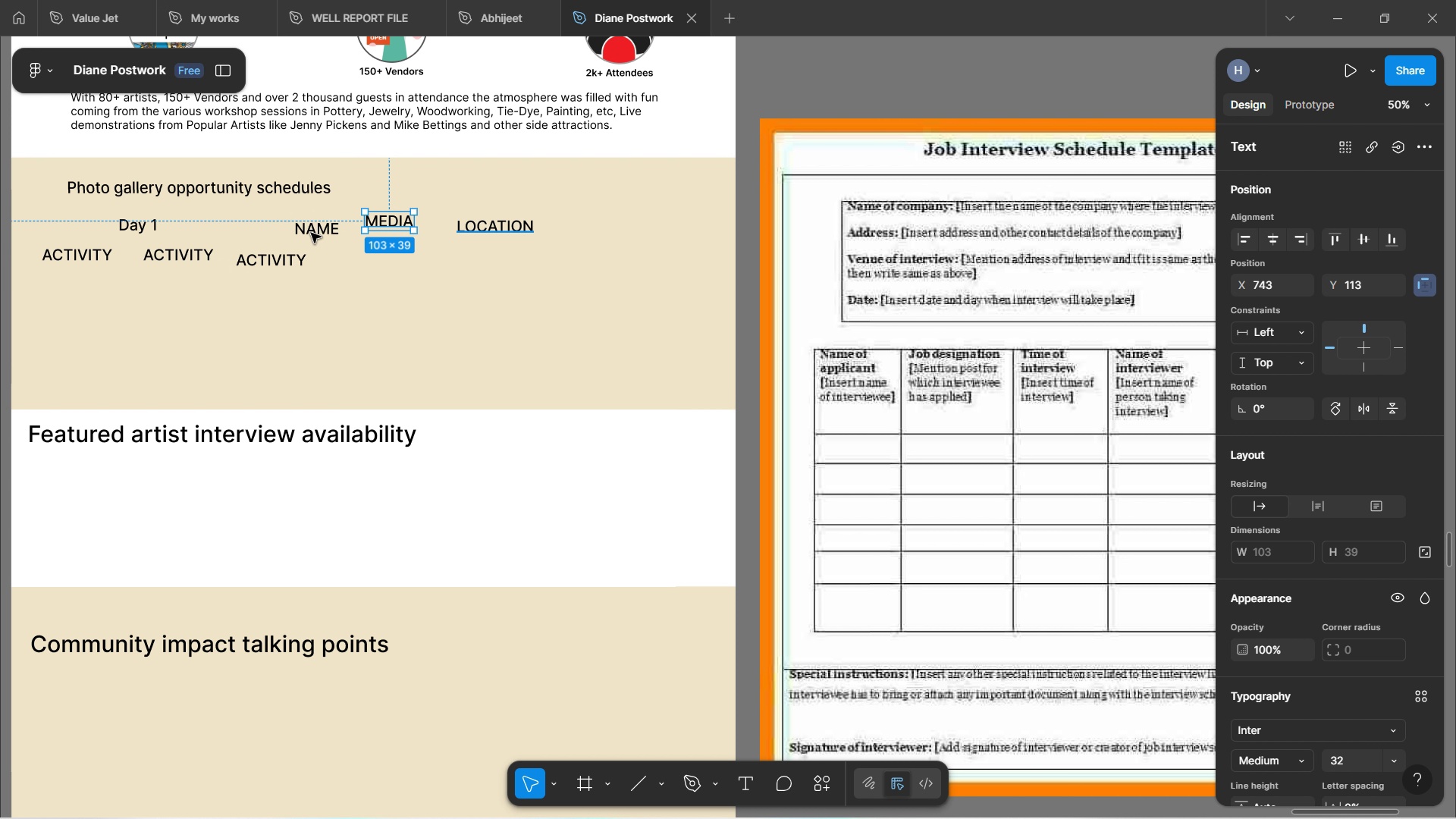 
hold_key(key=ShiftLeft, duration=0.53)
left_click([311, 233])
 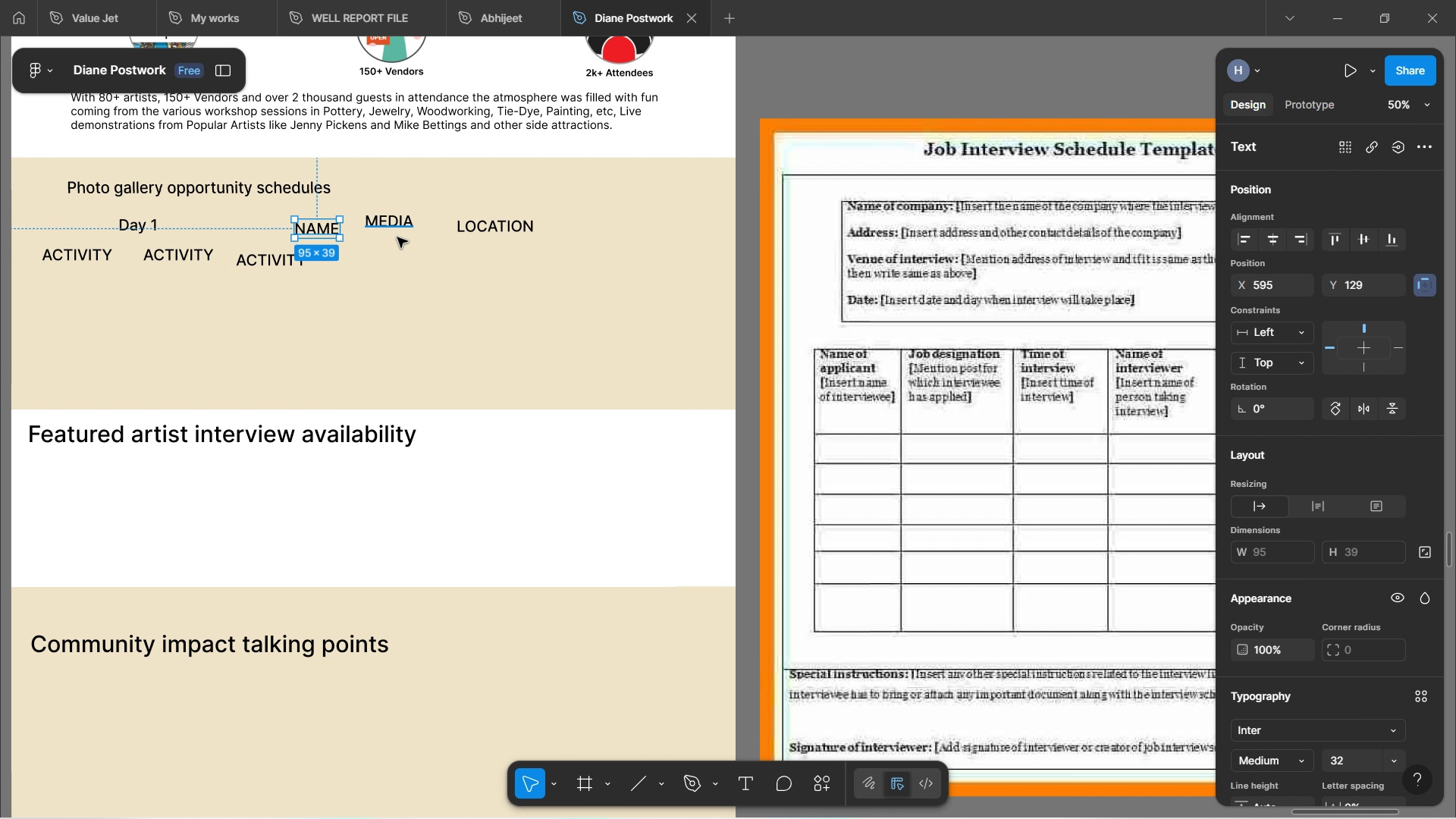 
hold_key(key=ShiftLeft, duration=1.52)
left_click([387, 228])
 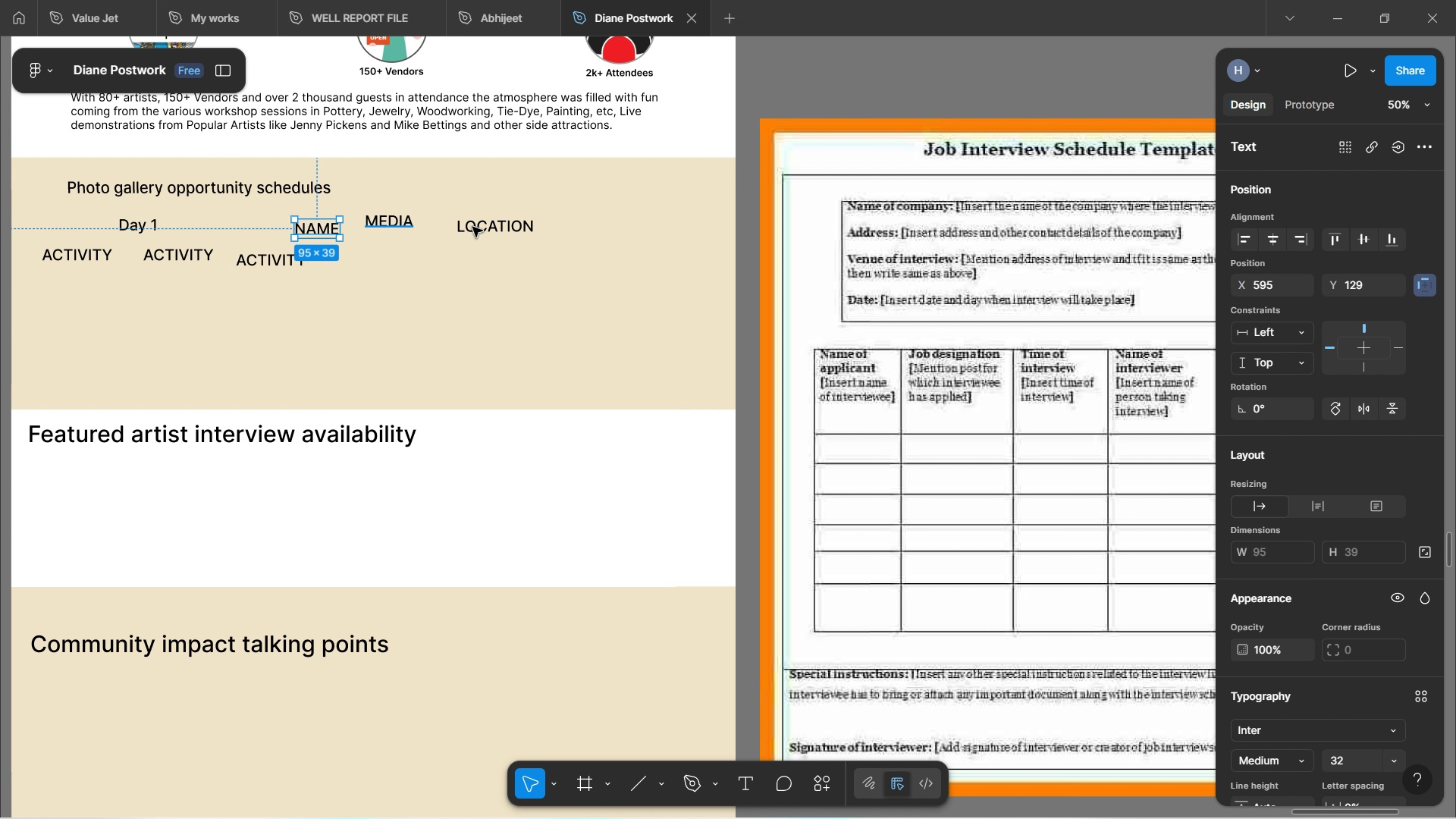 
hold_key(key=ShiftLeft, duration=1.31)
left_click([472, 227])
 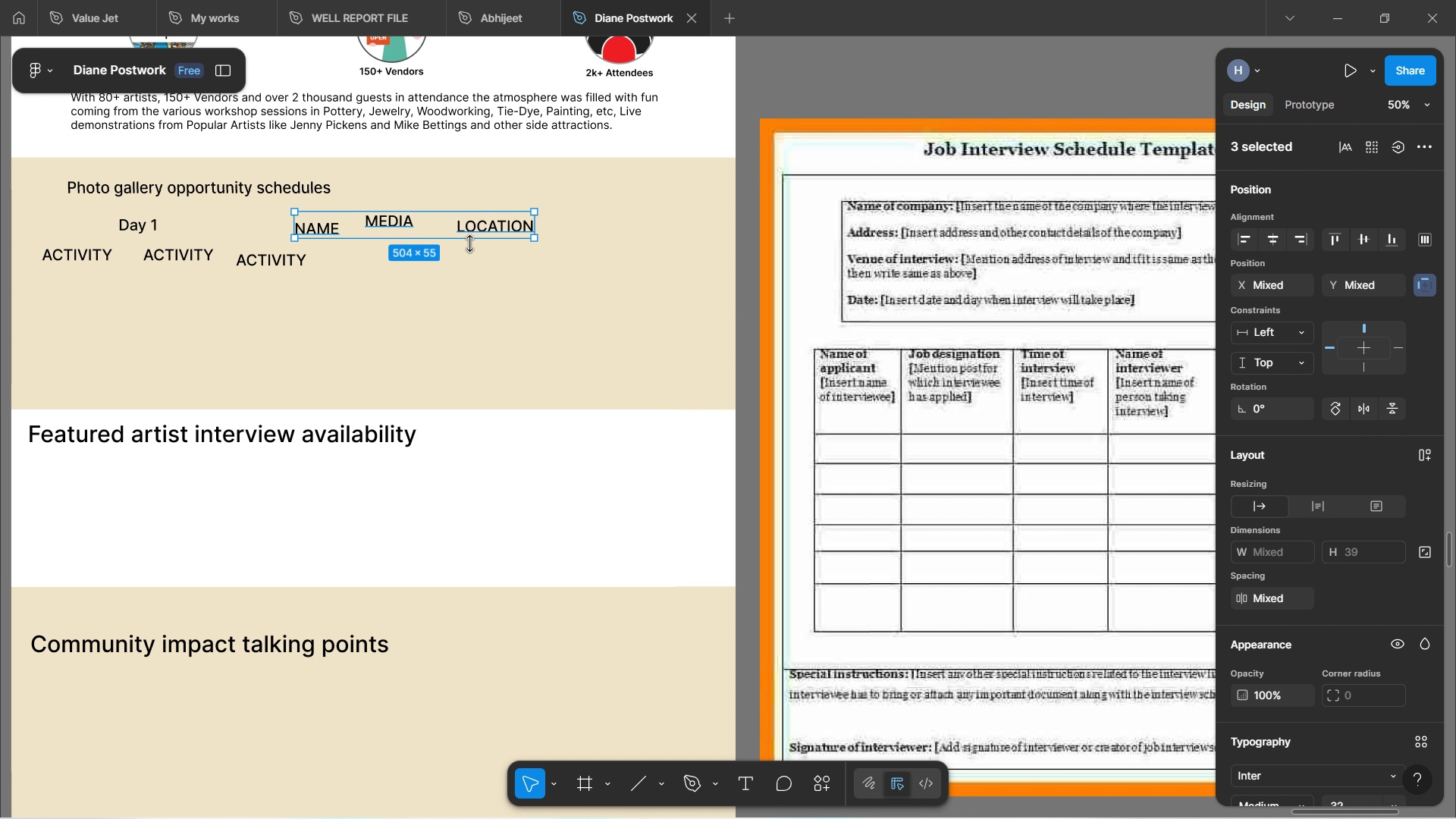 
left_click_drag(start_coordinate=[478, 231], to_coordinate=[575, 243])
 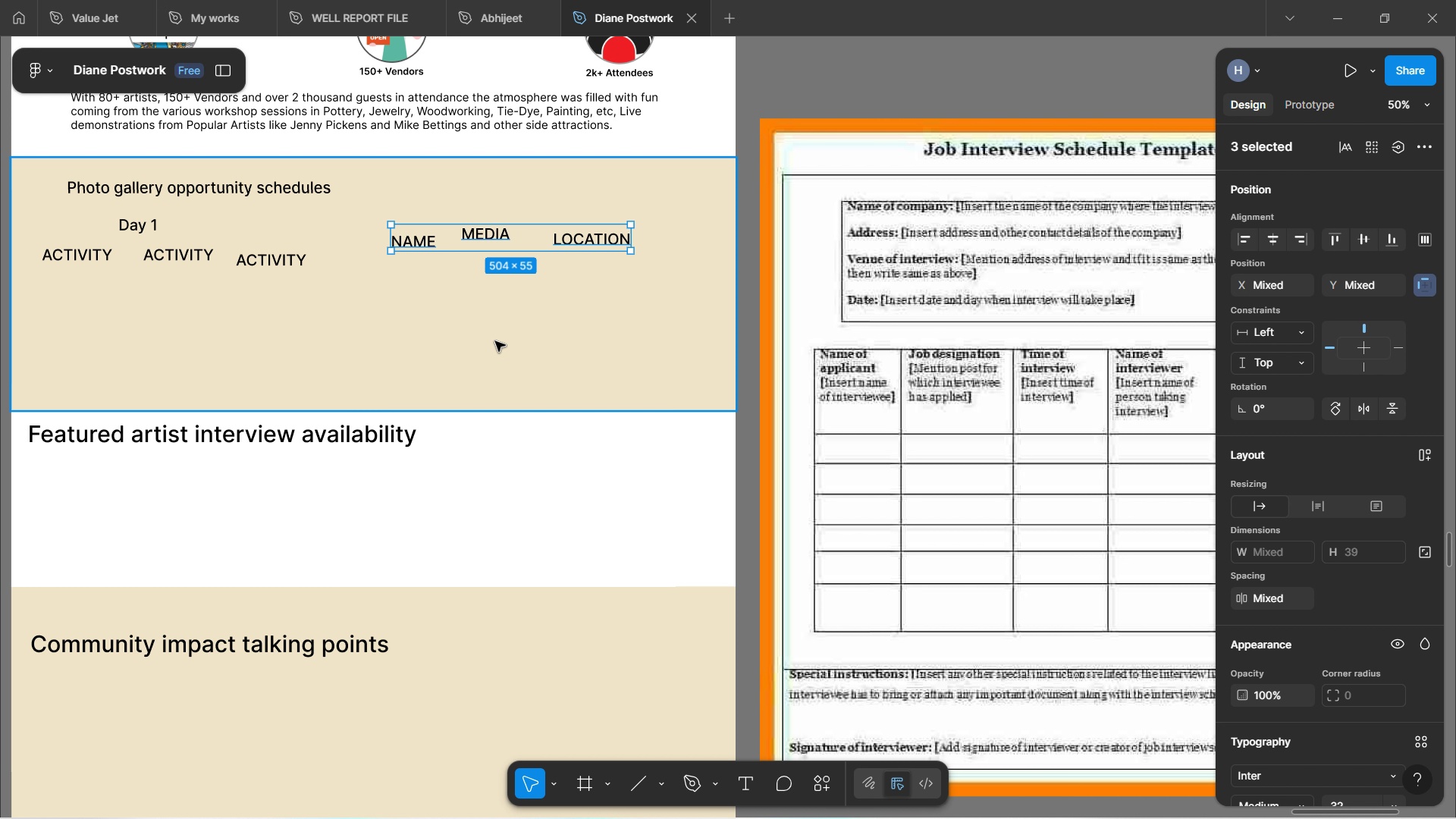 
wait(31.71)
 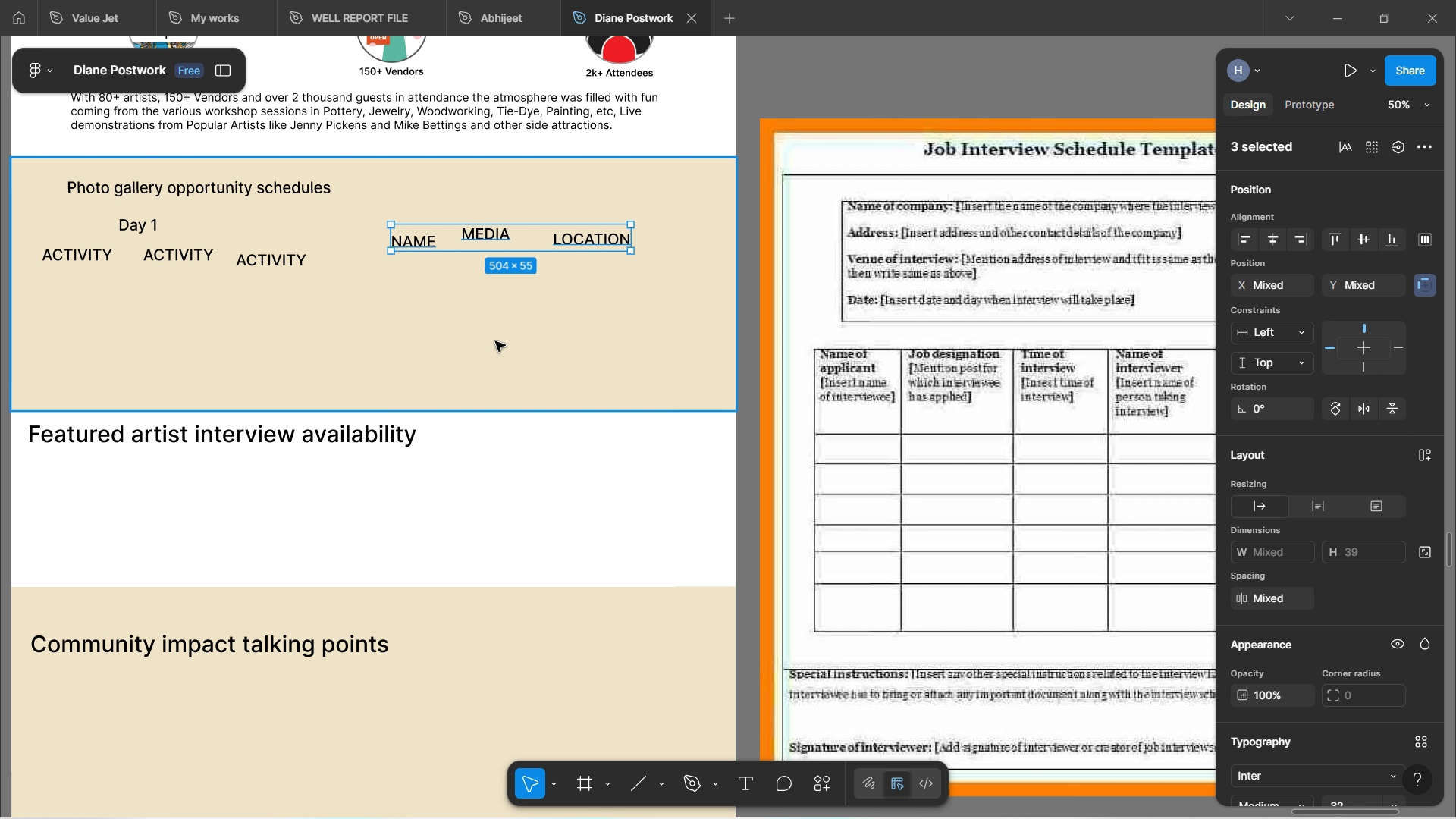 
left_click_drag(start_coordinate=[564, 240], to_coordinate=[618, 254])
 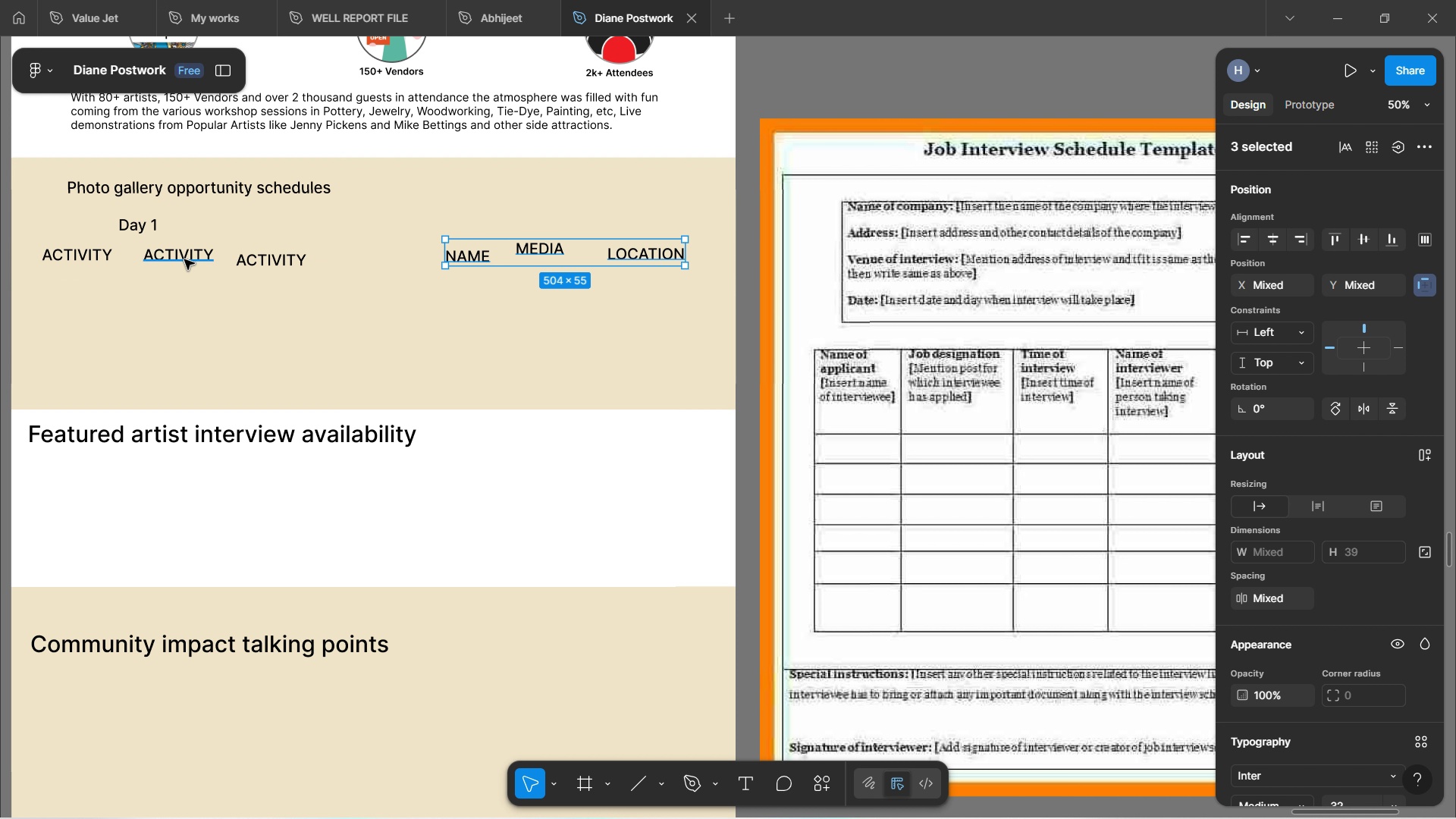 
double_click([183, 259])
 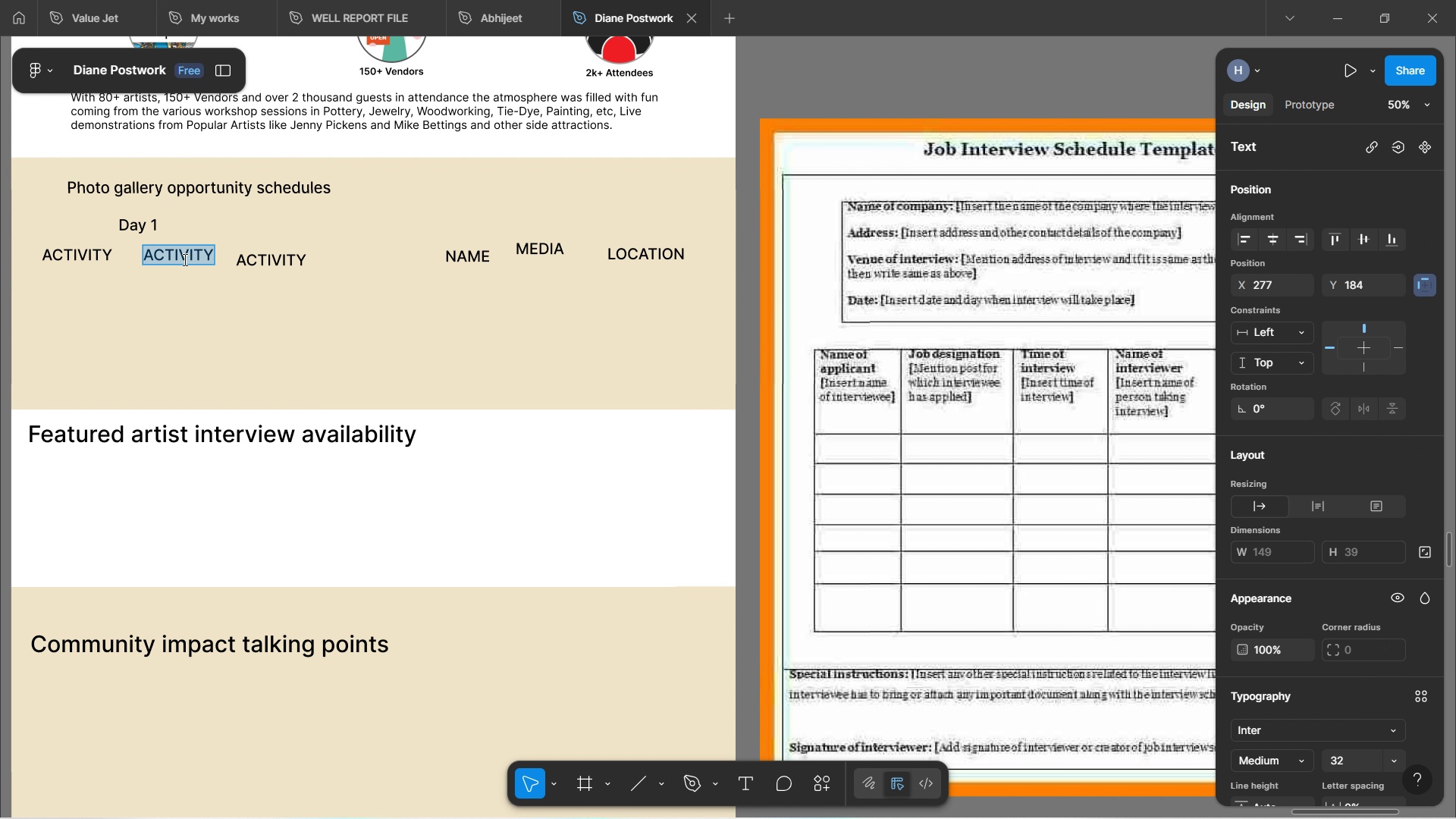 
key(1)
 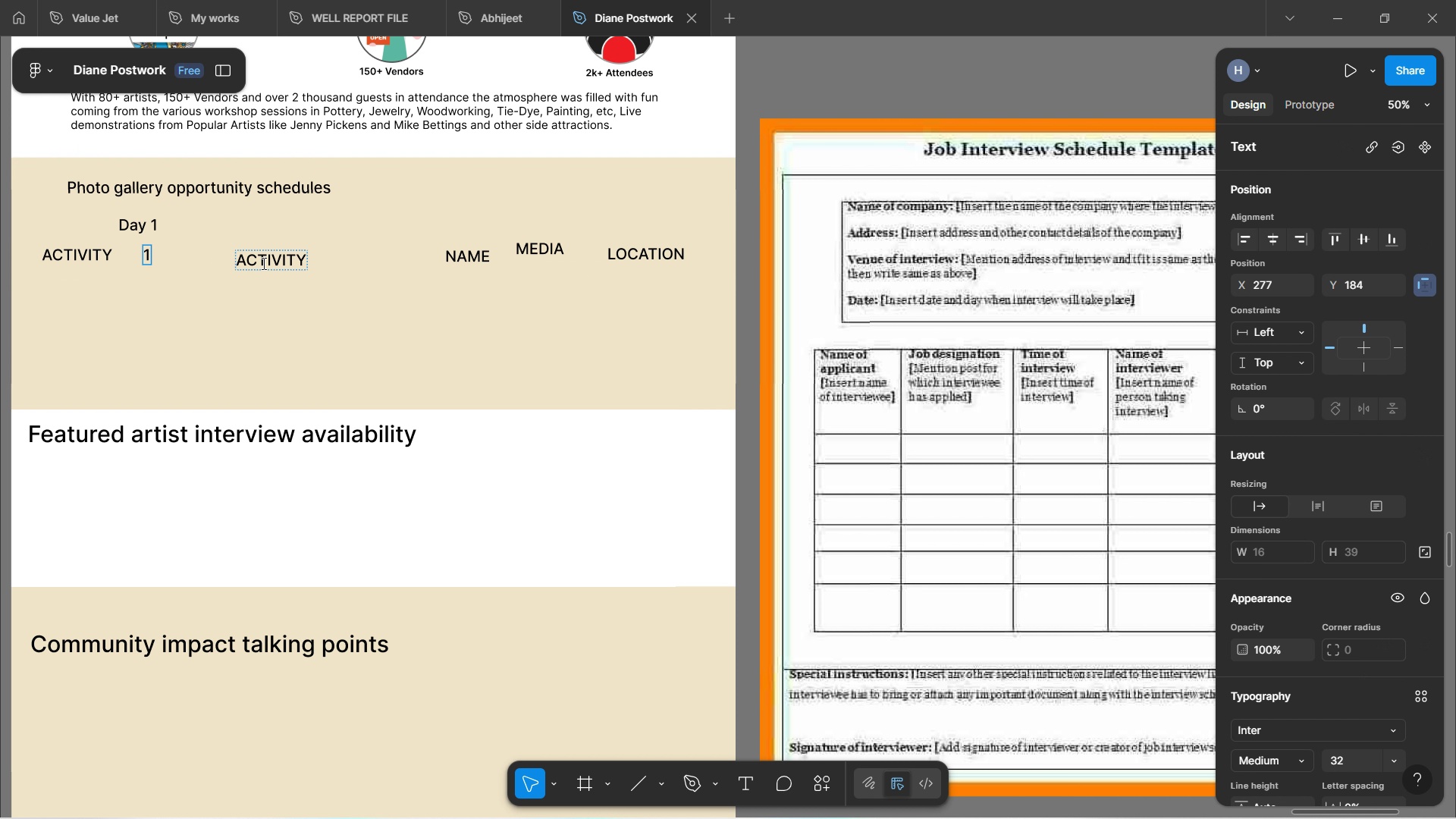 
double_click([262, 263])
 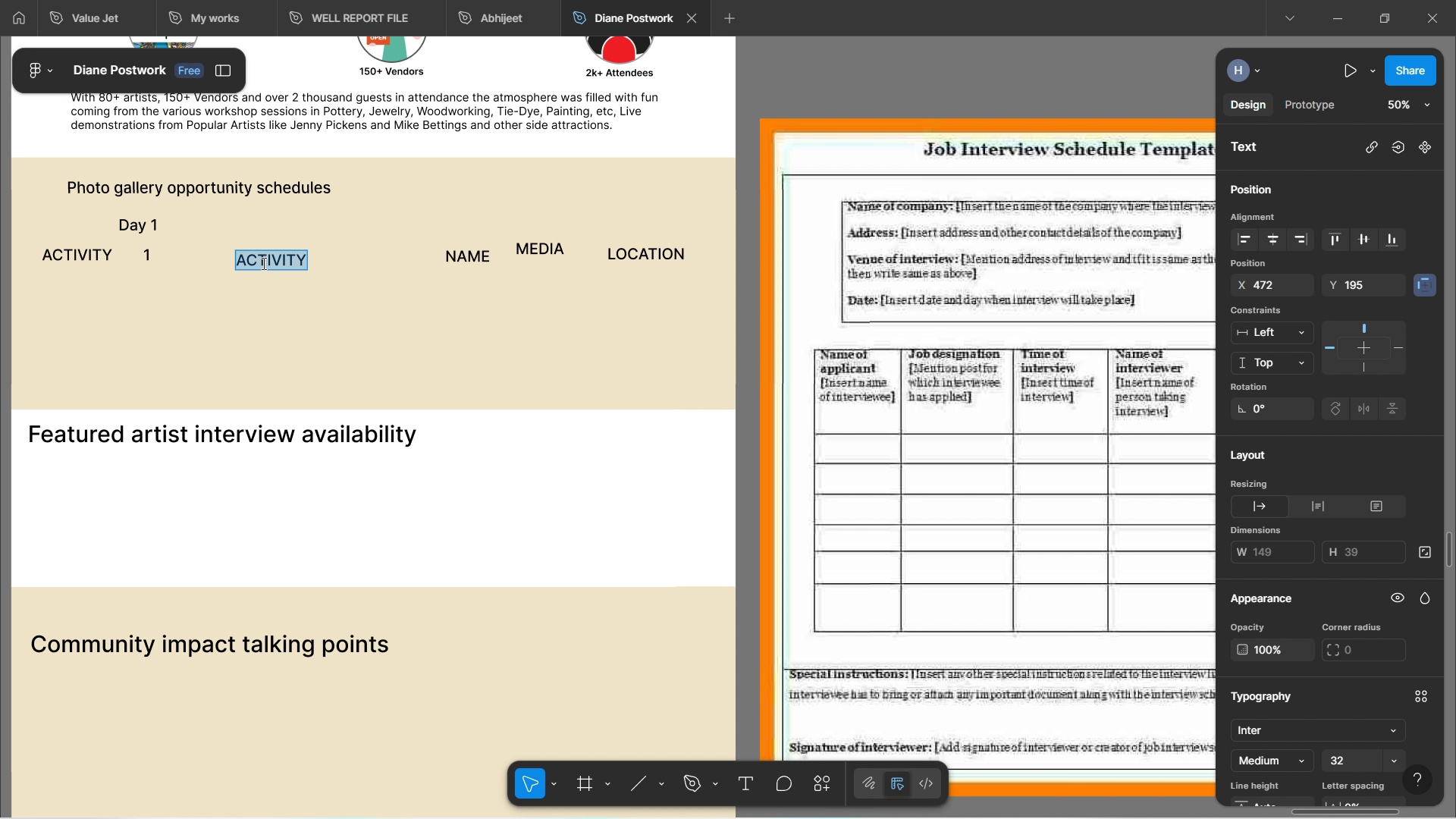 
key(2)
 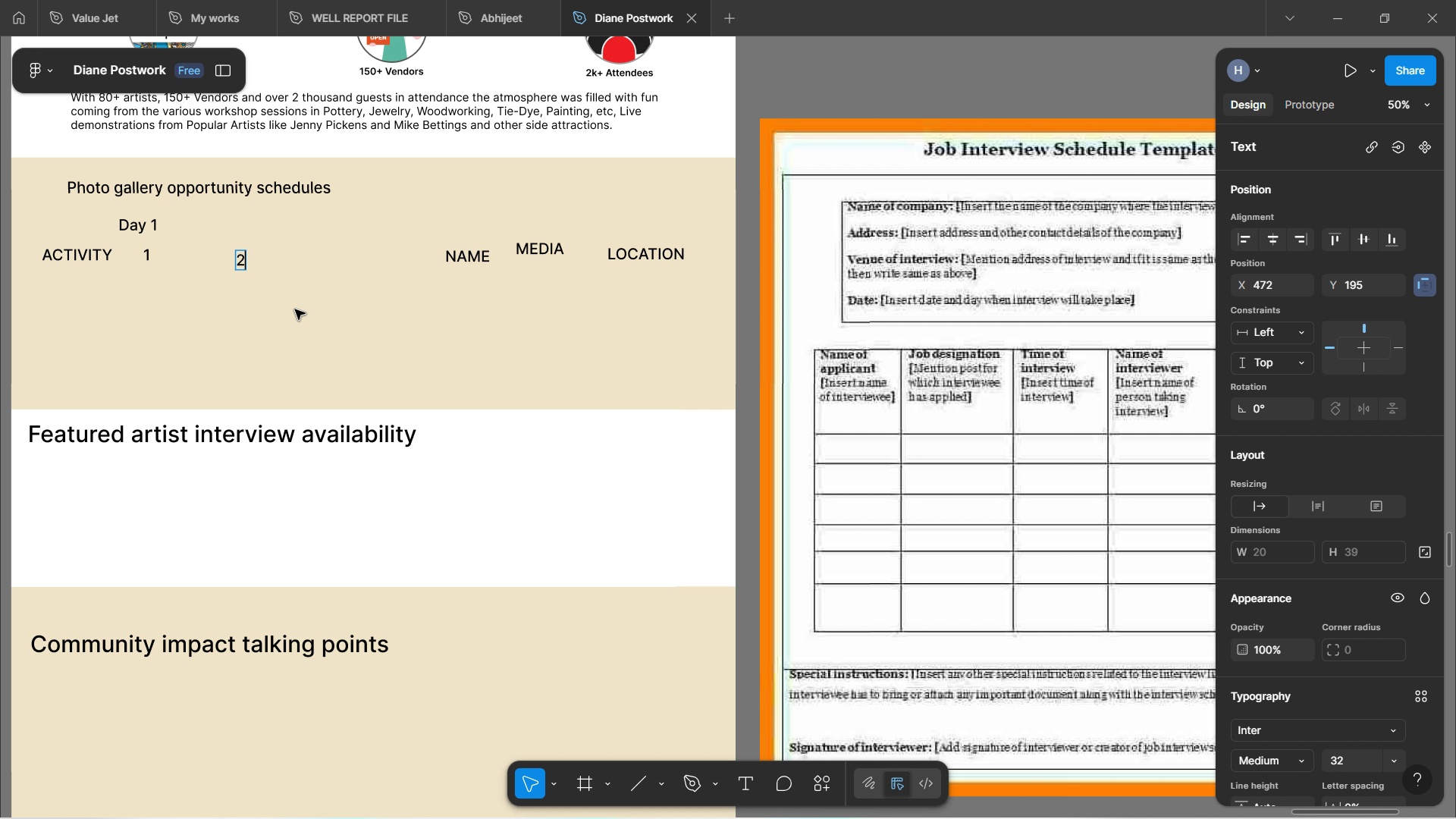 
left_click([292, 305])
 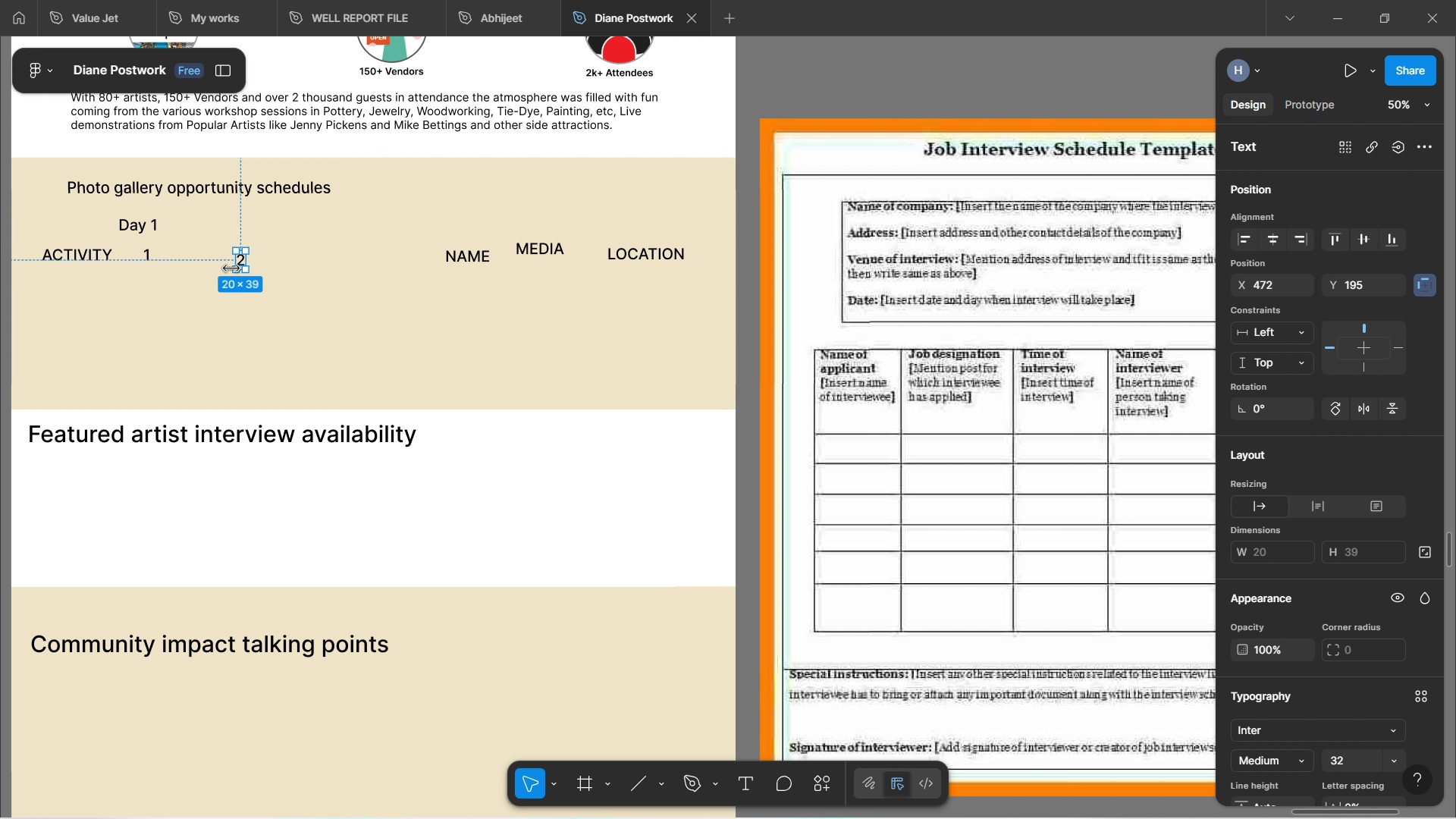 
left_click_drag(start_coordinate=[238, 256], to_coordinate=[193, 250])
 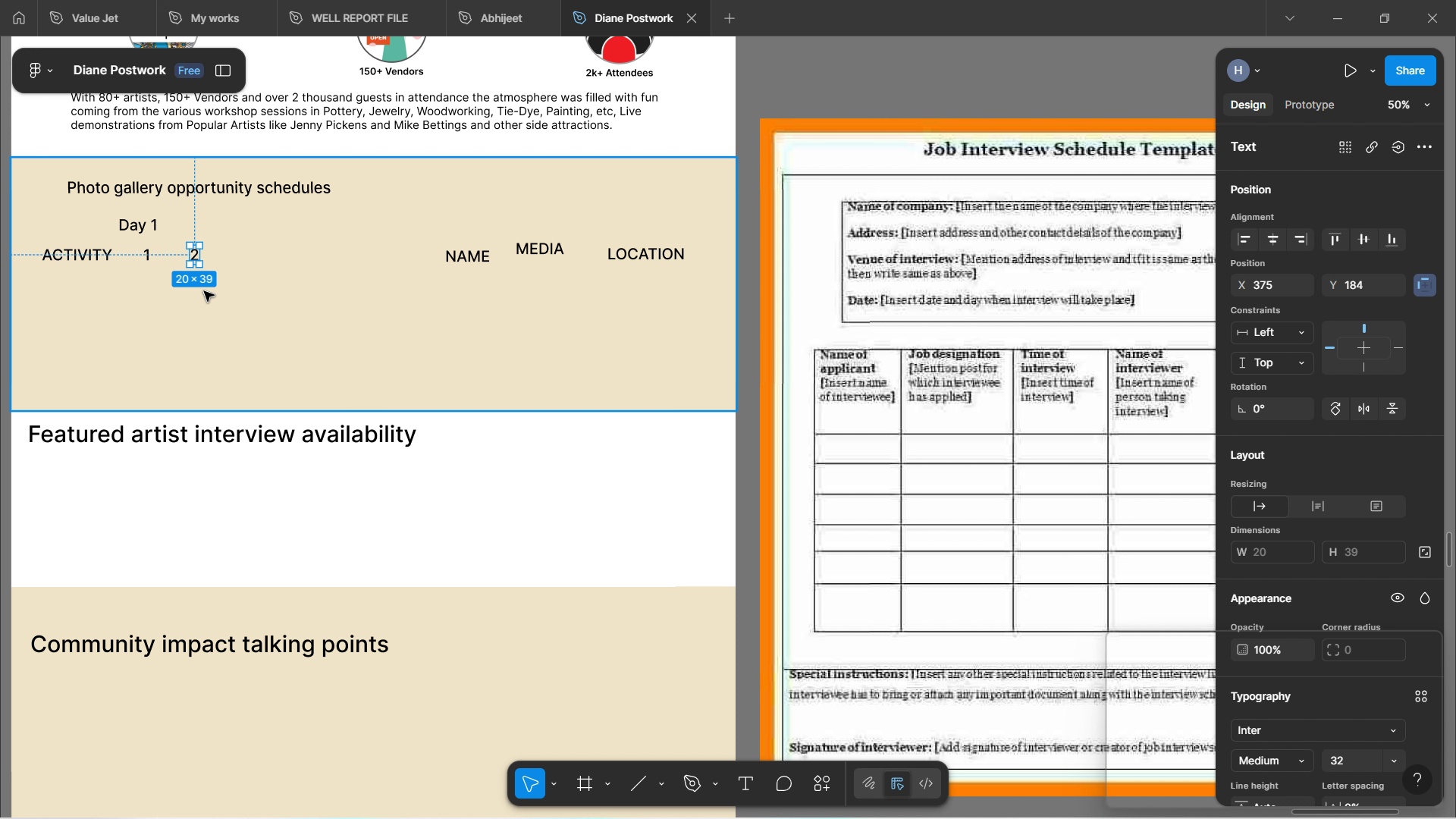 
left_click([235, 321])
 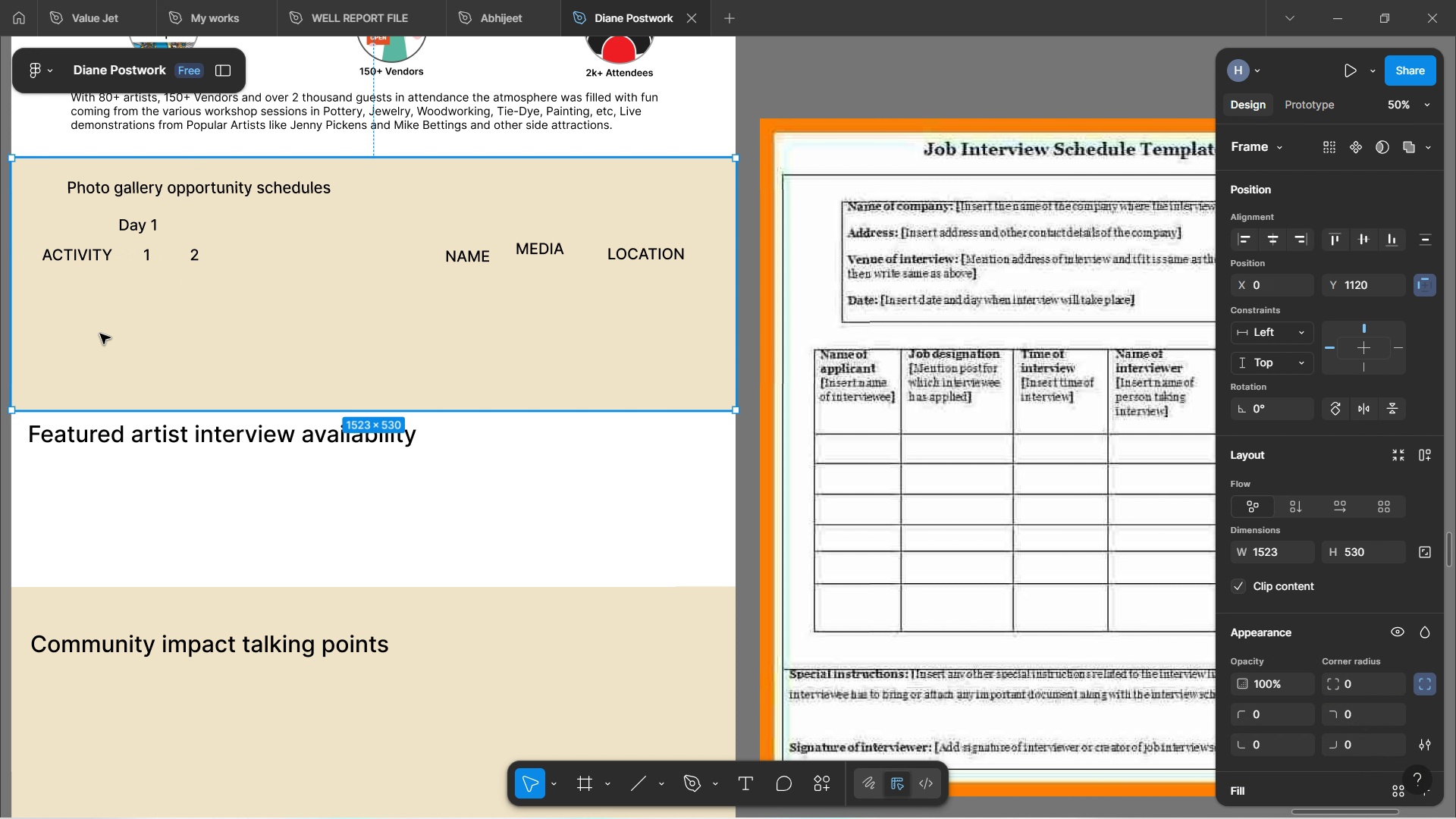 
wait(9.24)
 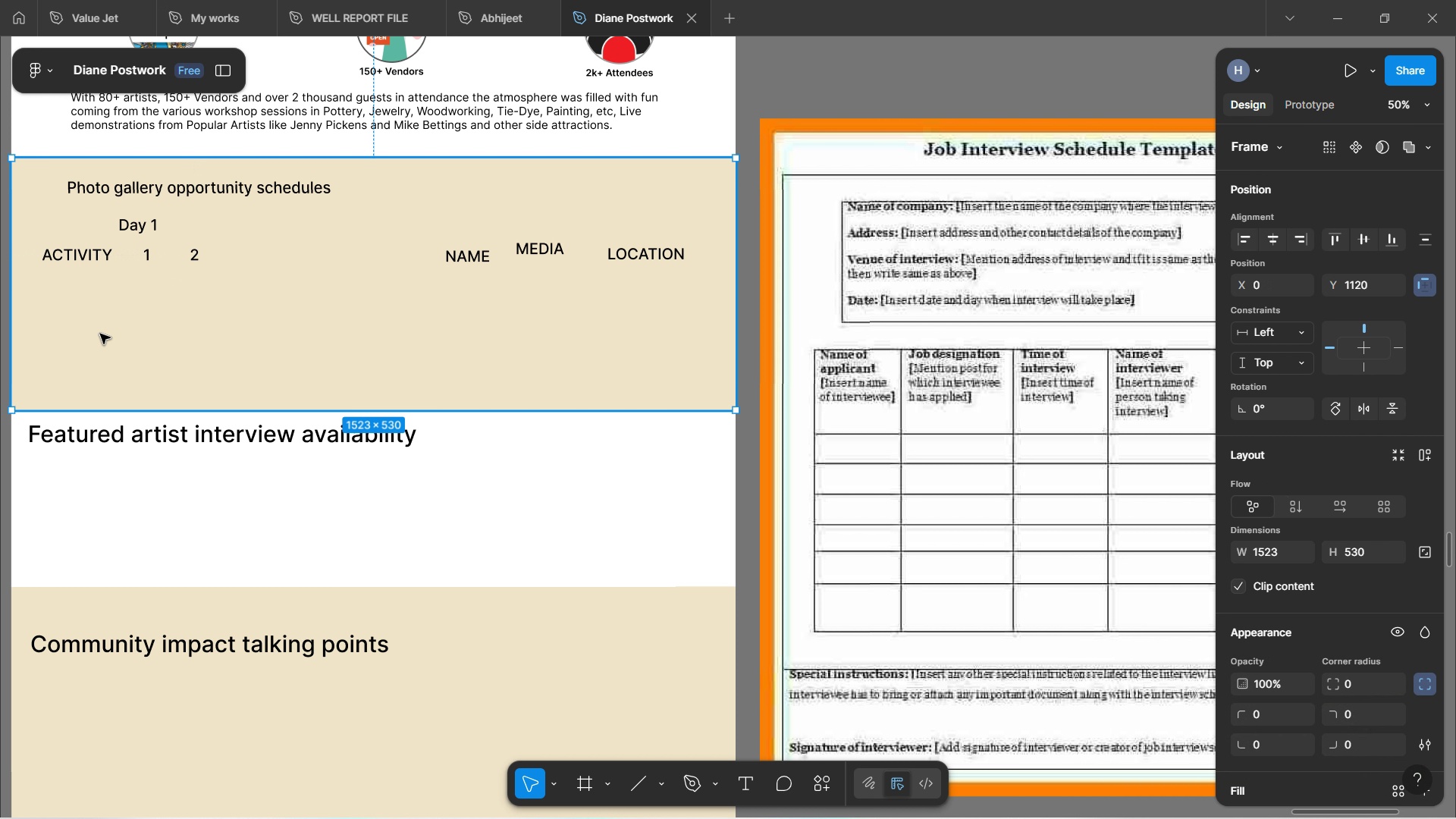 
double_click([472, 262])
 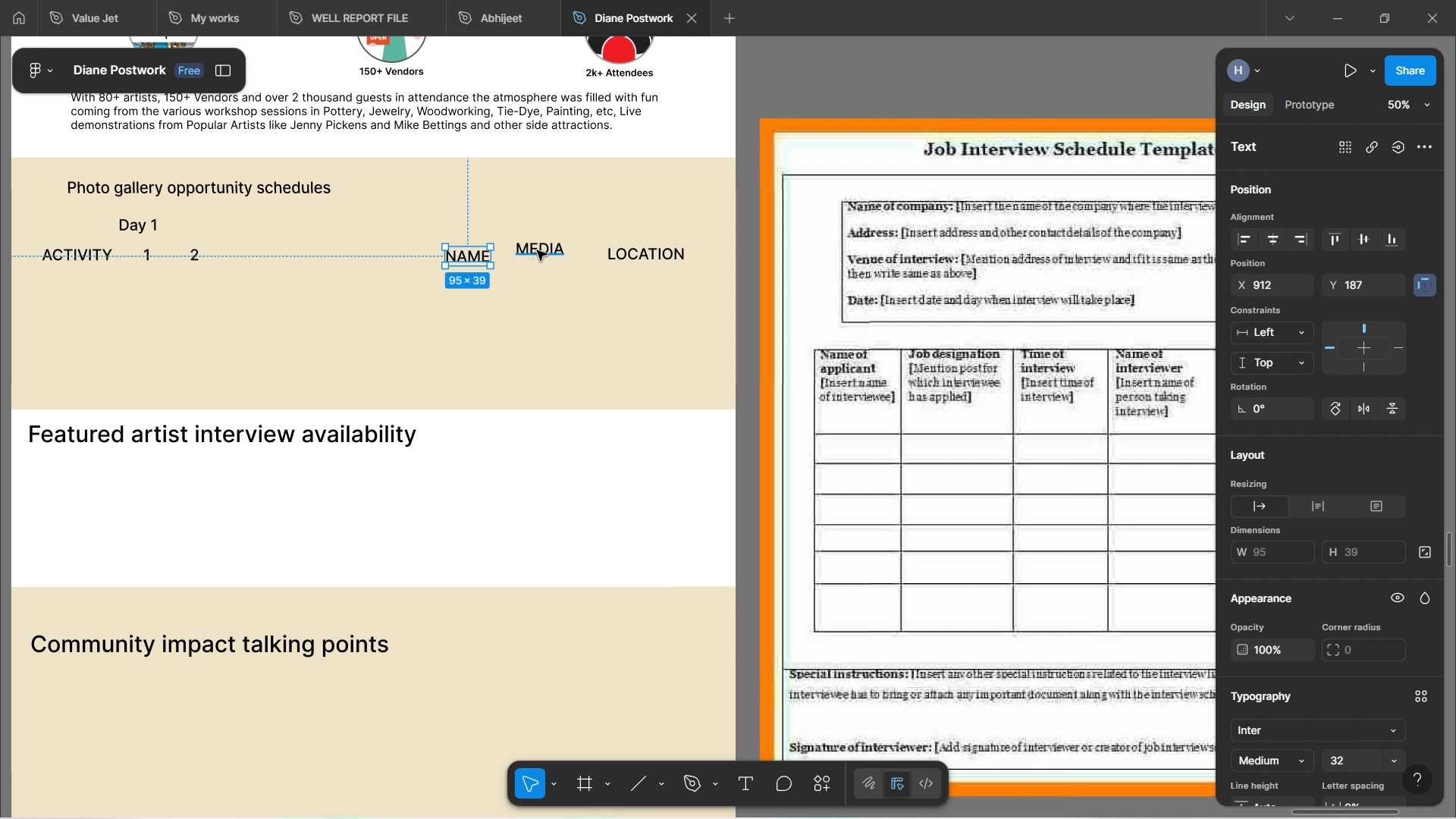 
wait(11.3)
 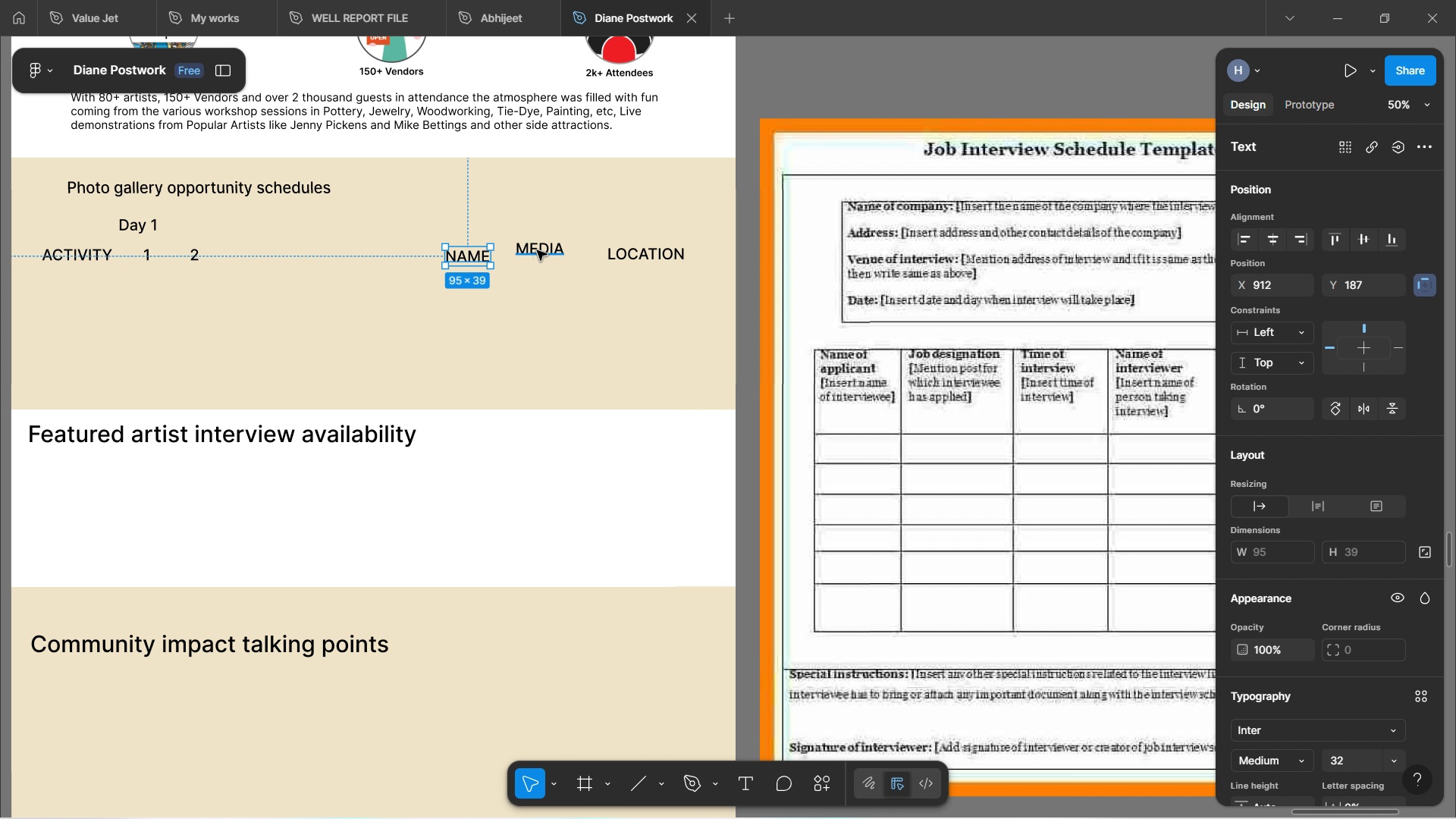 
left_click_drag(start_coordinate=[536, 251], to_coordinate=[67, 292])
 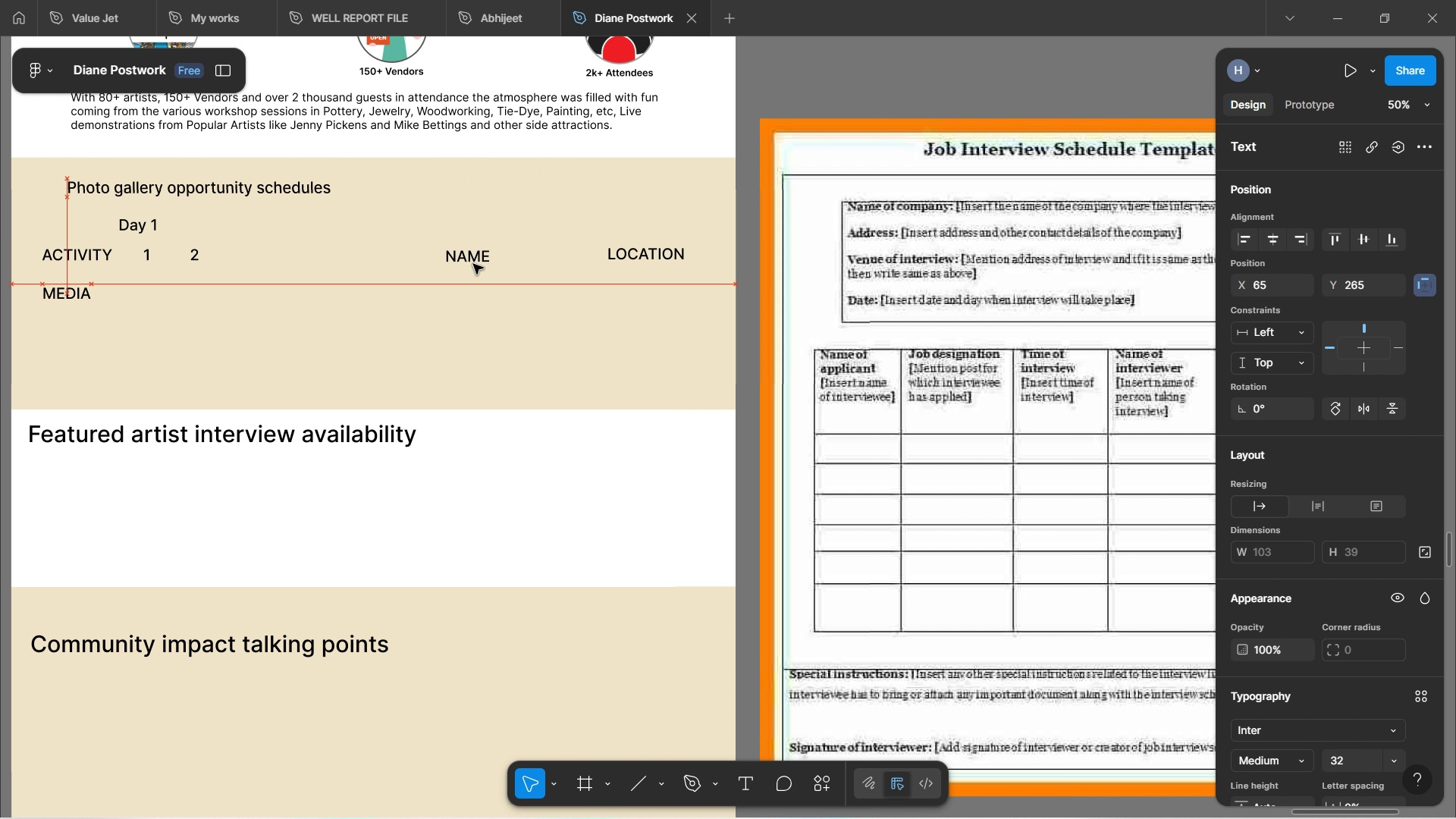 
double_click([471, 255])
 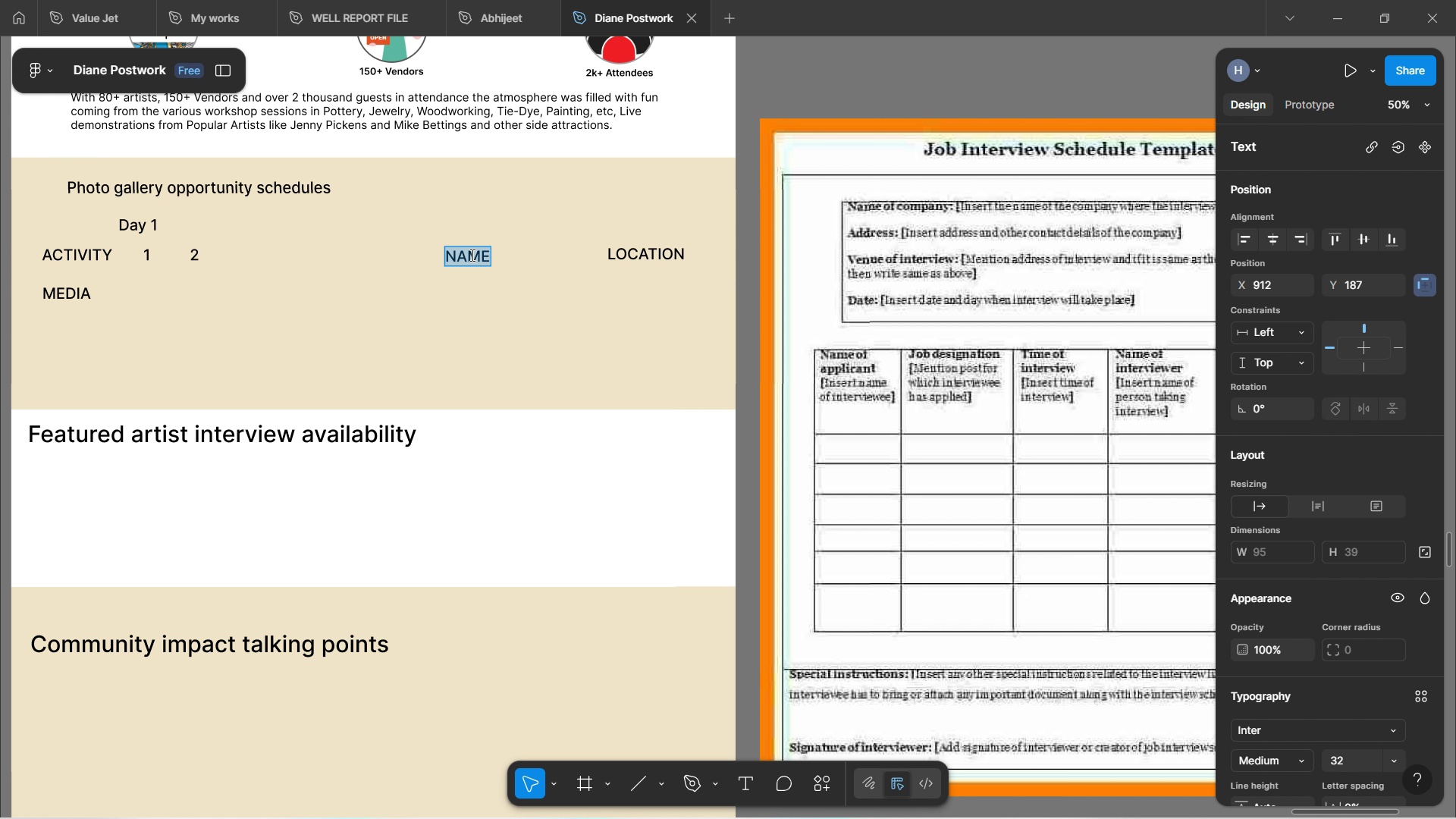 
left_click([256, 310])
 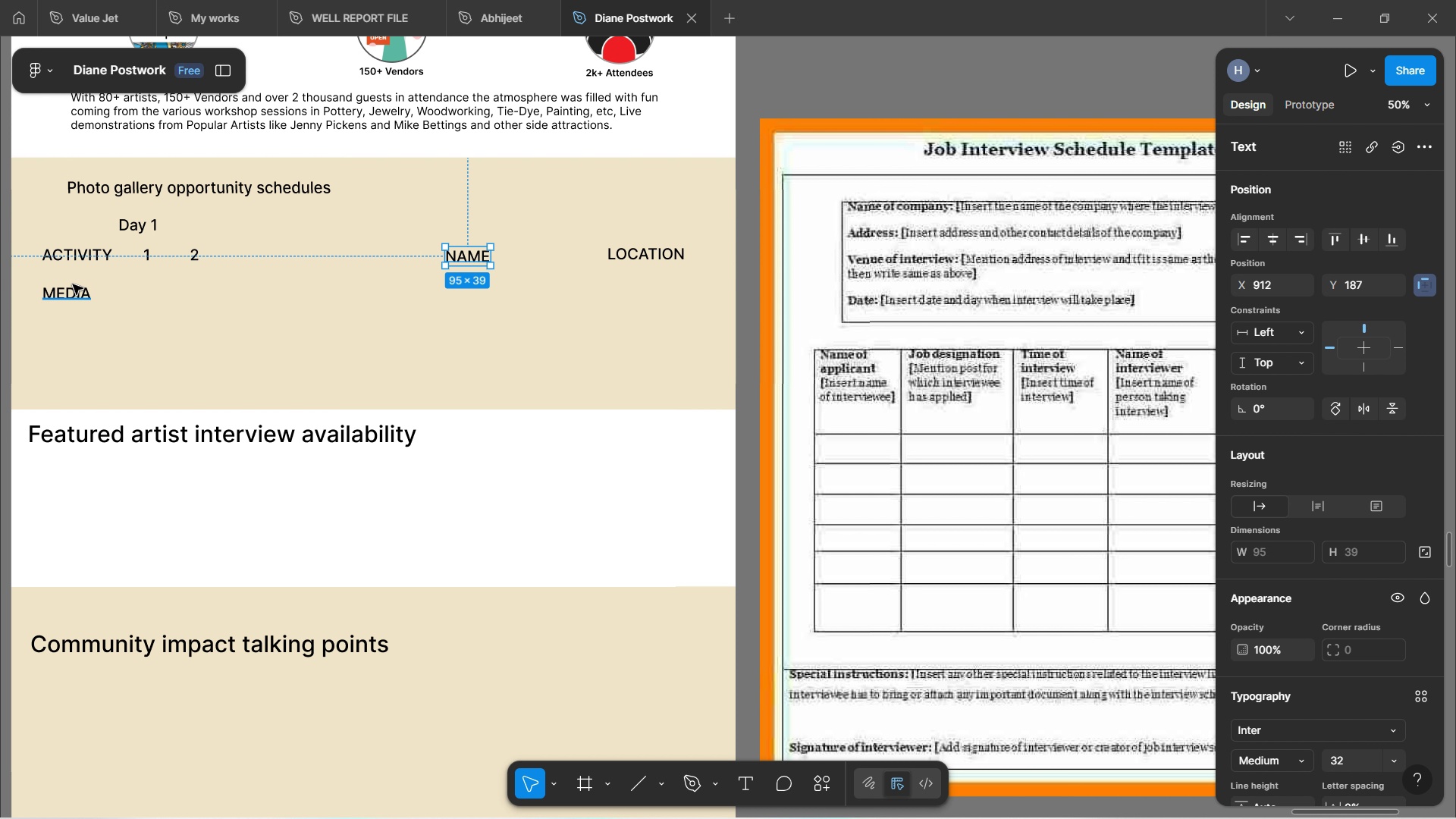 
left_click_drag(start_coordinate=[68, 297], to_coordinate=[64, 334])
 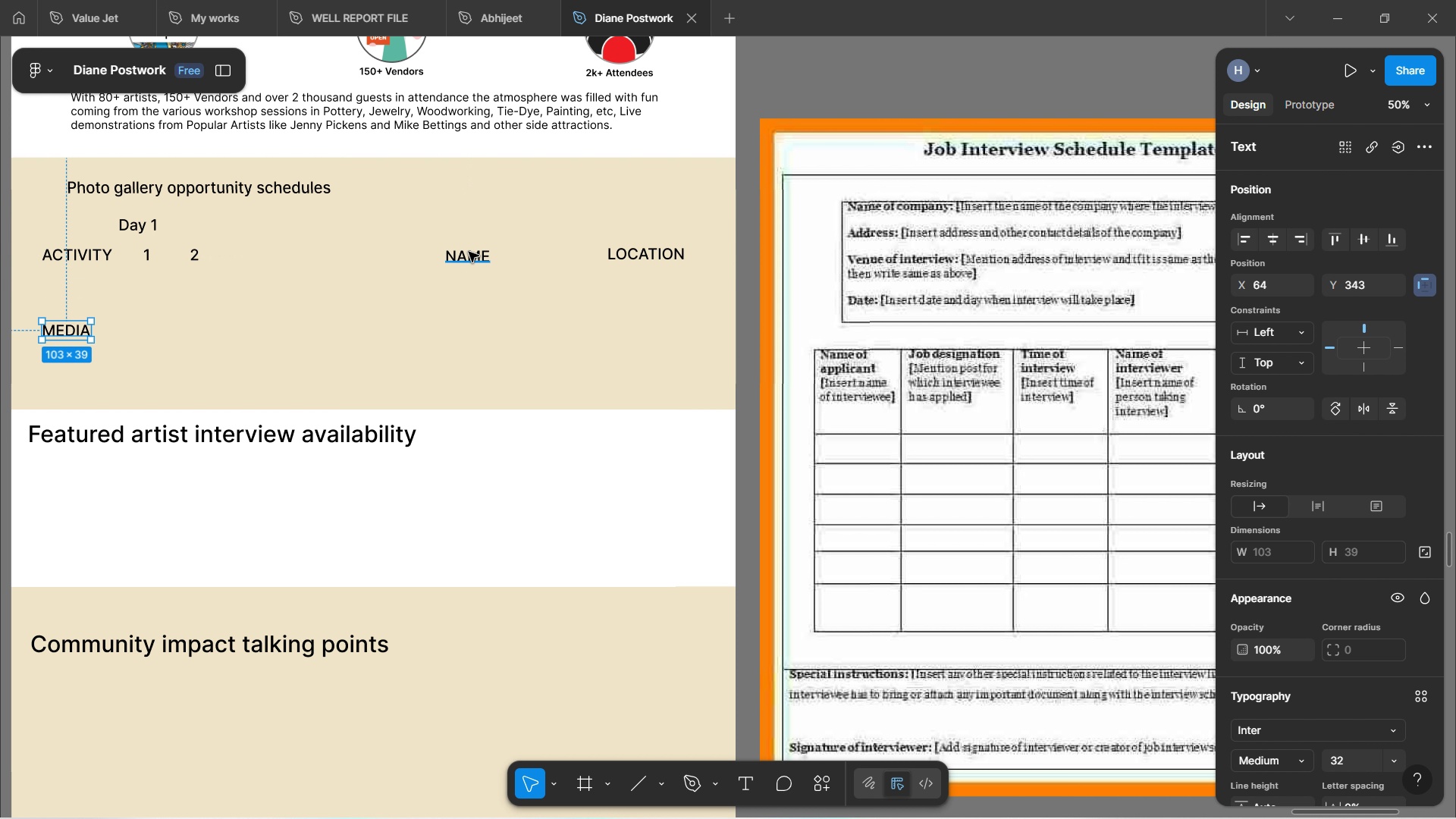 
left_click_drag(start_coordinate=[476, 252], to_coordinate=[81, 284])
 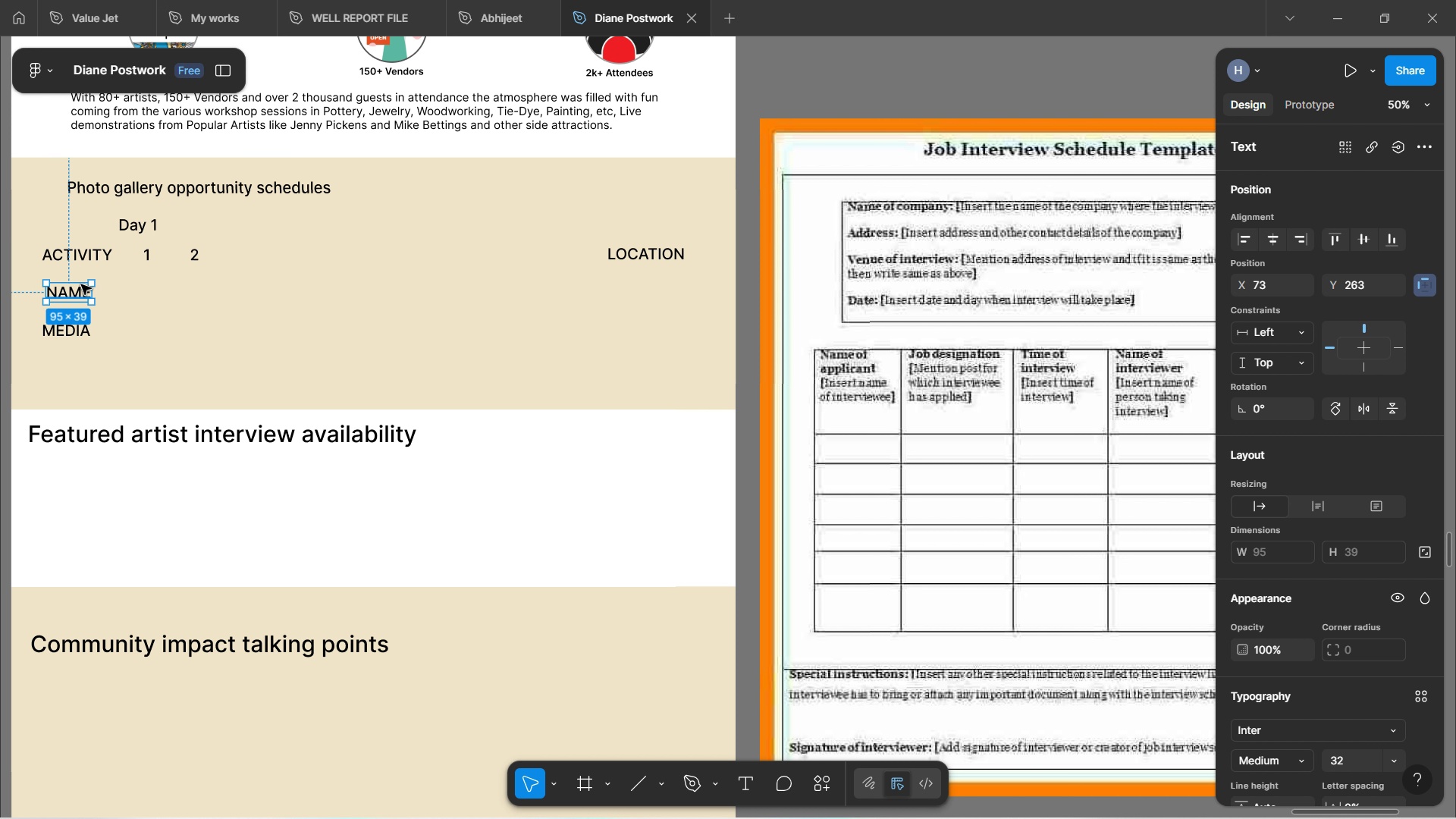 
left_click([81, 284])
 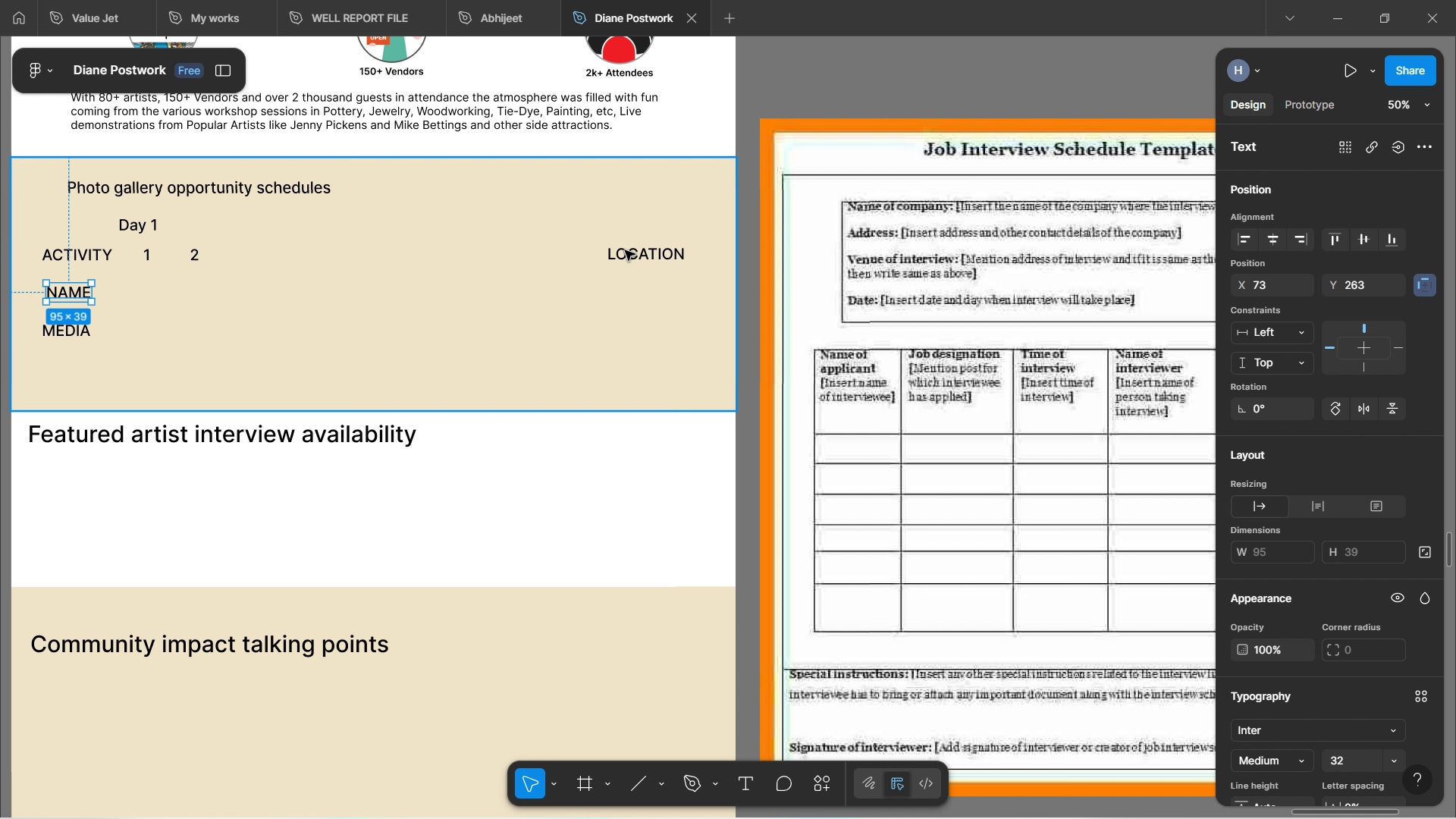 
left_click([625, 253])
 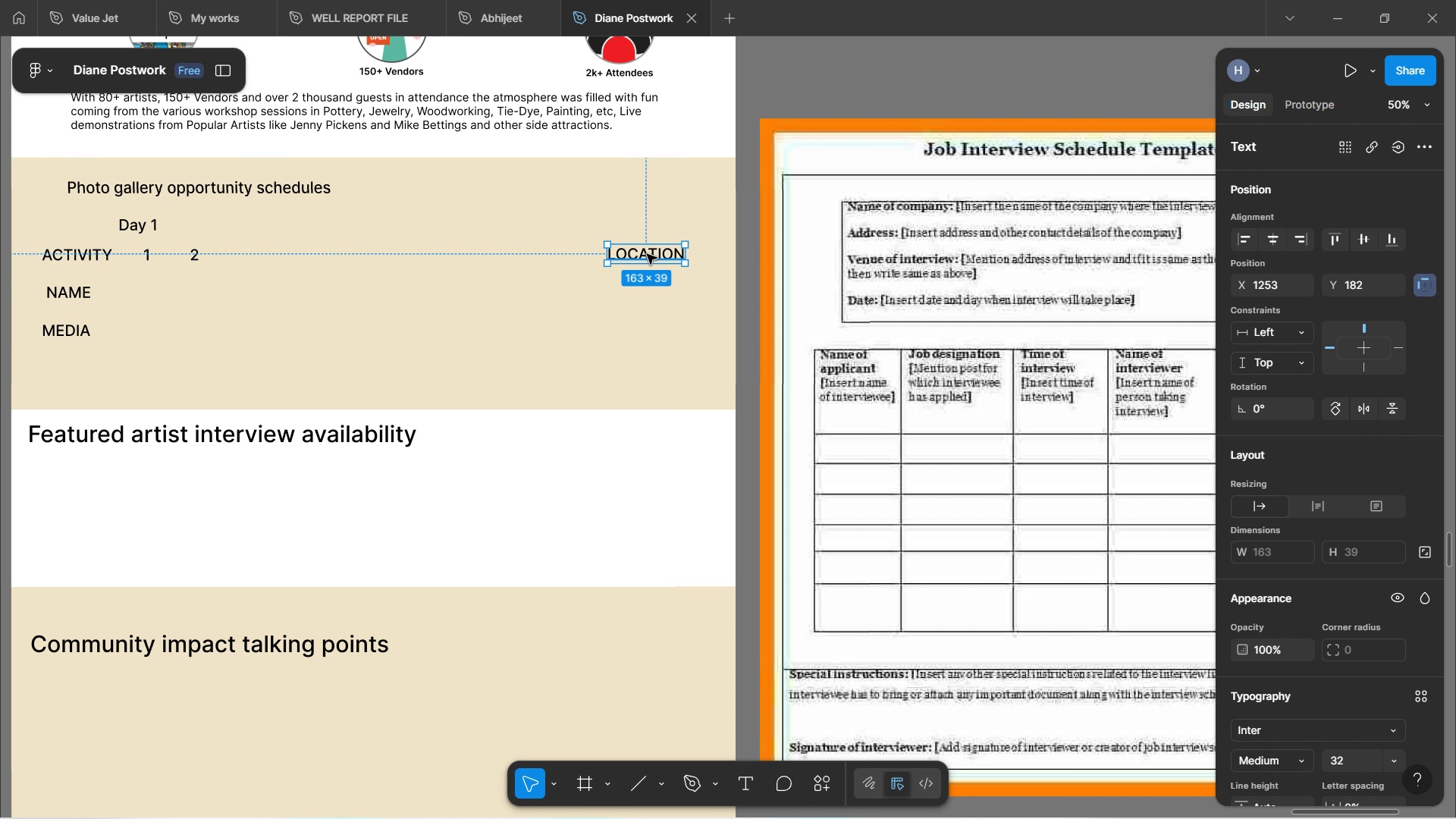 
left_click_drag(start_coordinate=[648, 253], to_coordinate=[67, 364])
 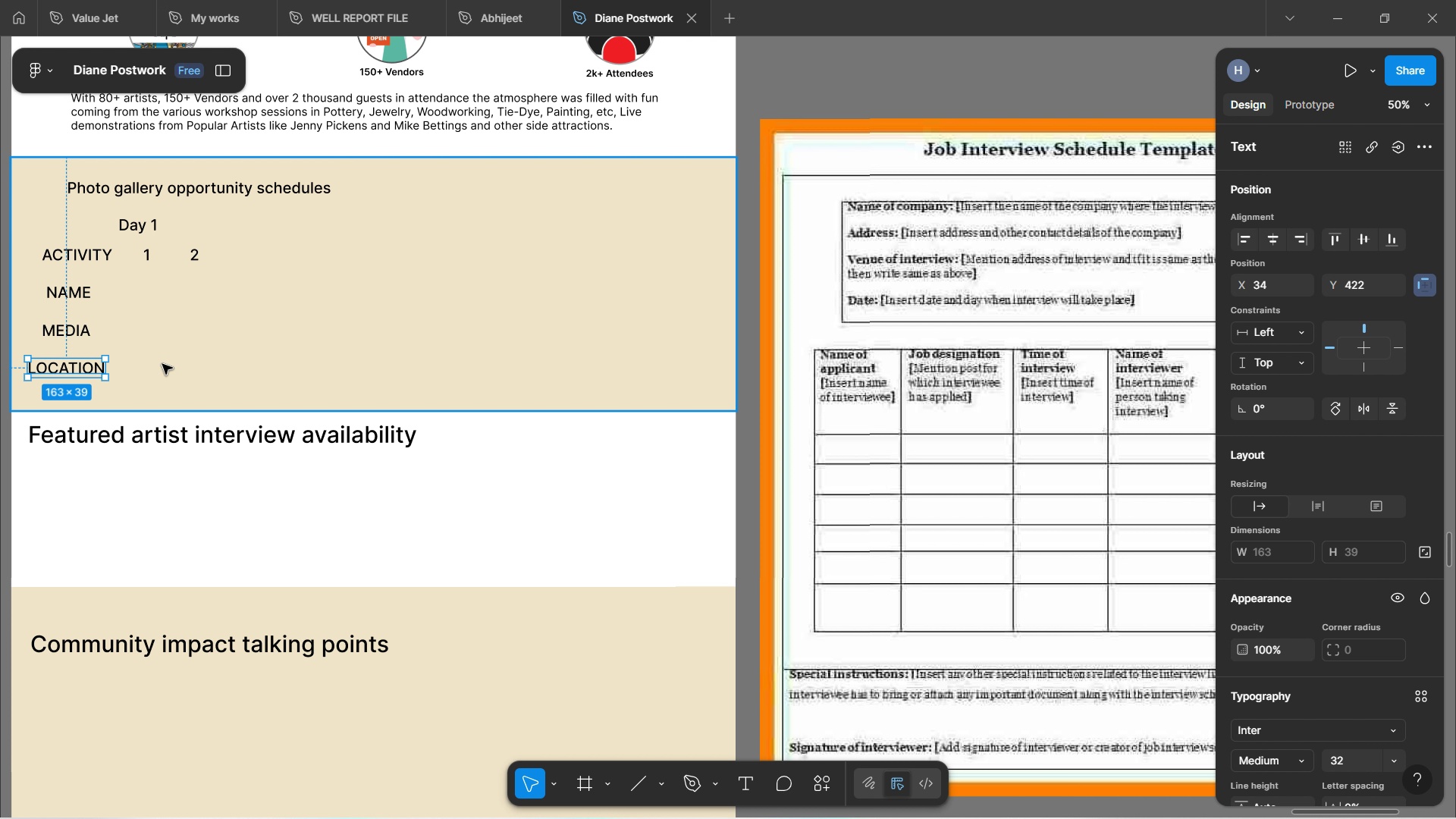 
wait(11.58)
 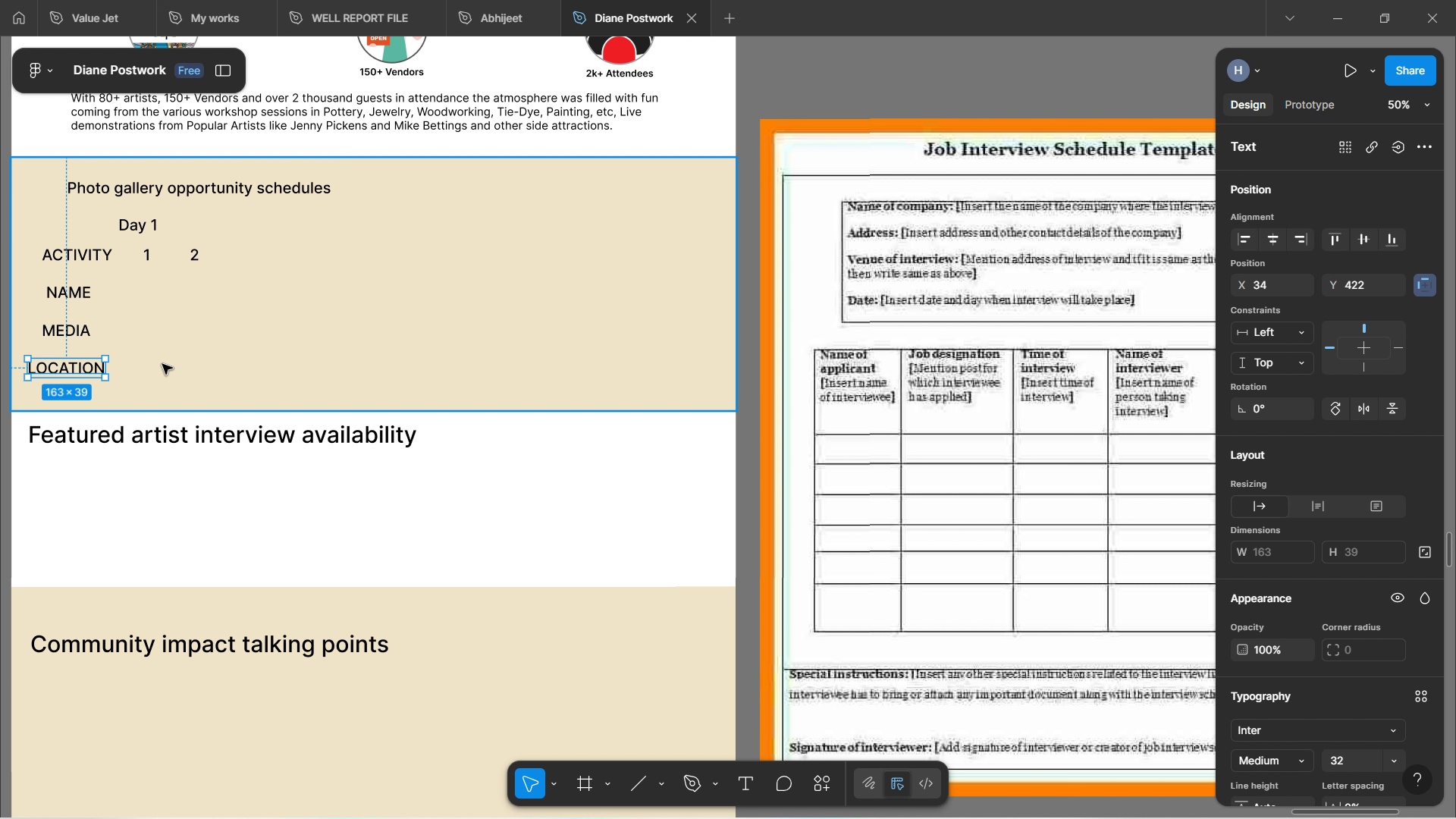 
double_click([72, 292])
 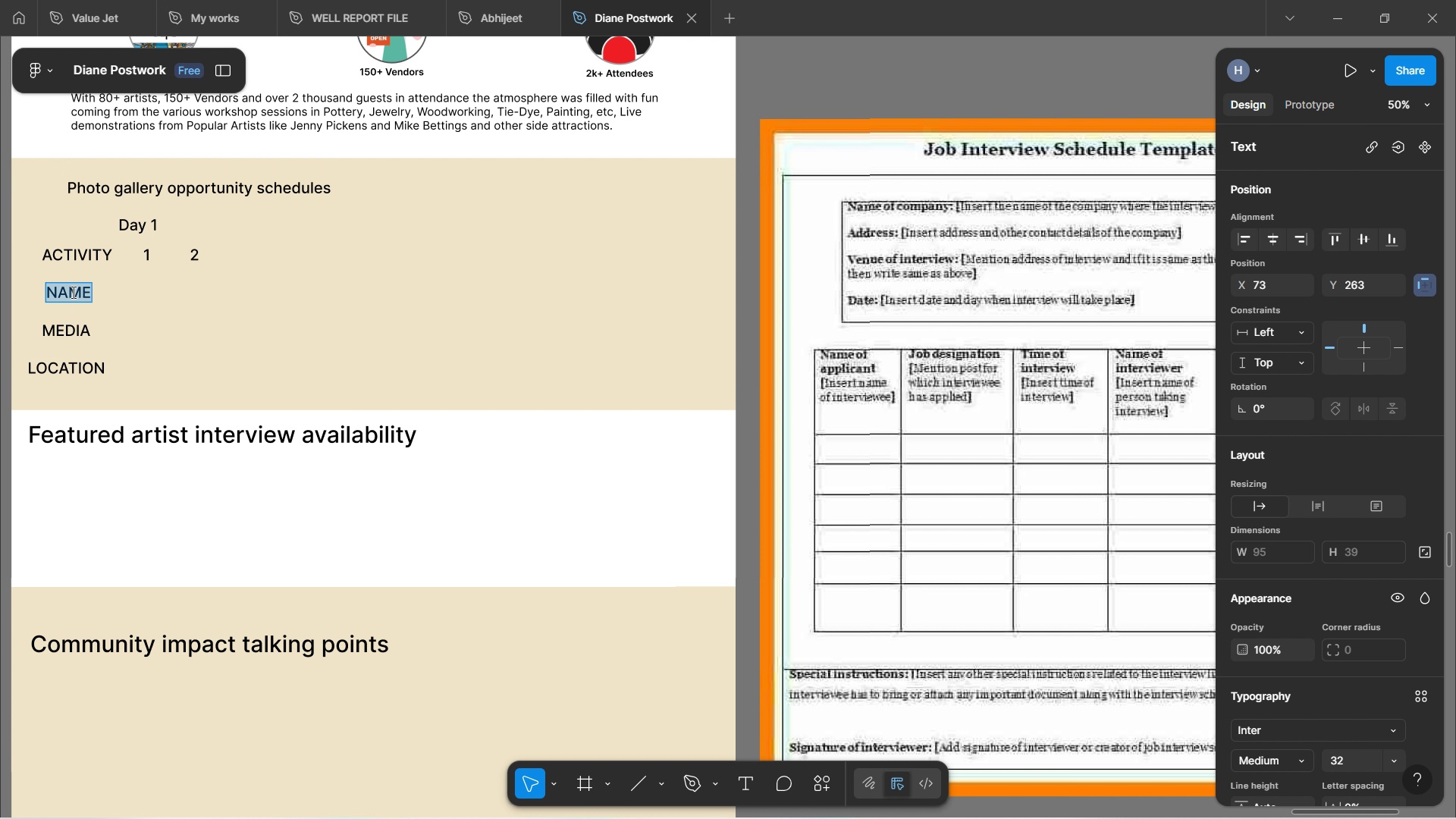 
type(TIME)
 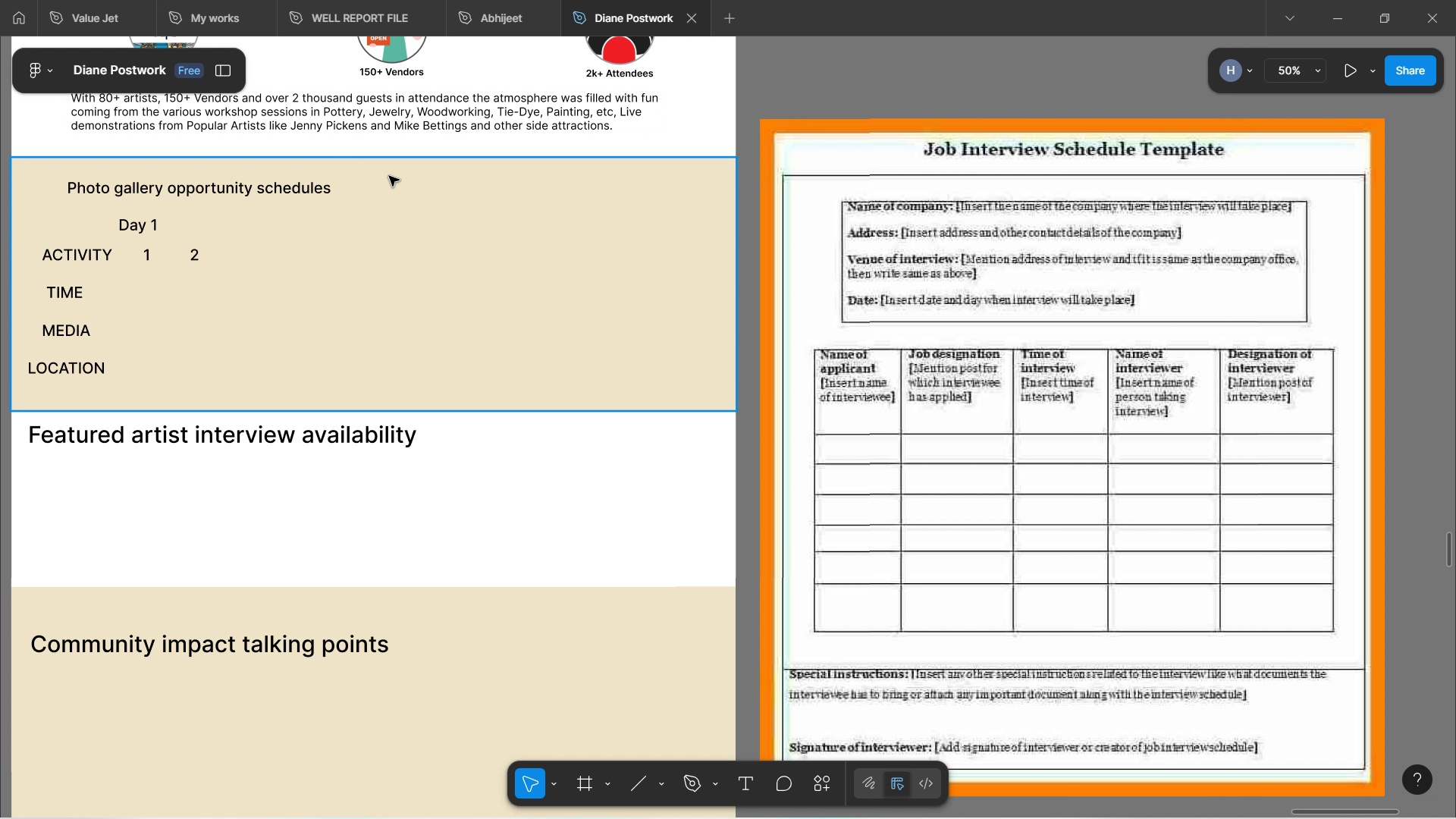 
wait(16.46)
 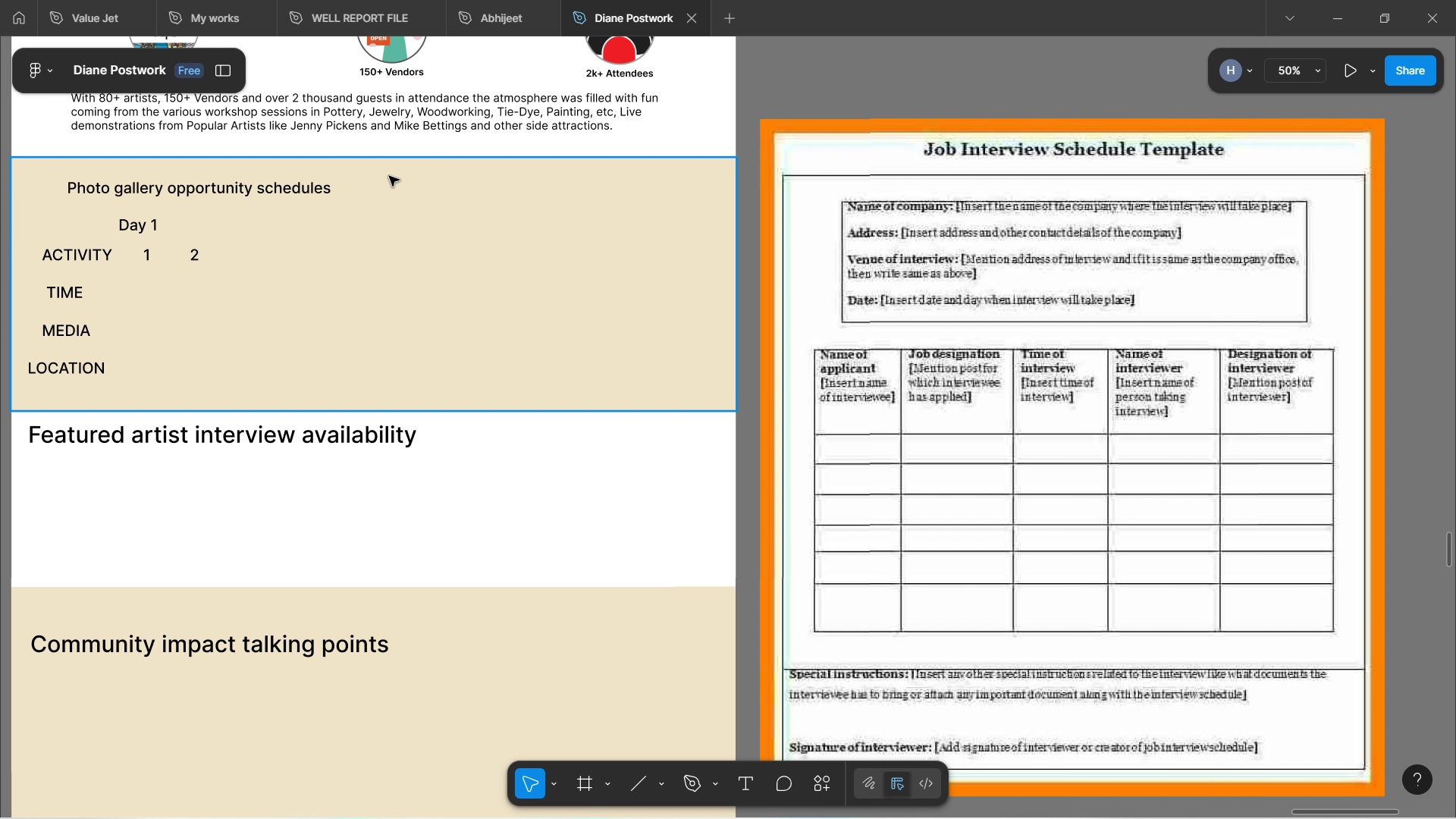 
left_click([389, 147])
 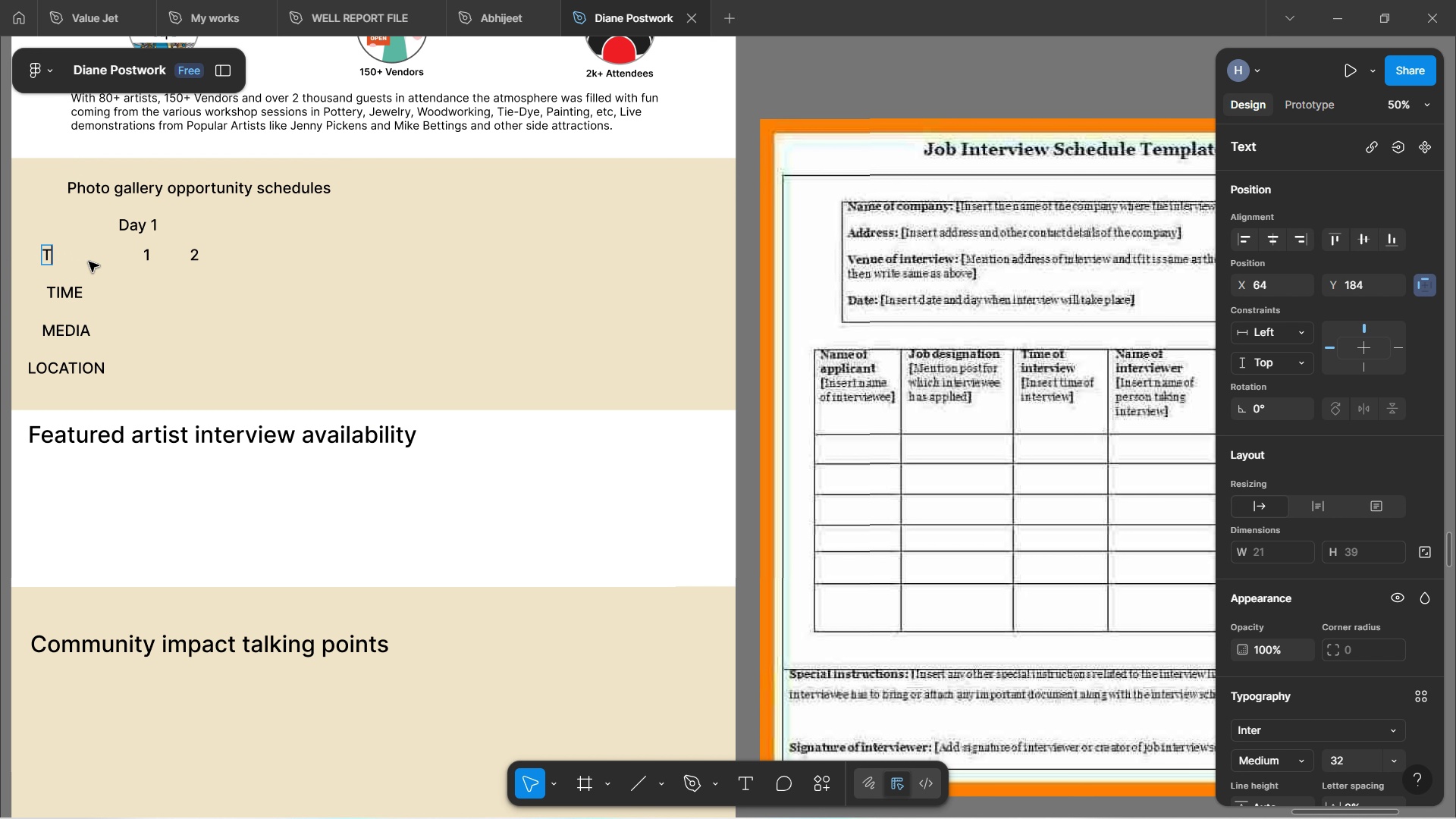 
wait(11.27)
 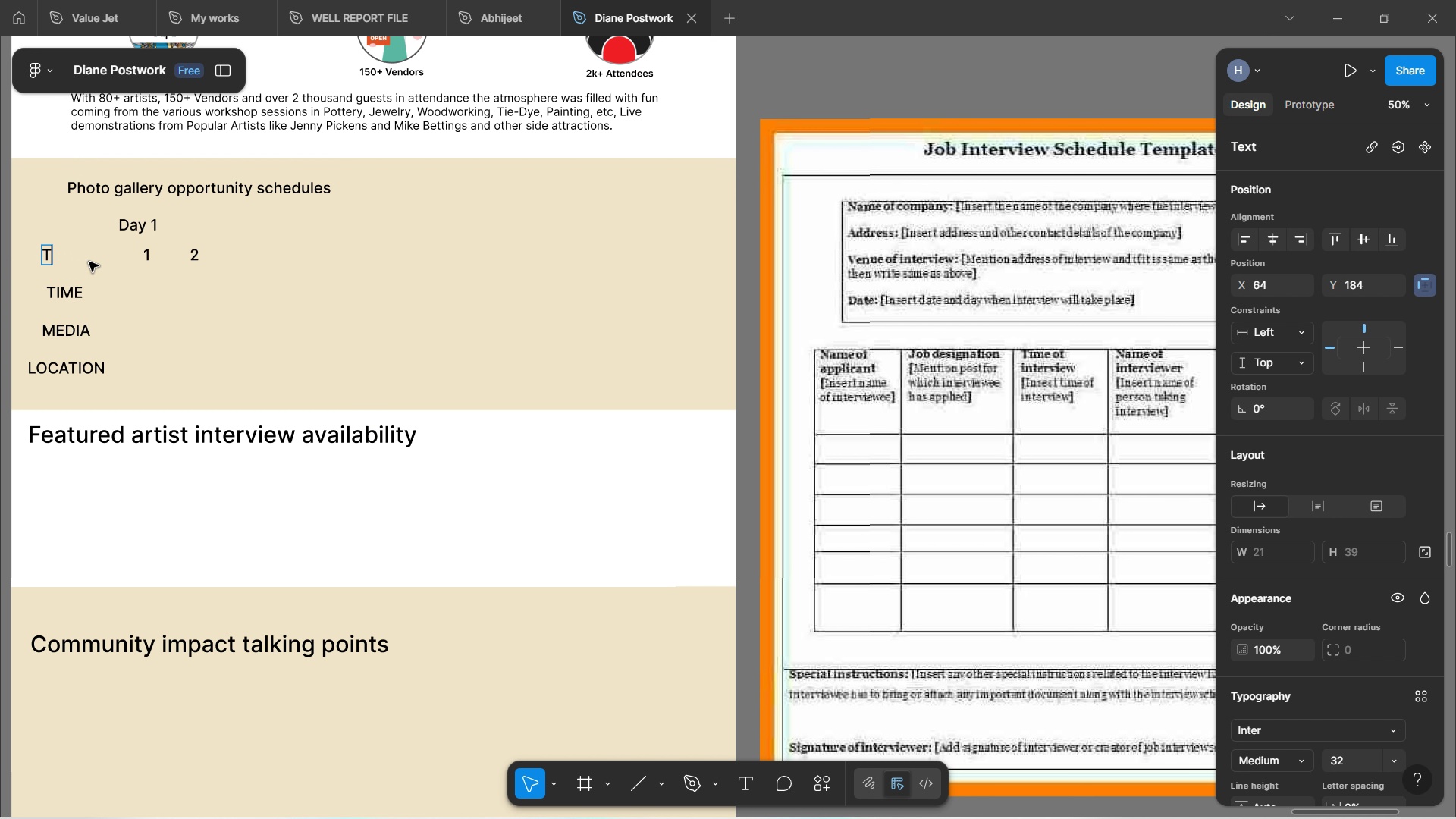 
double_click([89, 262])
 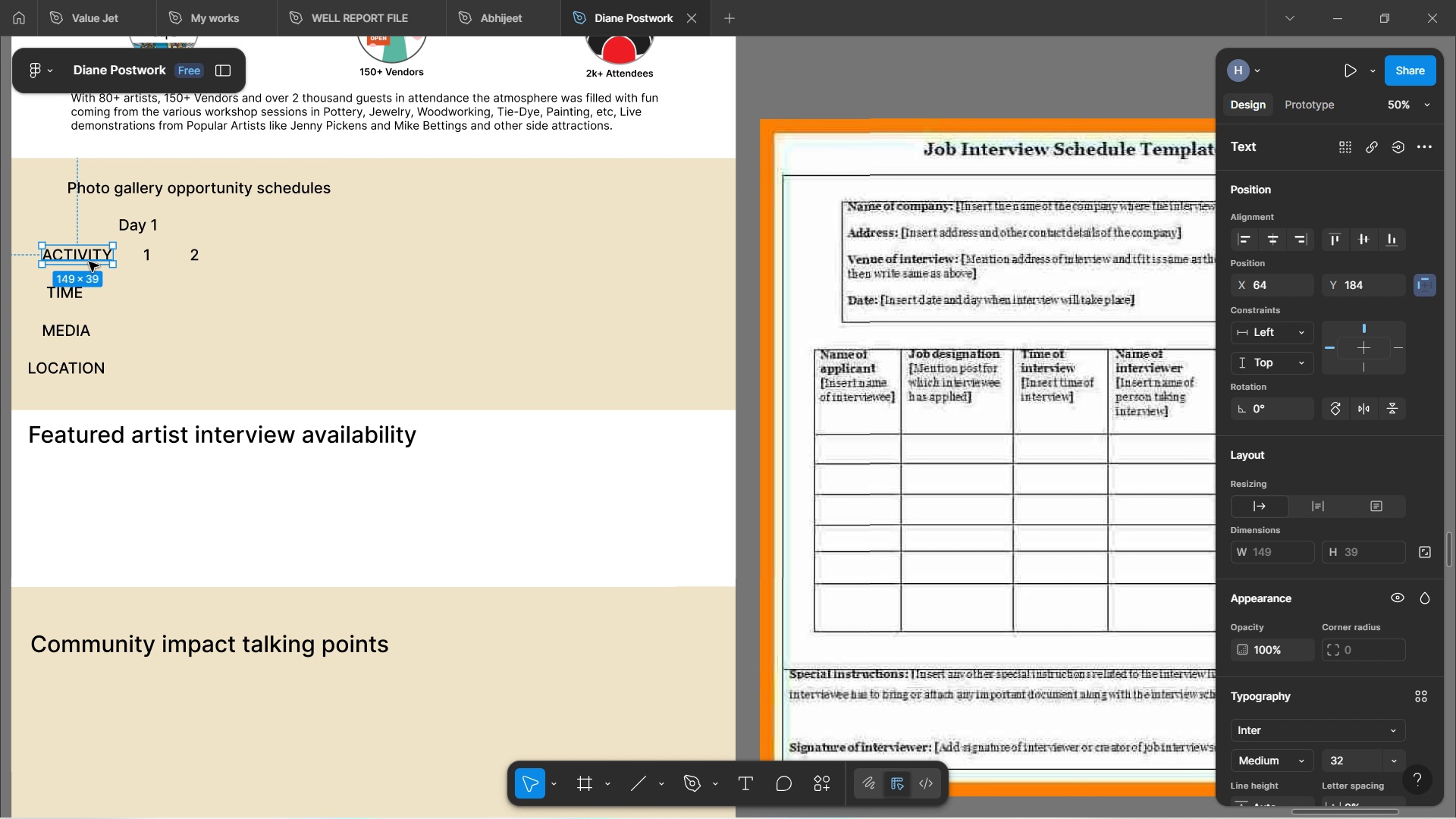 
double_click([89, 262])
 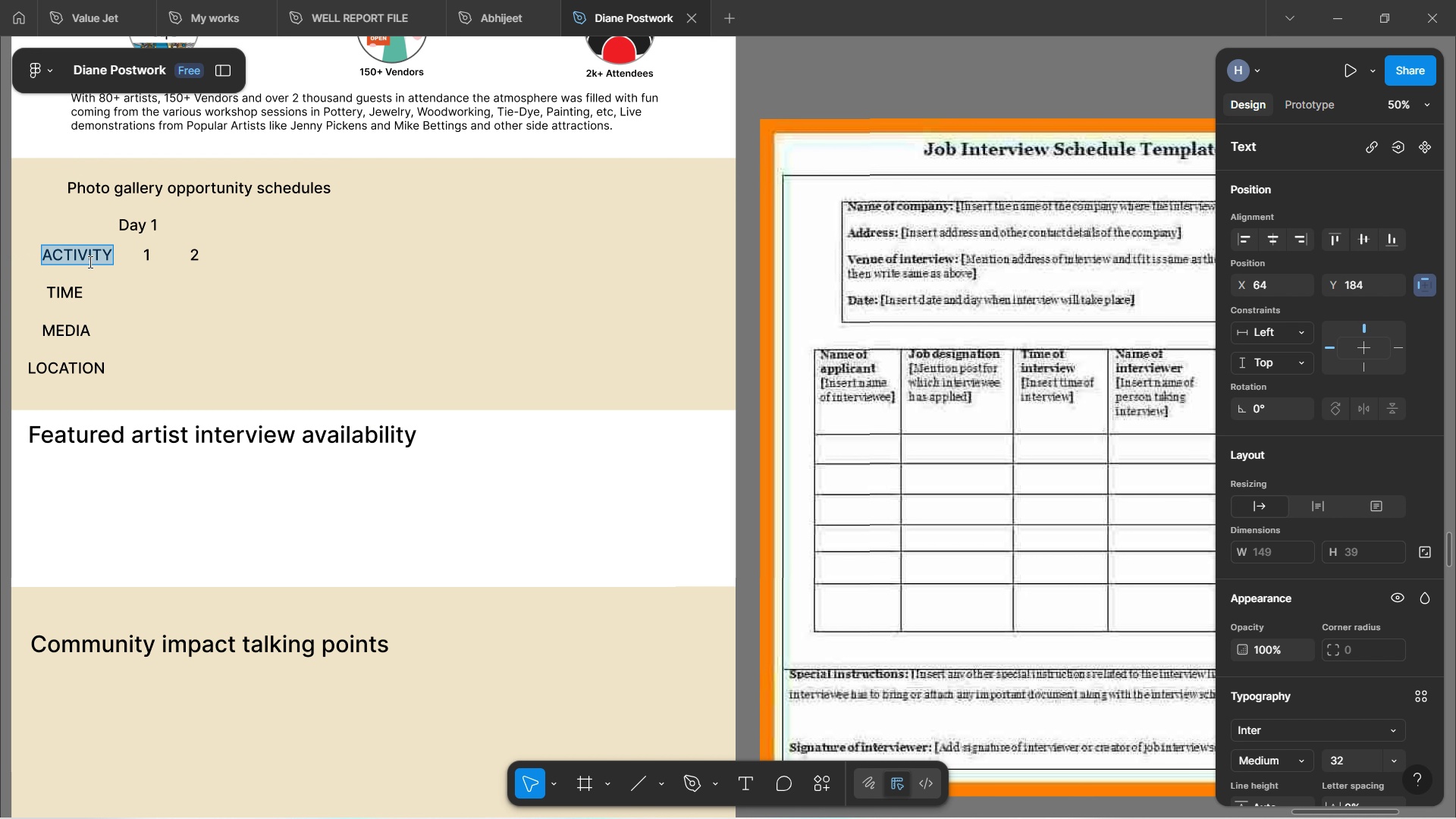 
type(TIME)
 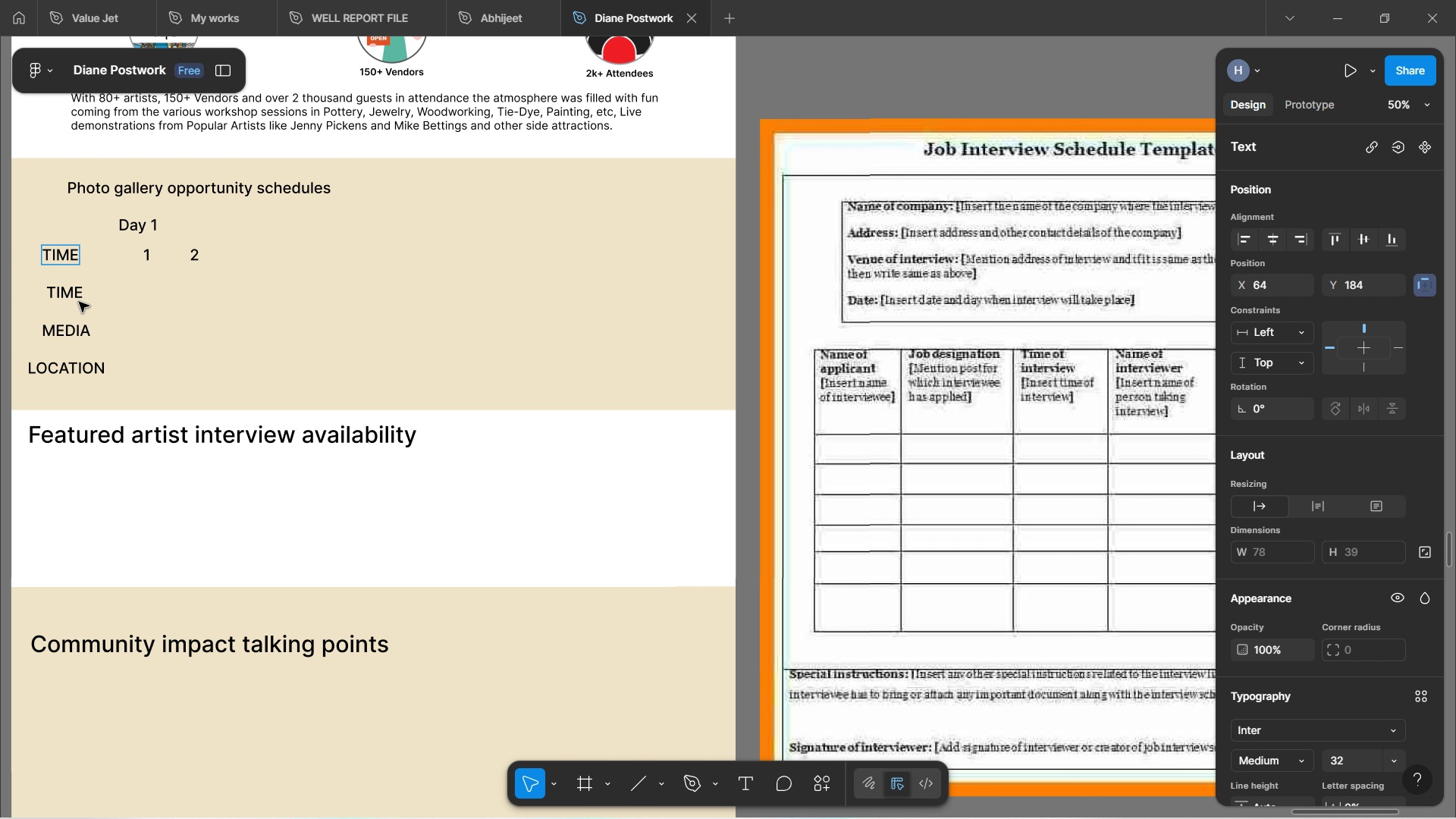 
double_click([79, 292])
 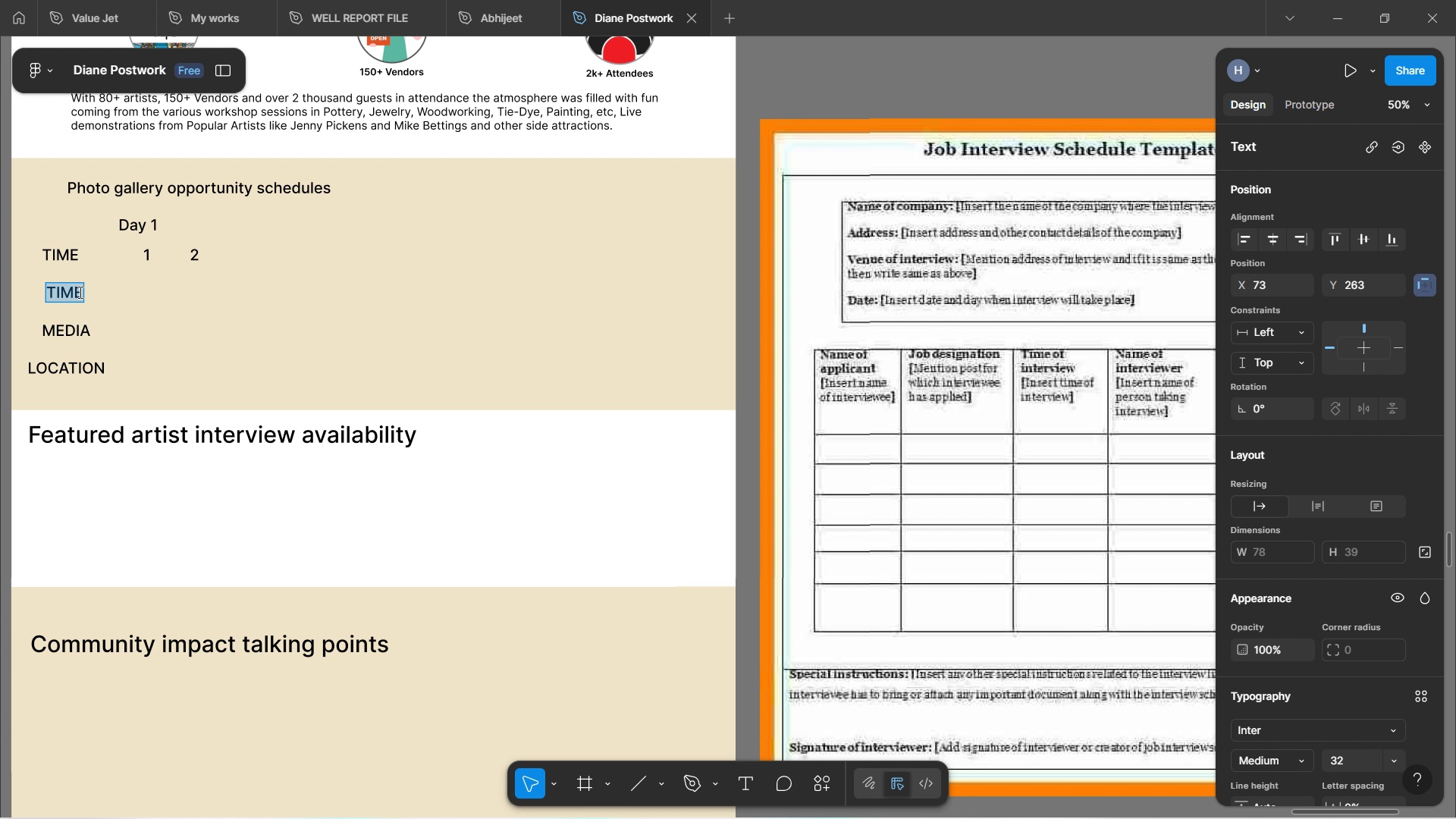 
type(ACTIVITY)
 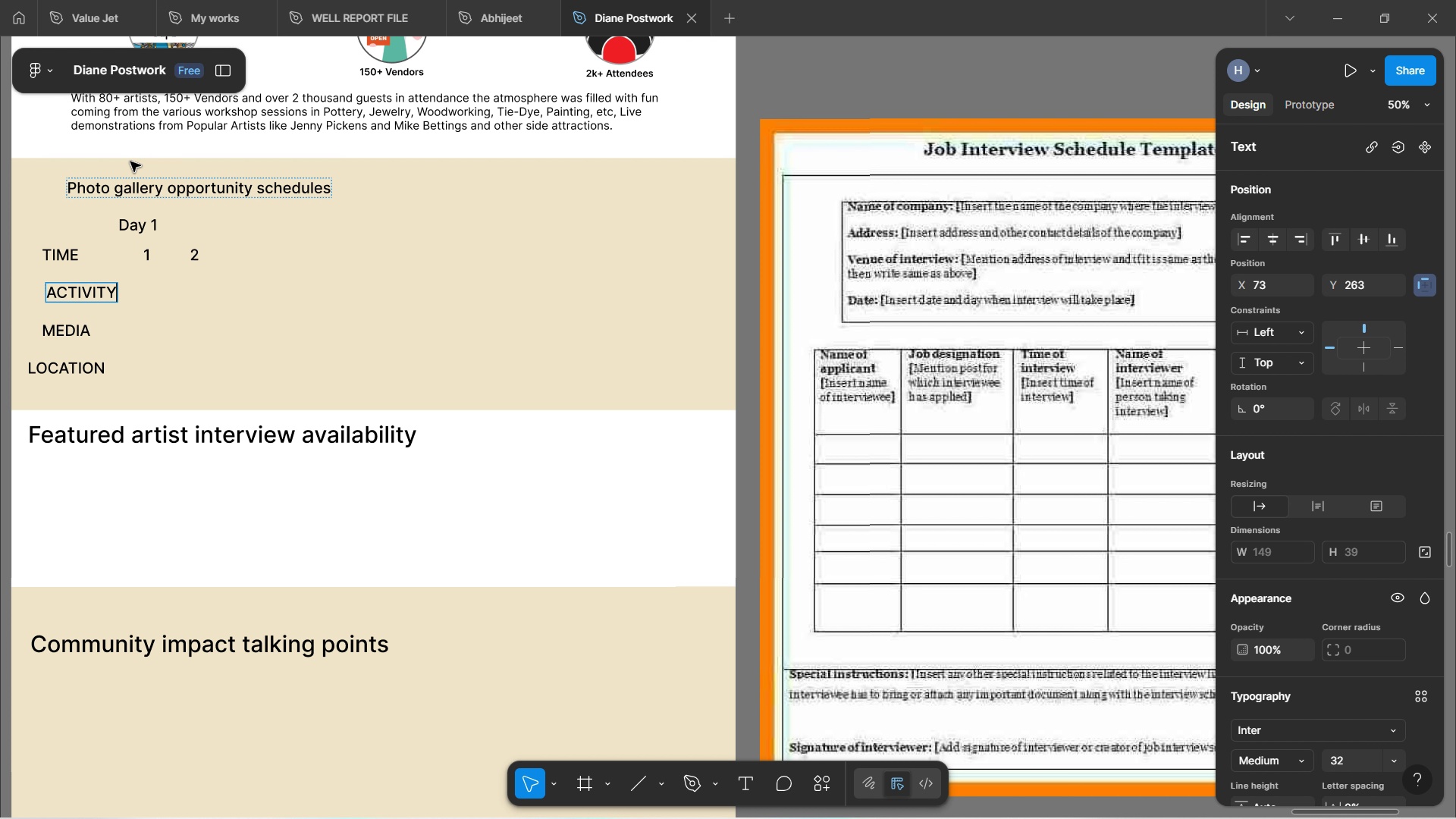 
left_click([149, 149])
 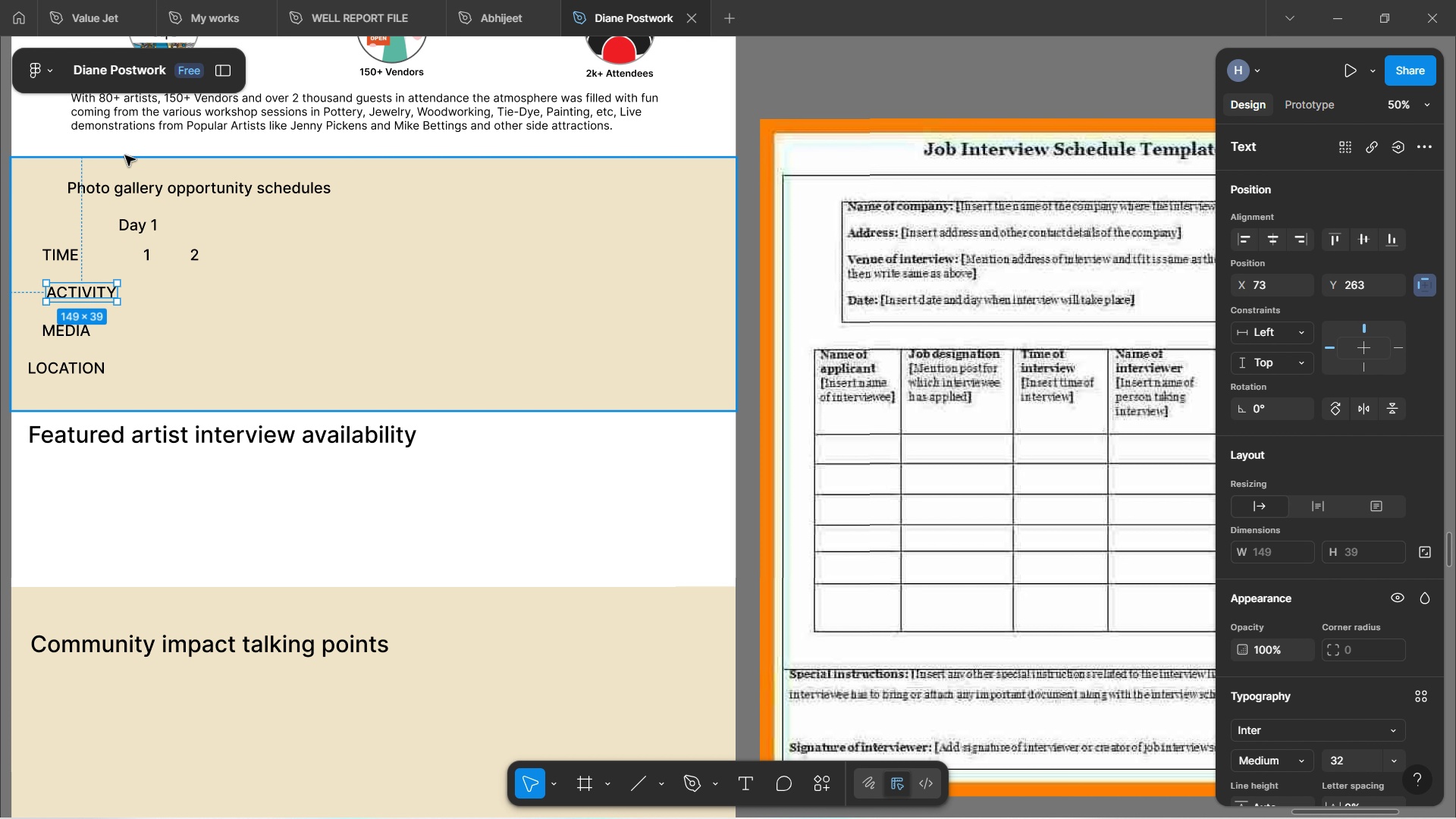 
left_click([125, 139])
 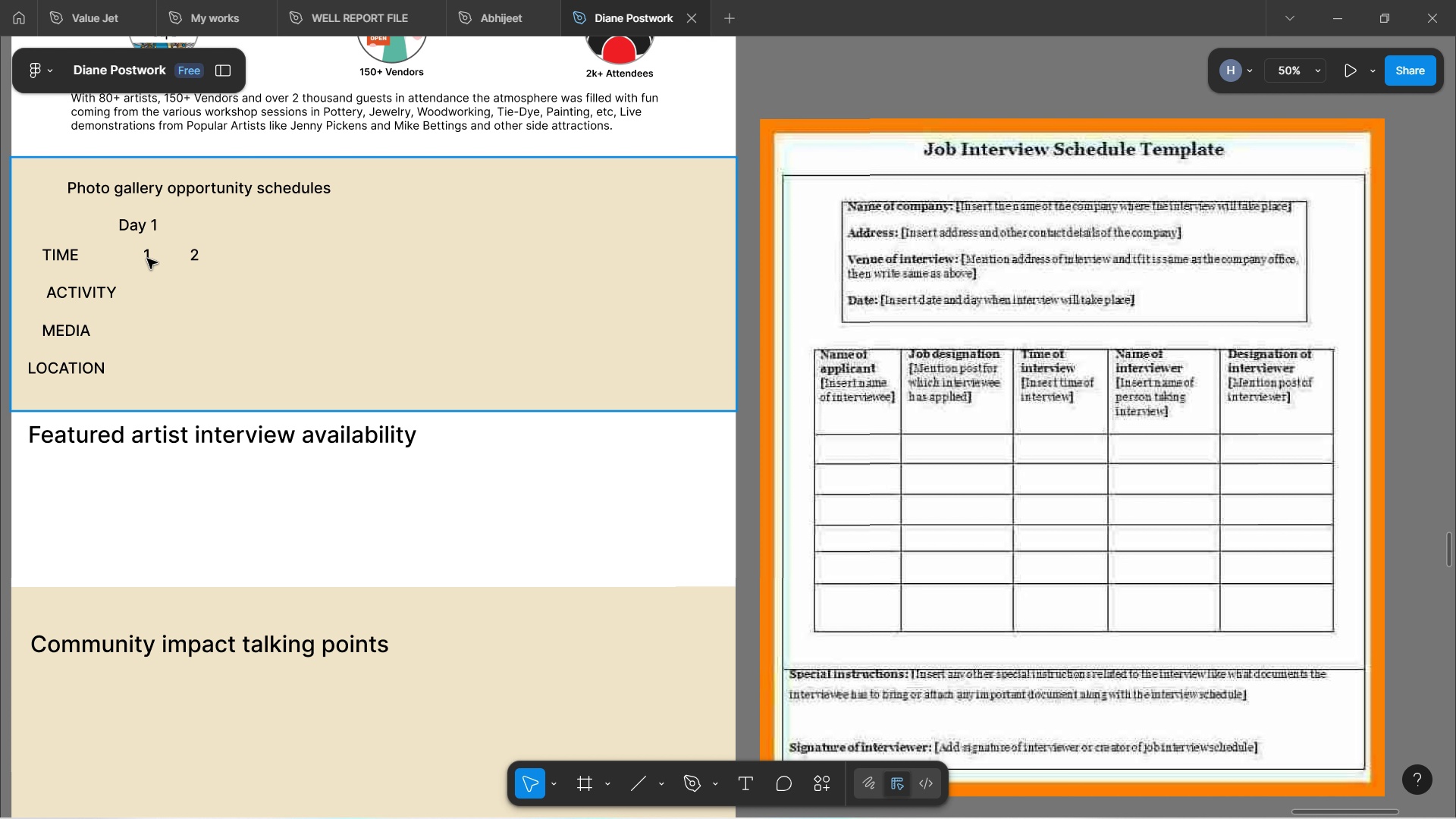 
double_click([147, 259])
 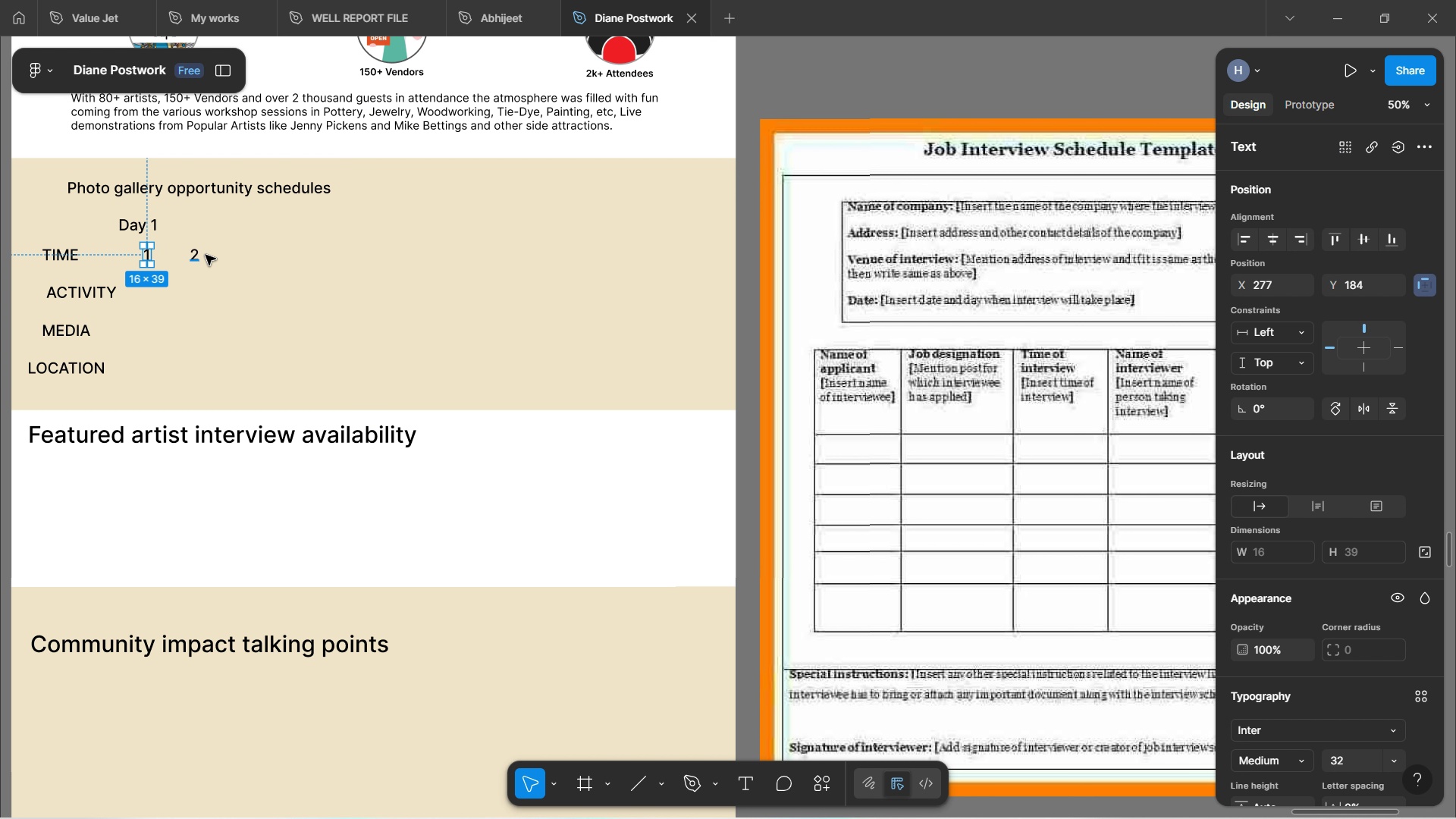 
hold_key(key=ShiftLeft, duration=1.49)
left_click([195, 253])
 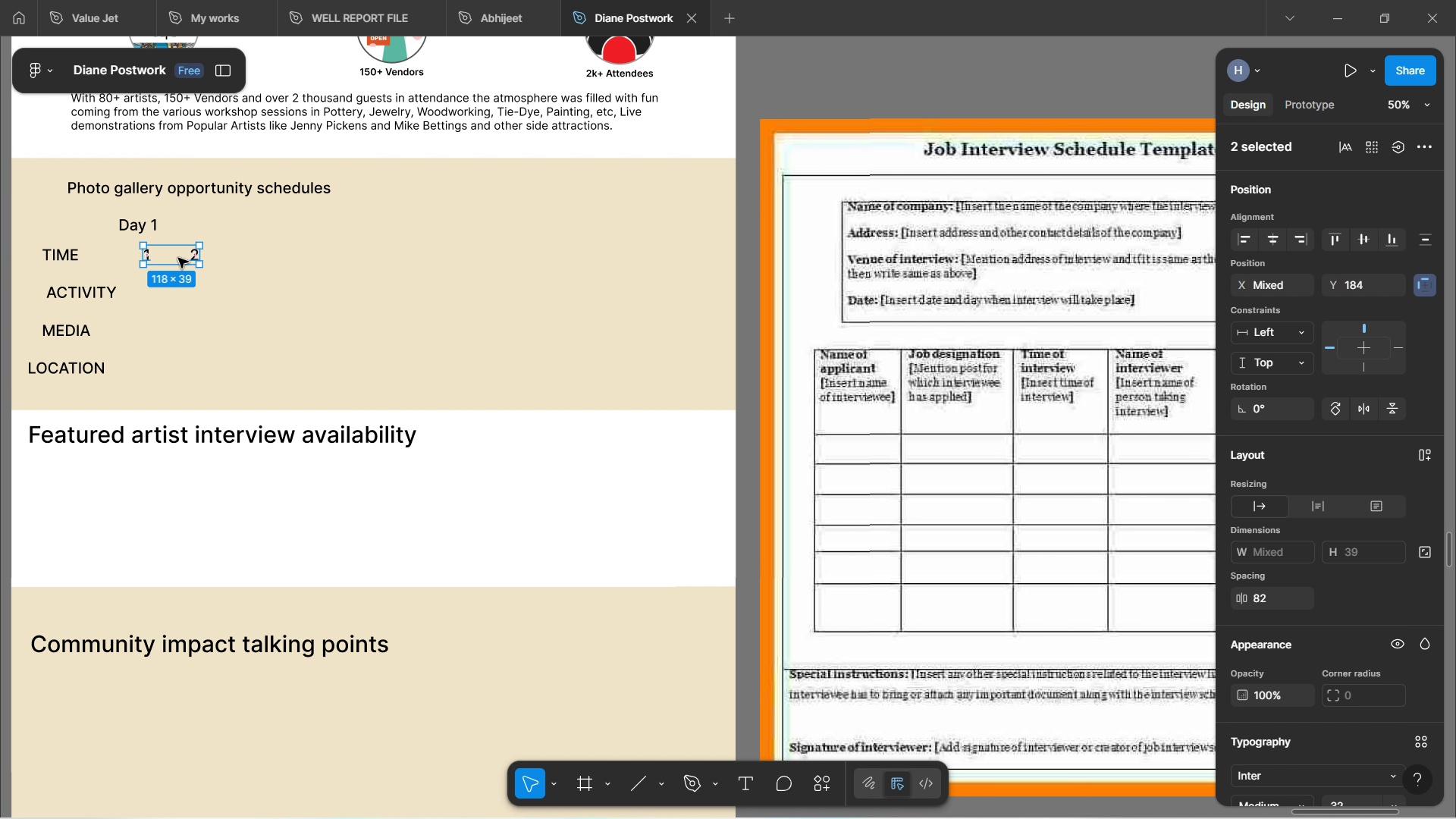 
left_click_drag(start_coordinate=[173, 258], to_coordinate=[166, 299])
 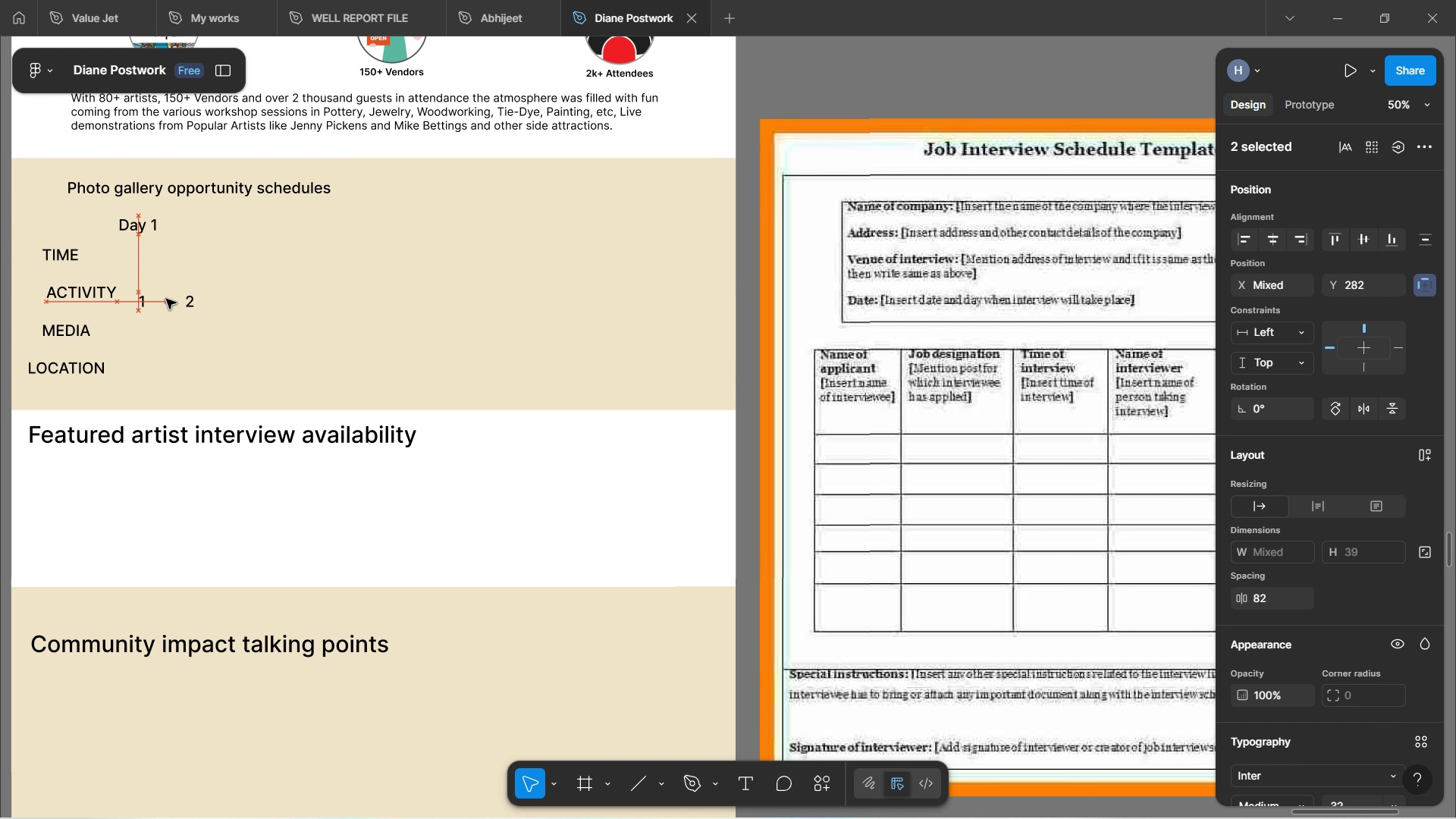 
double_click([170, 297])
 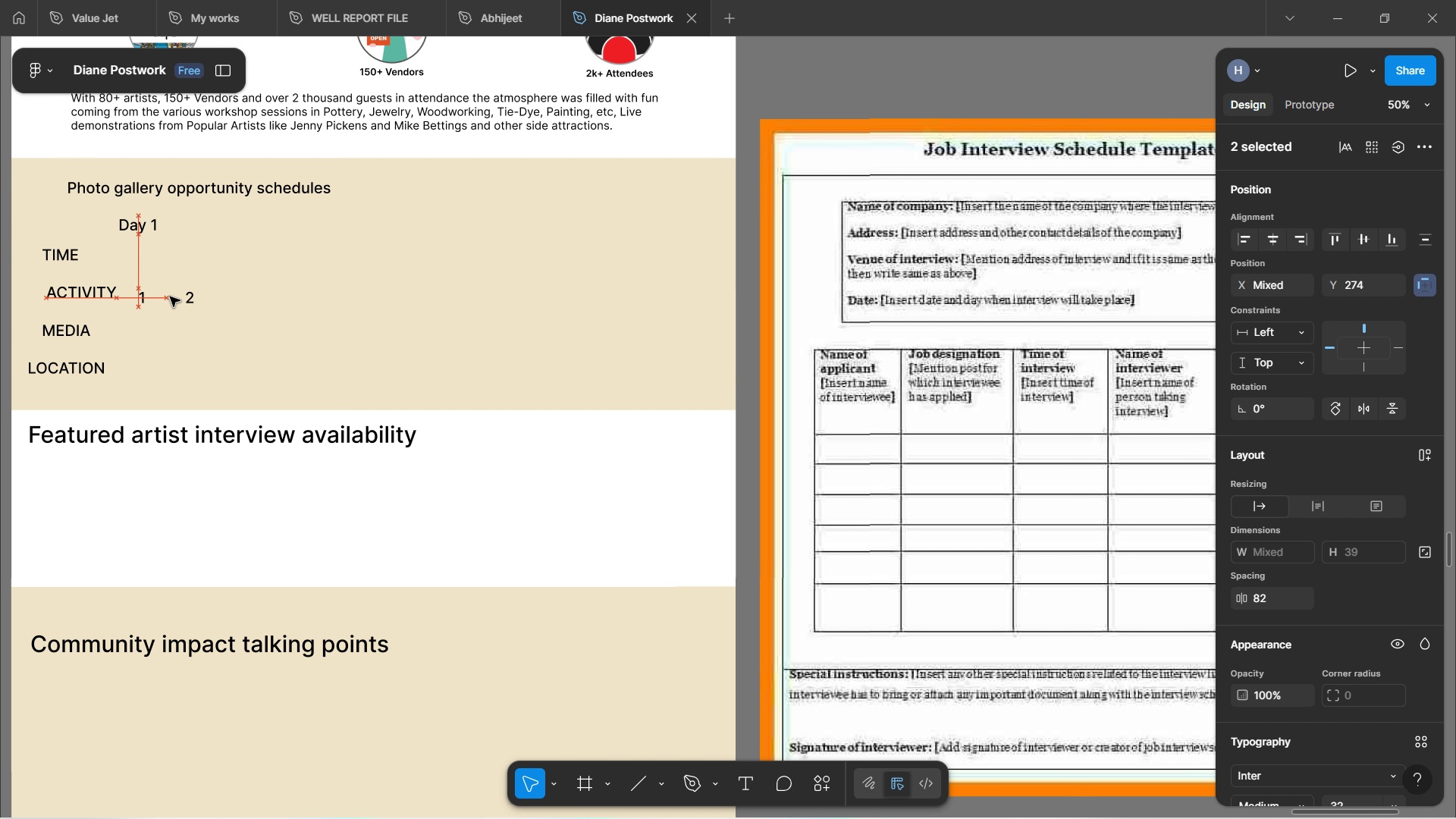 
triple_click([171, 297])
 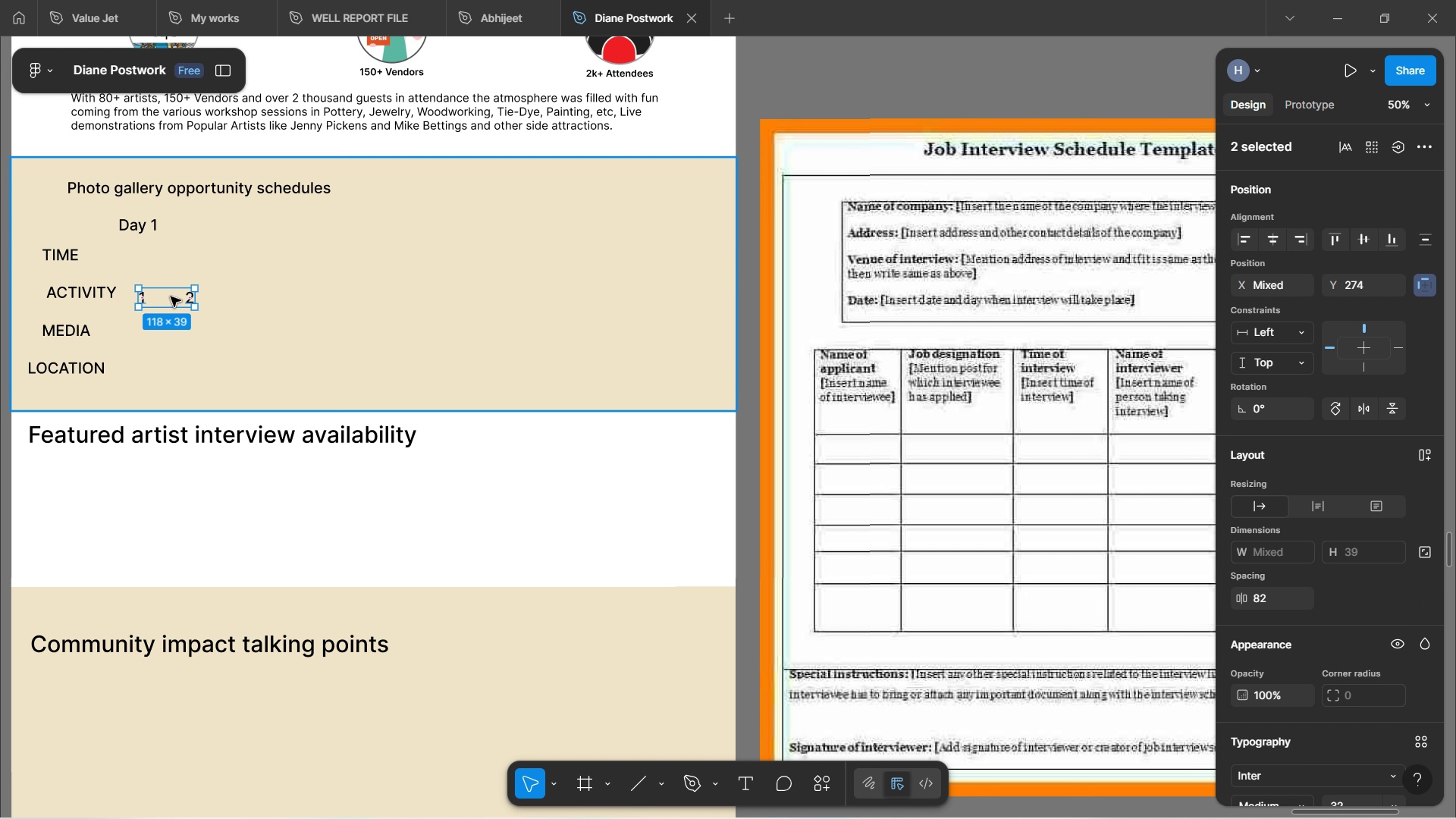 
left_click_drag(start_coordinate=[171, 297], to_coordinate=[172, 292])
 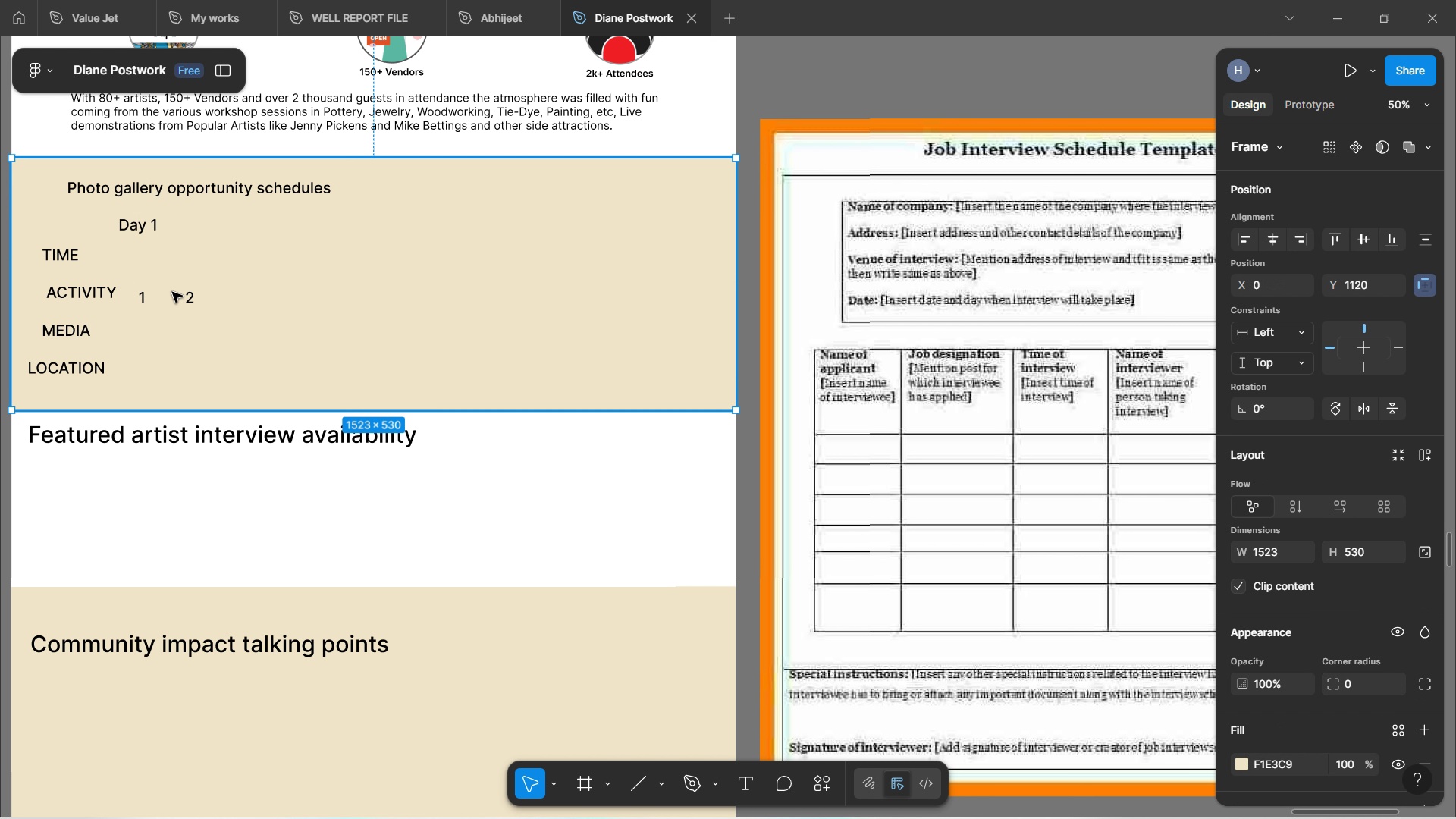 
triple_click([172, 292])
 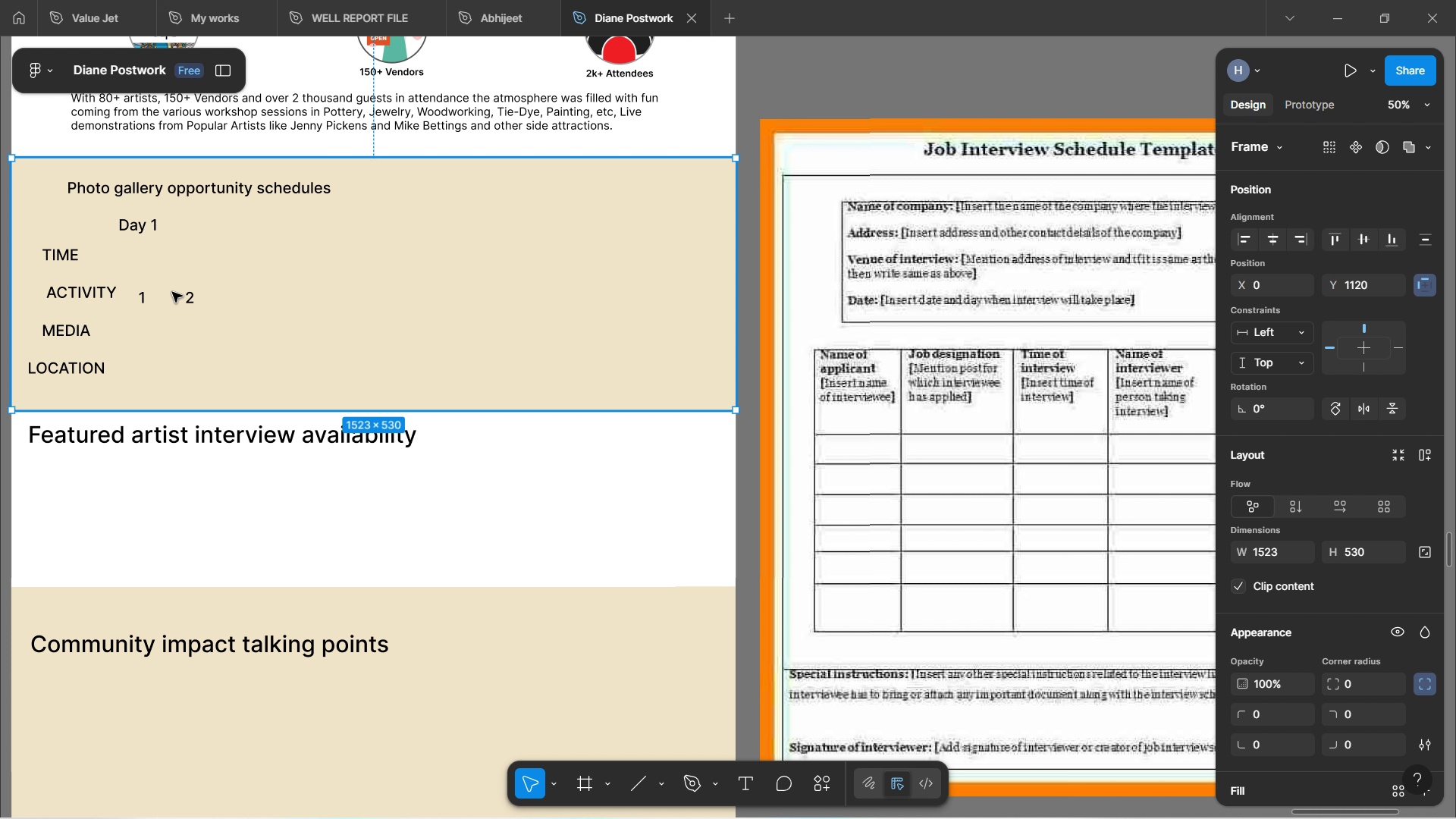 
triple_click([172, 292])
 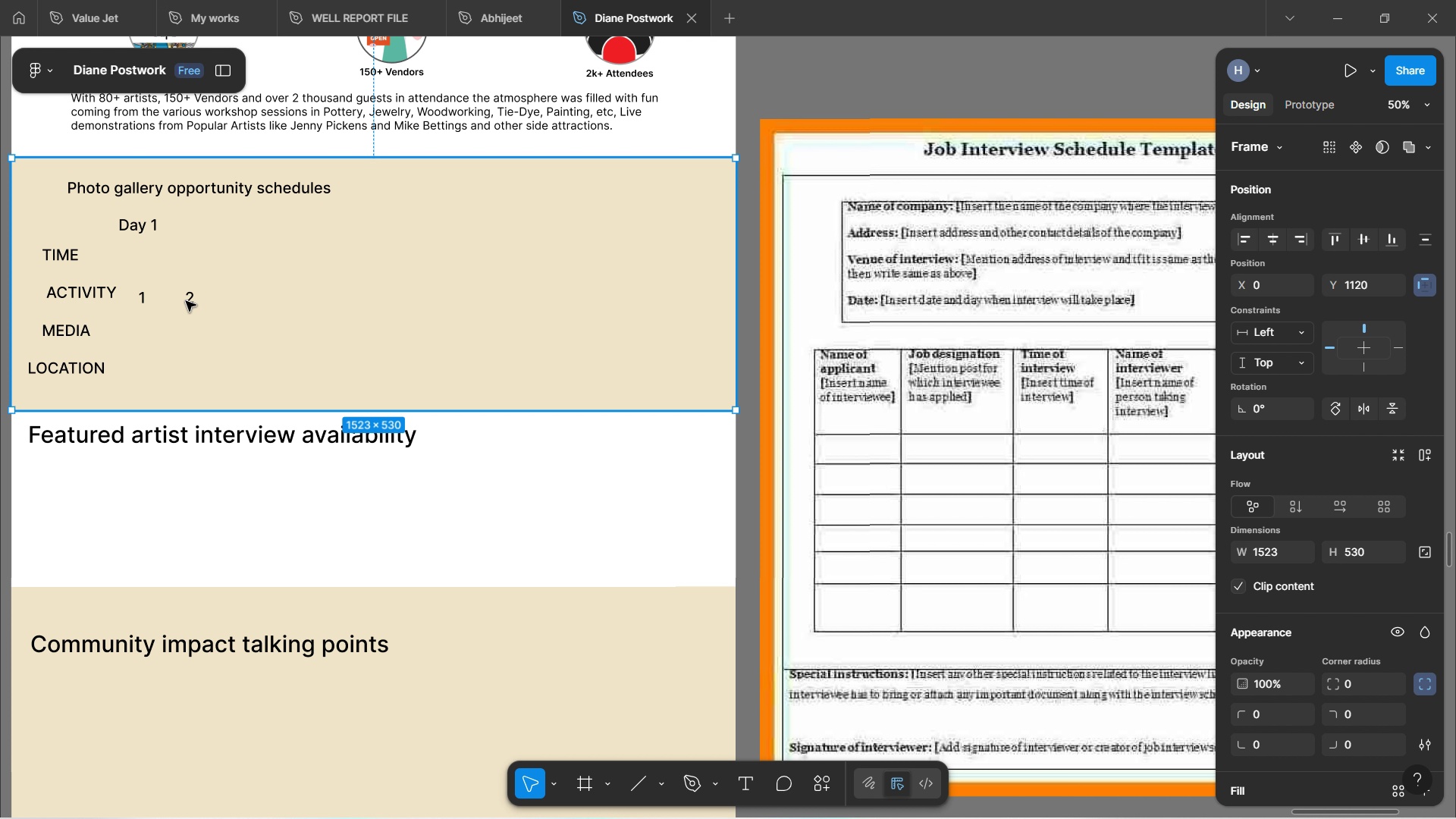 
double_click([186, 300])
 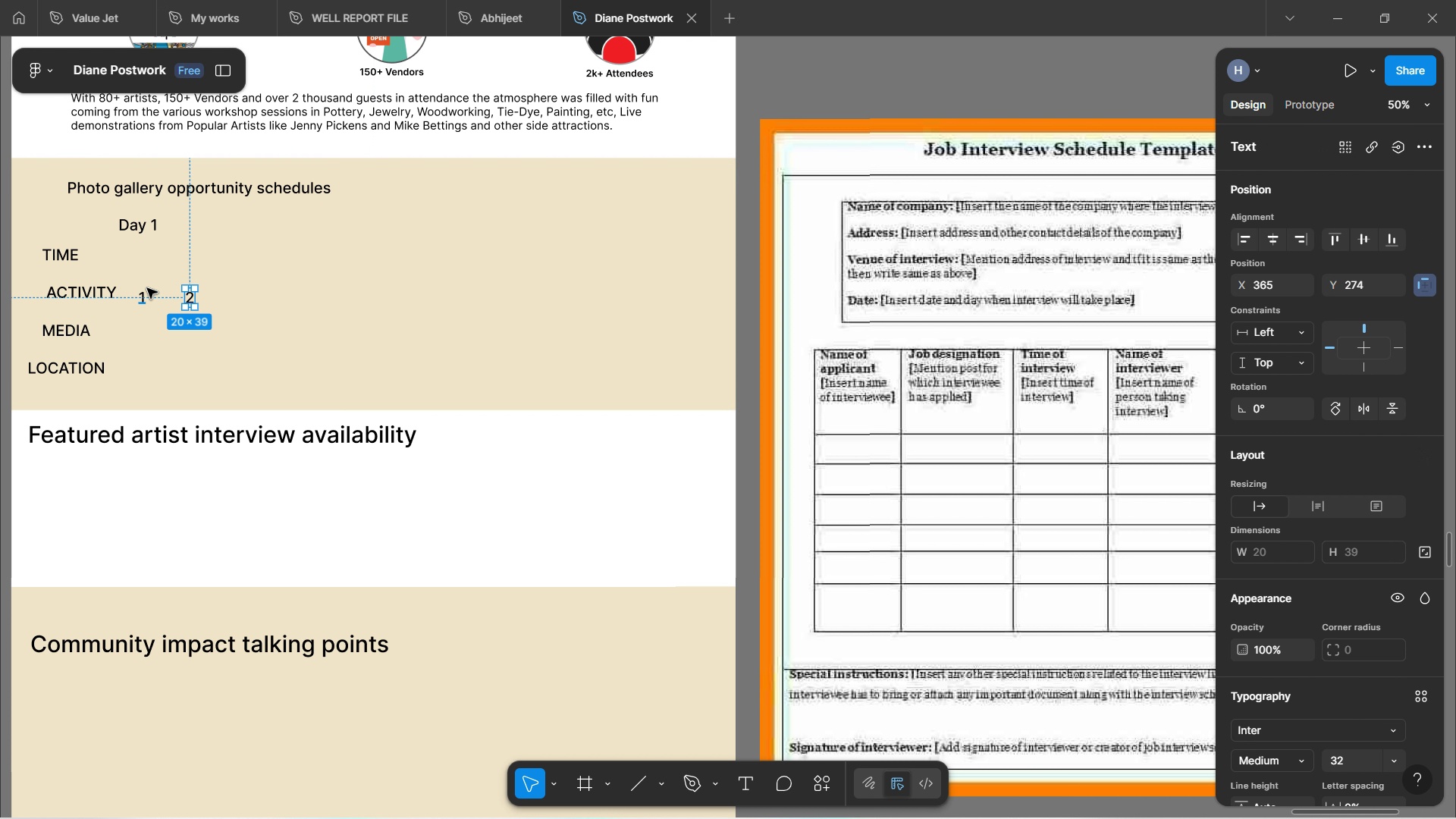 
hold_key(key=ShiftLeft, duration=0.93)
left_click([143, 292])
 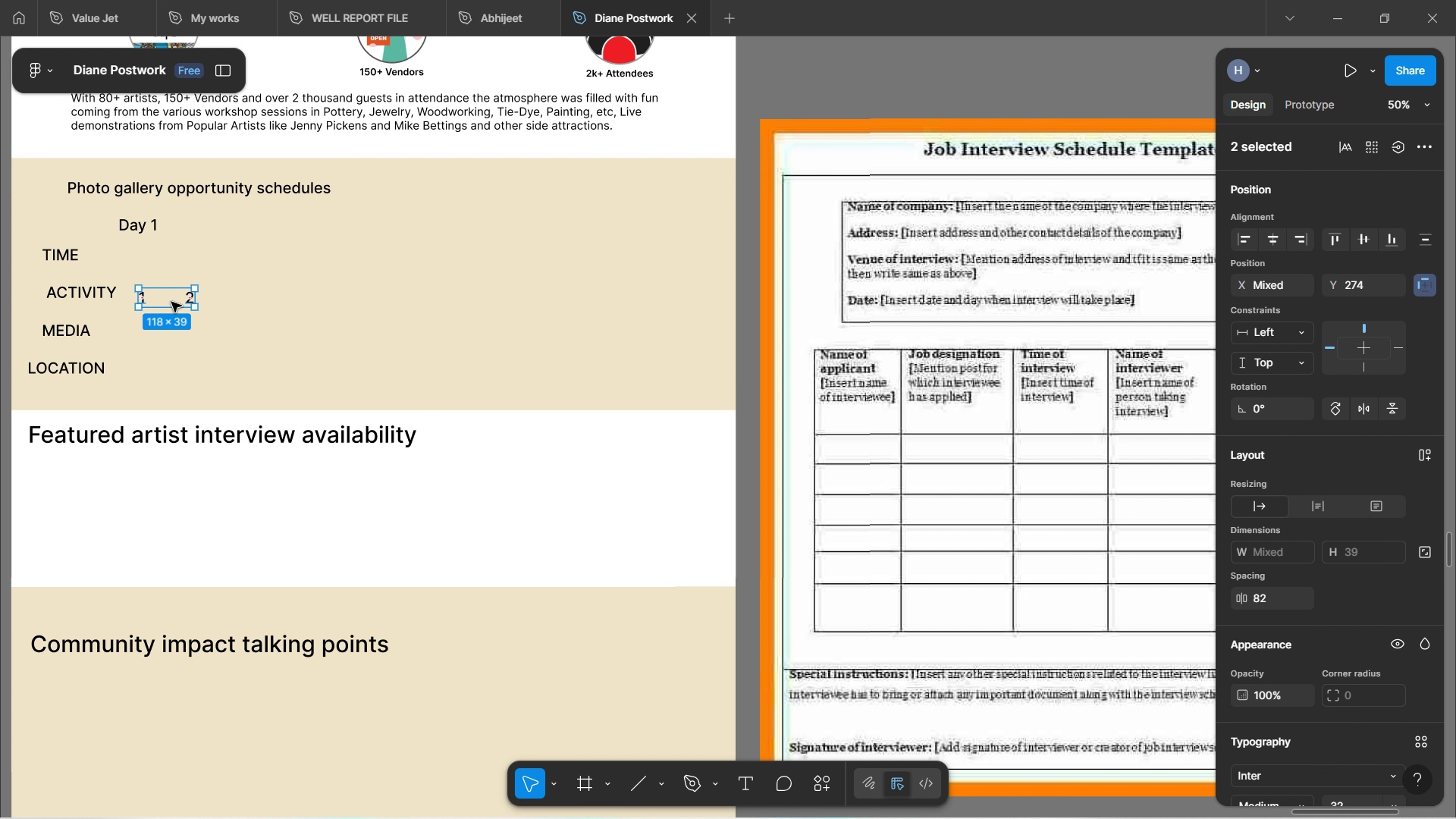 
left_click_drag(start_coordinate=[168, 298], to_coordinate=[168, 291])
 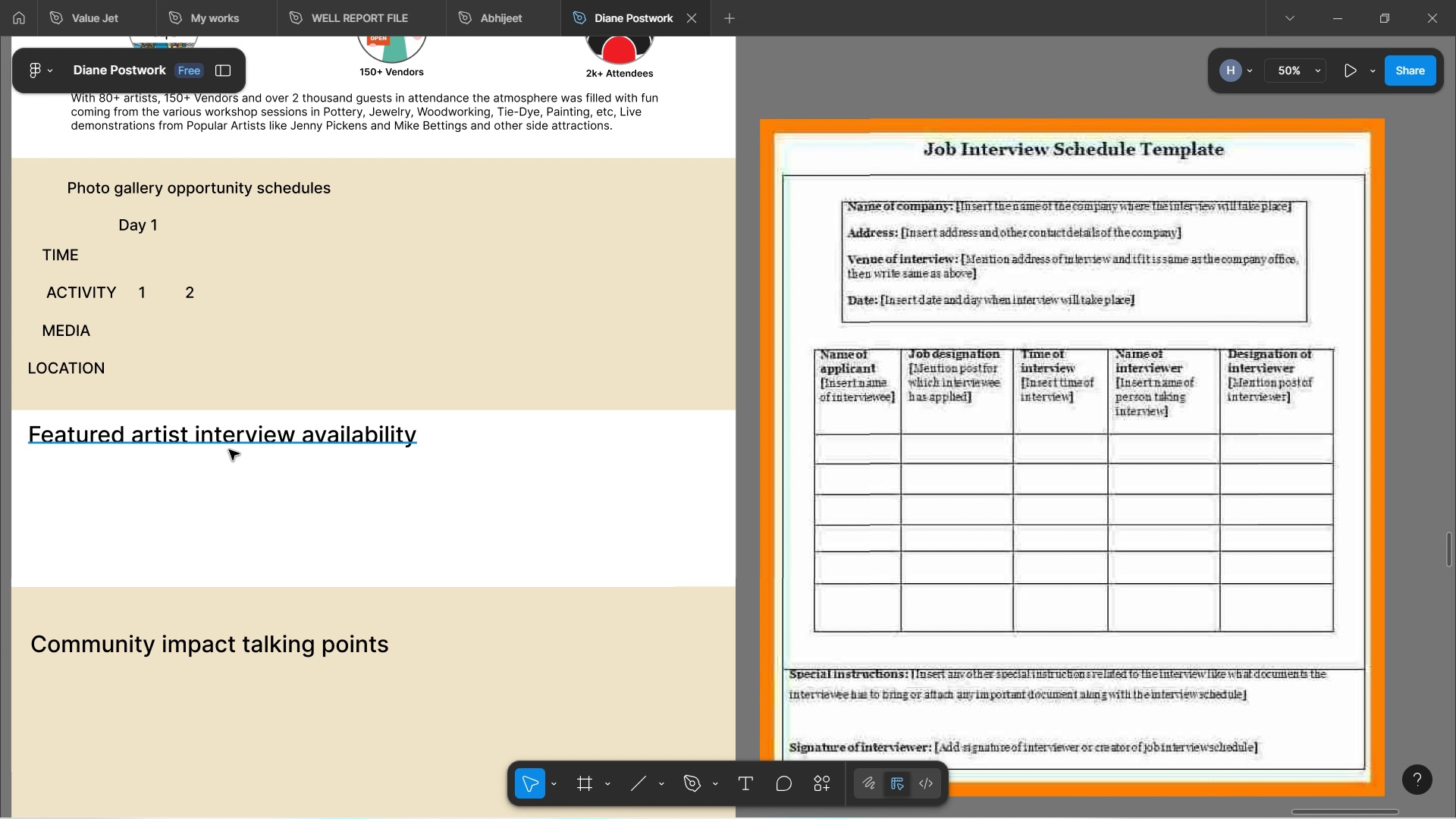 
wait(5.66)
 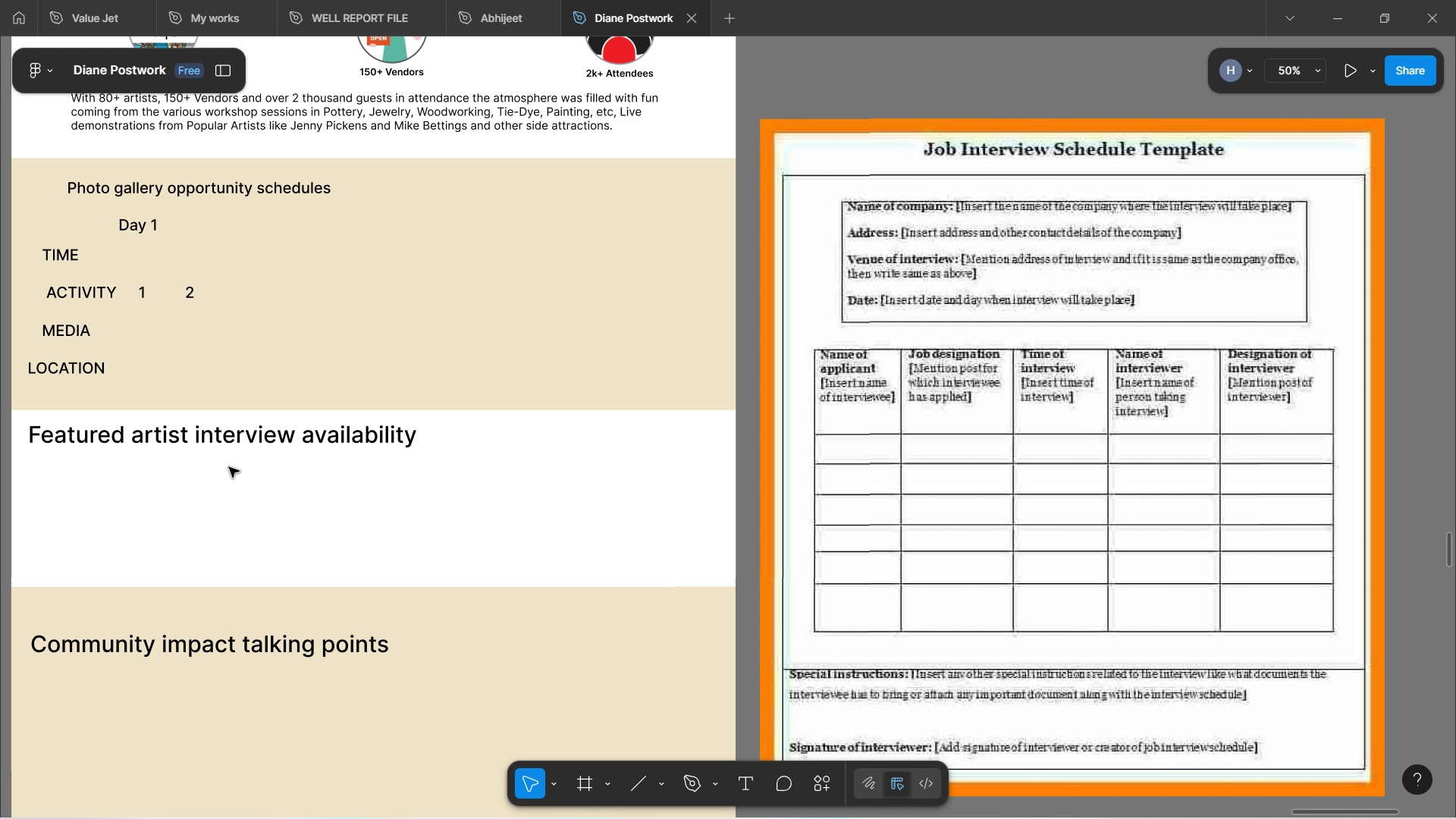 
double_click([74, 253])
 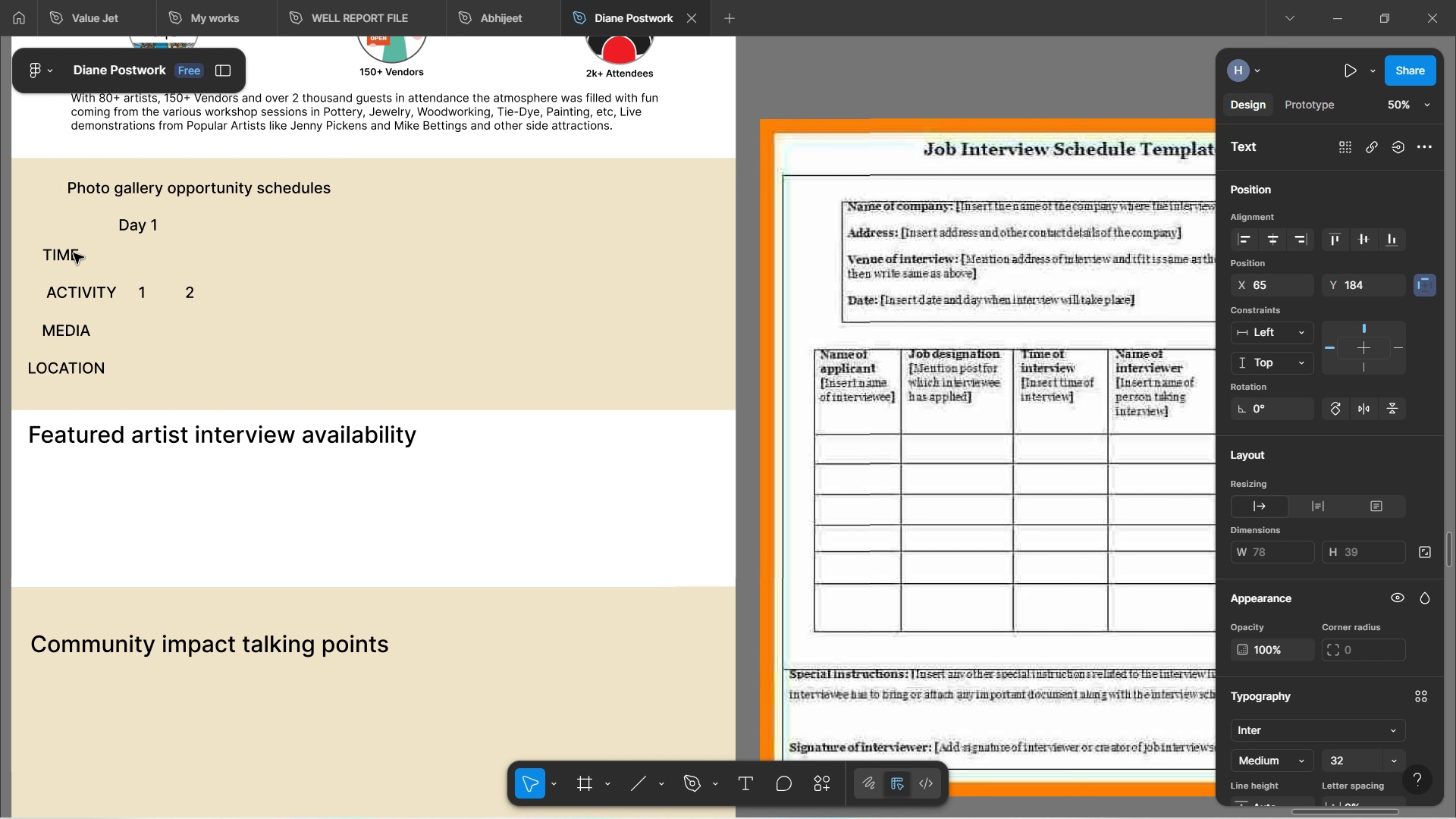 
hold_key(key=ArrowRight, duration=0.94)
 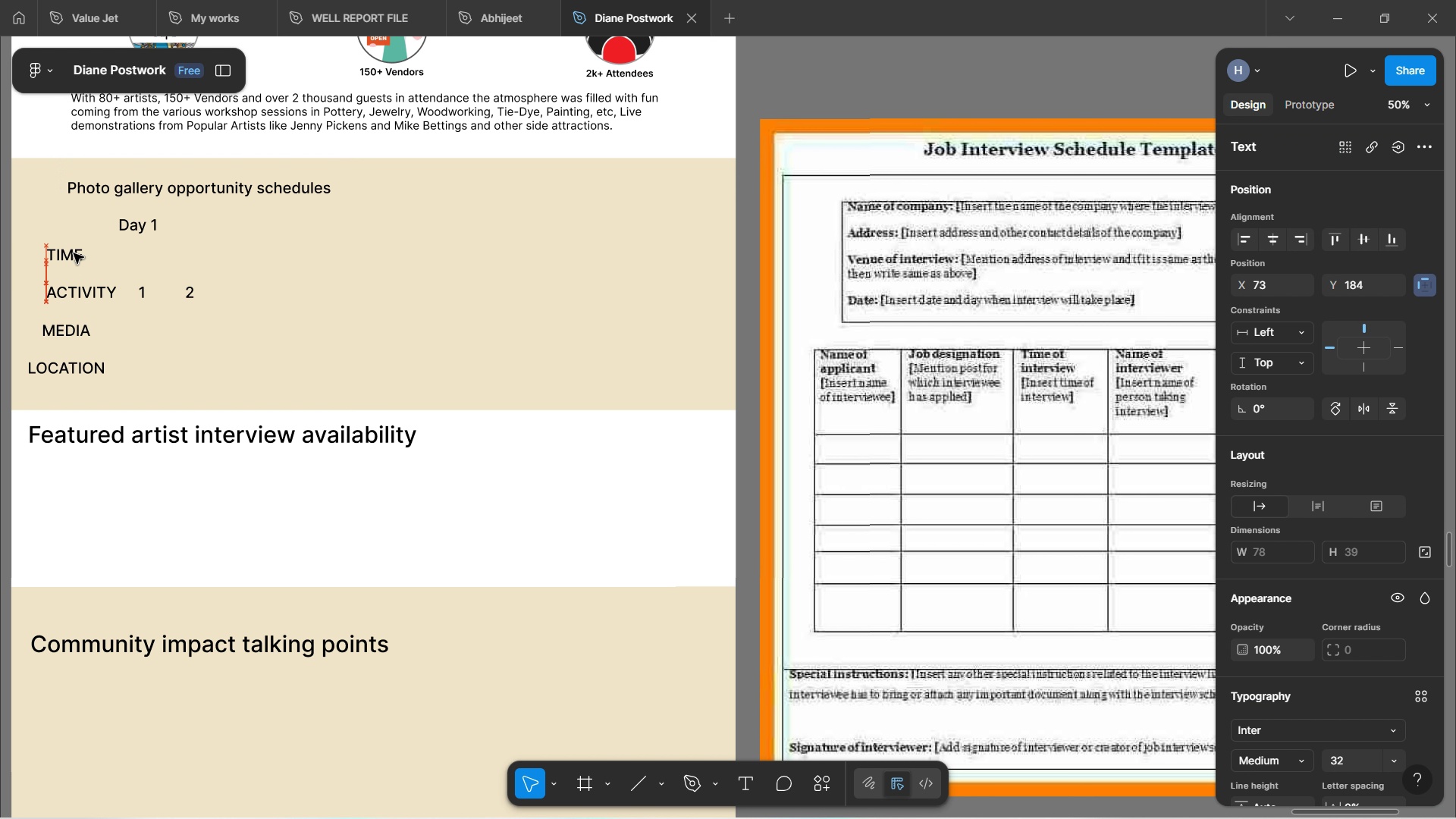 
key(ArrowRight)
 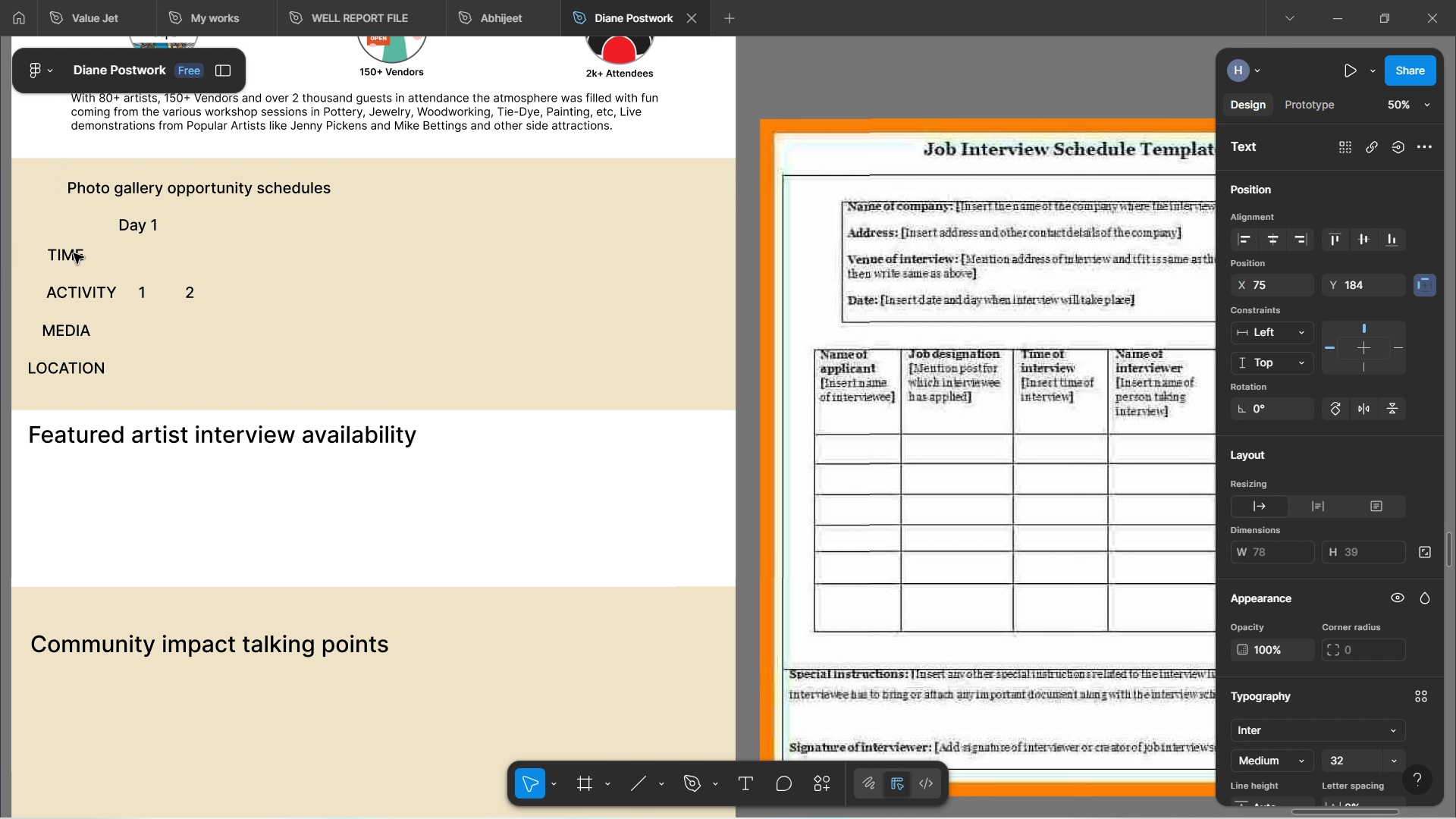 
key(ArrowRight)
 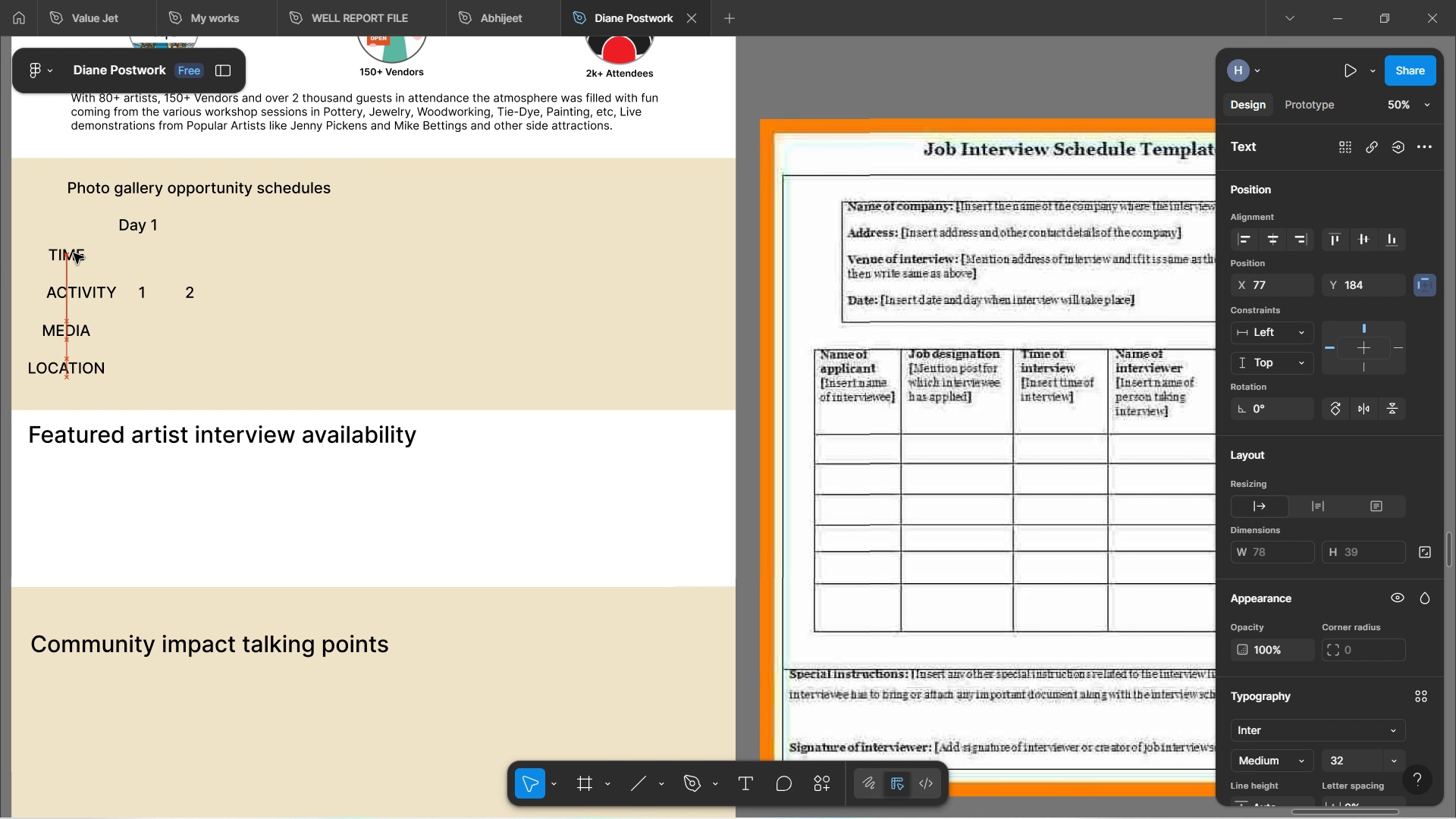 
key(ArrowRight)
 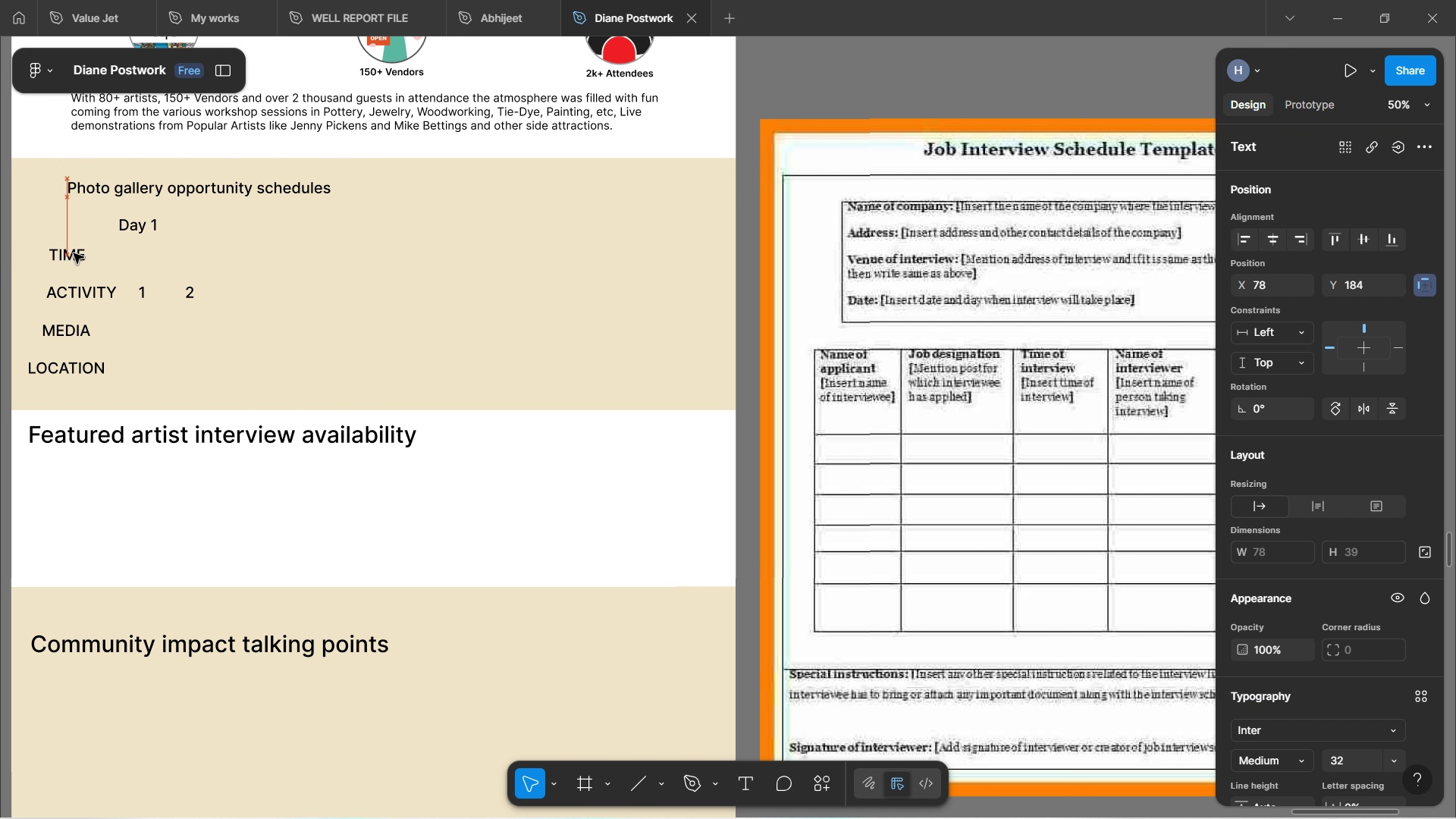 
key(ArrowRight)
 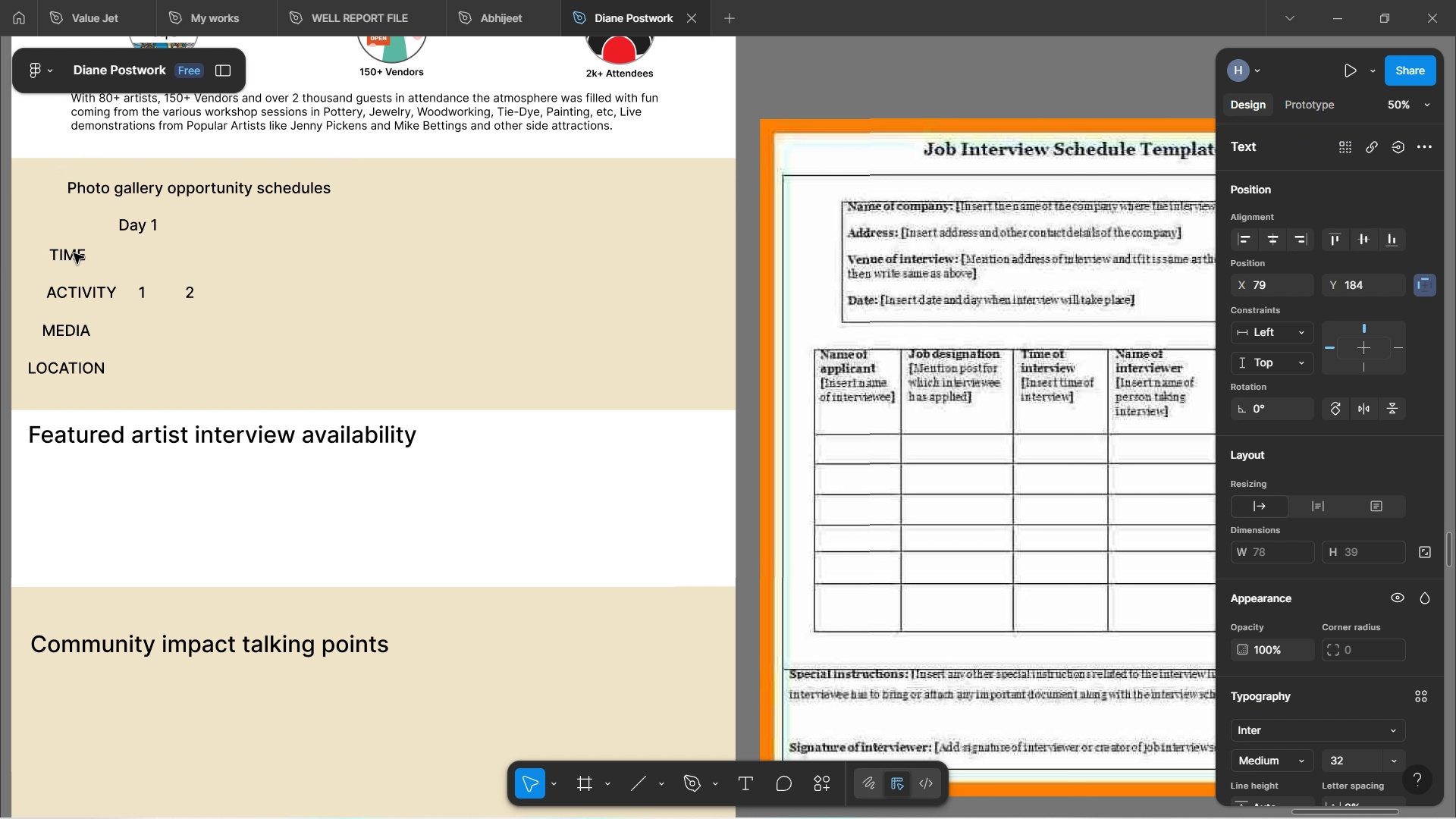 
key(ArrowRight)
 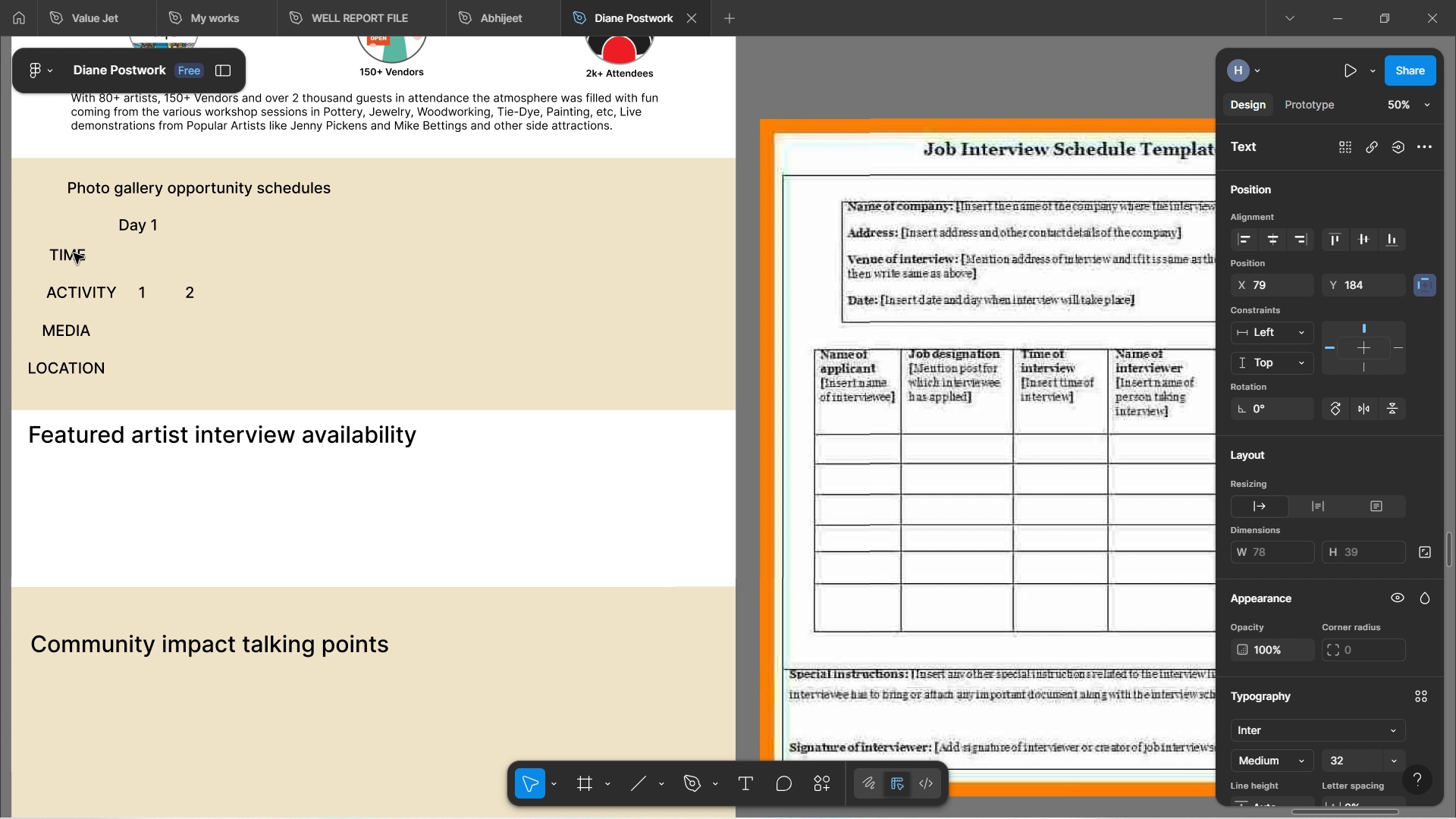 
key(ArrowRight)
 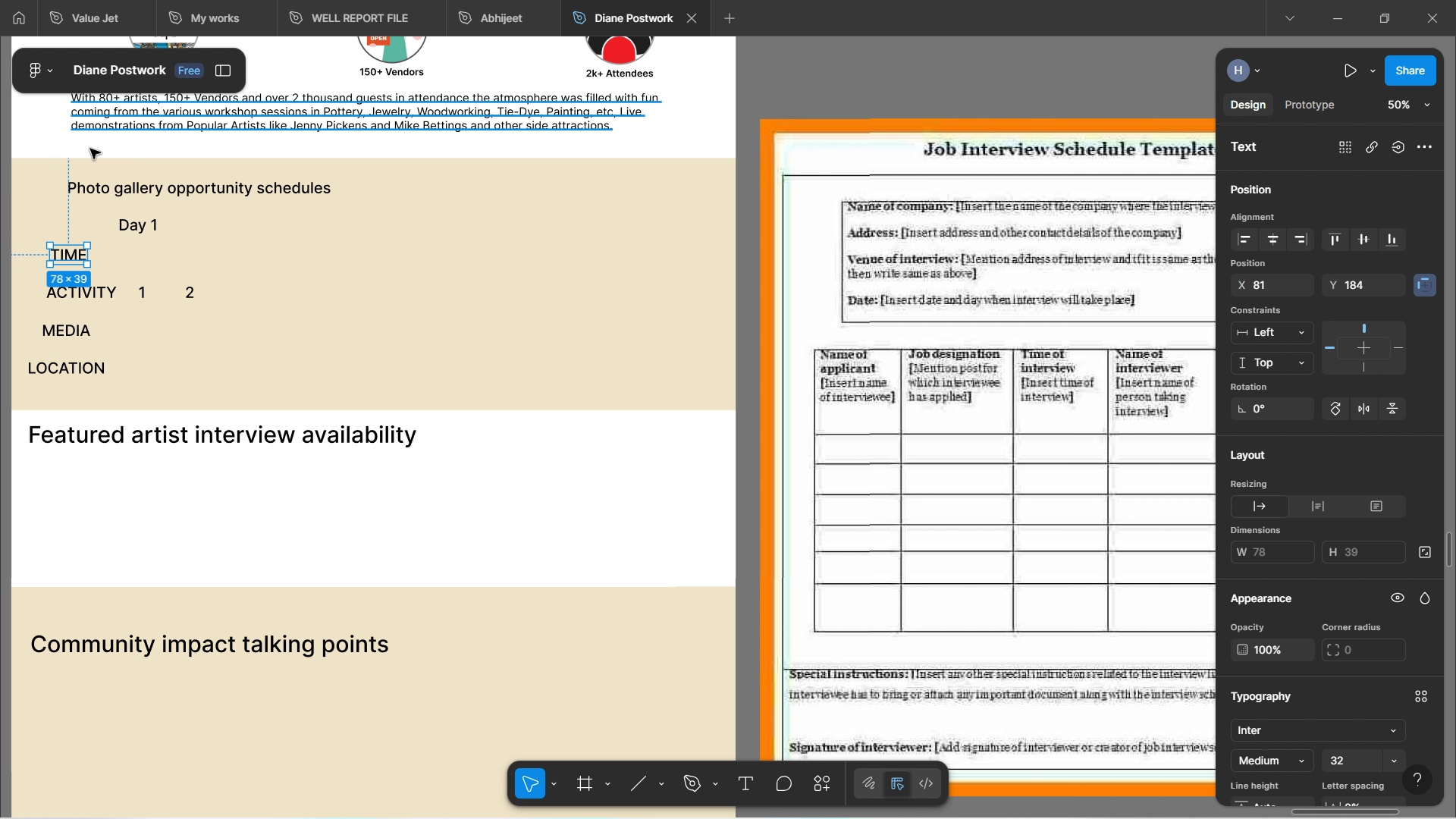 
left_click([46, 142])
 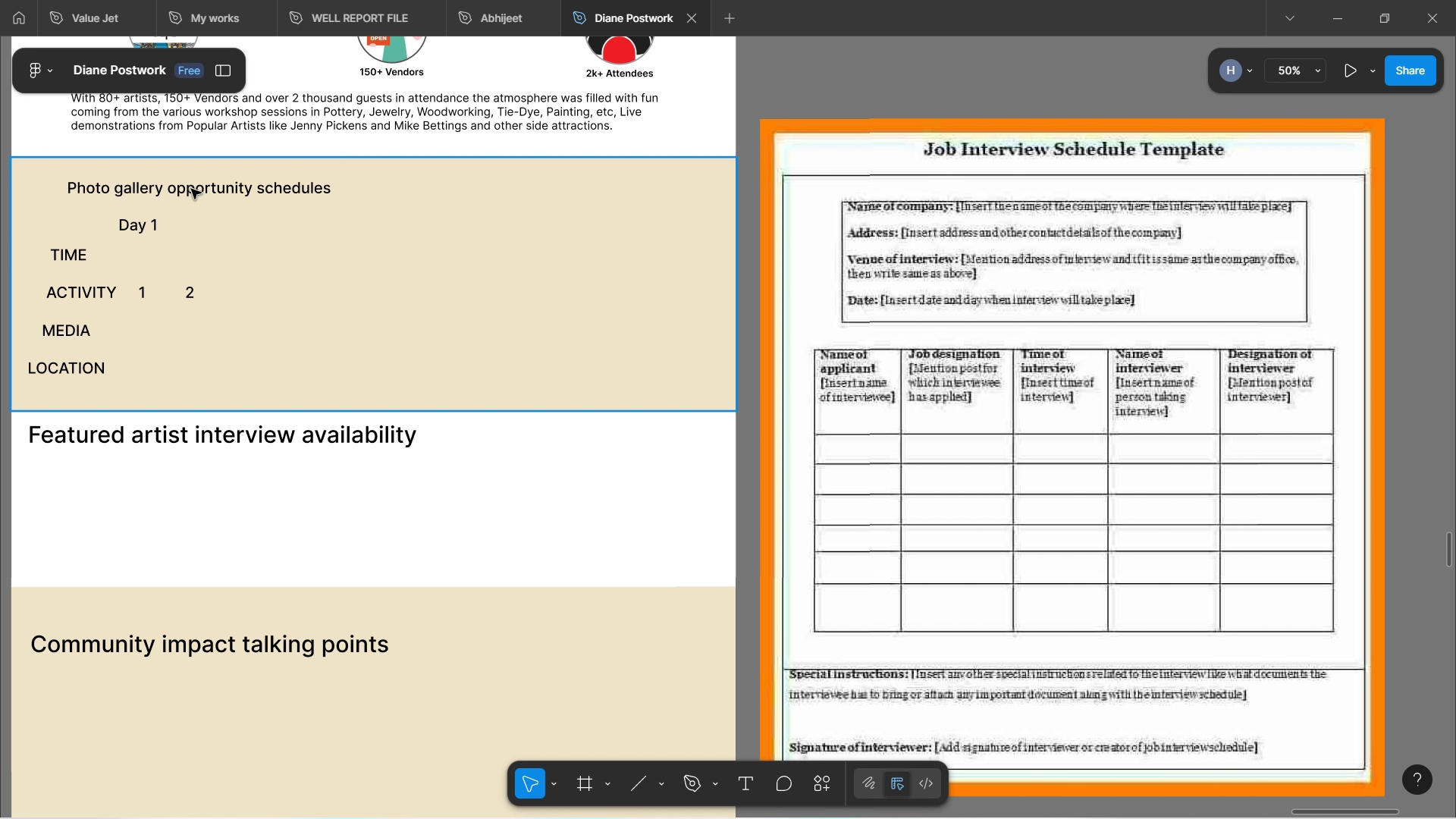 
wait(9.3)
 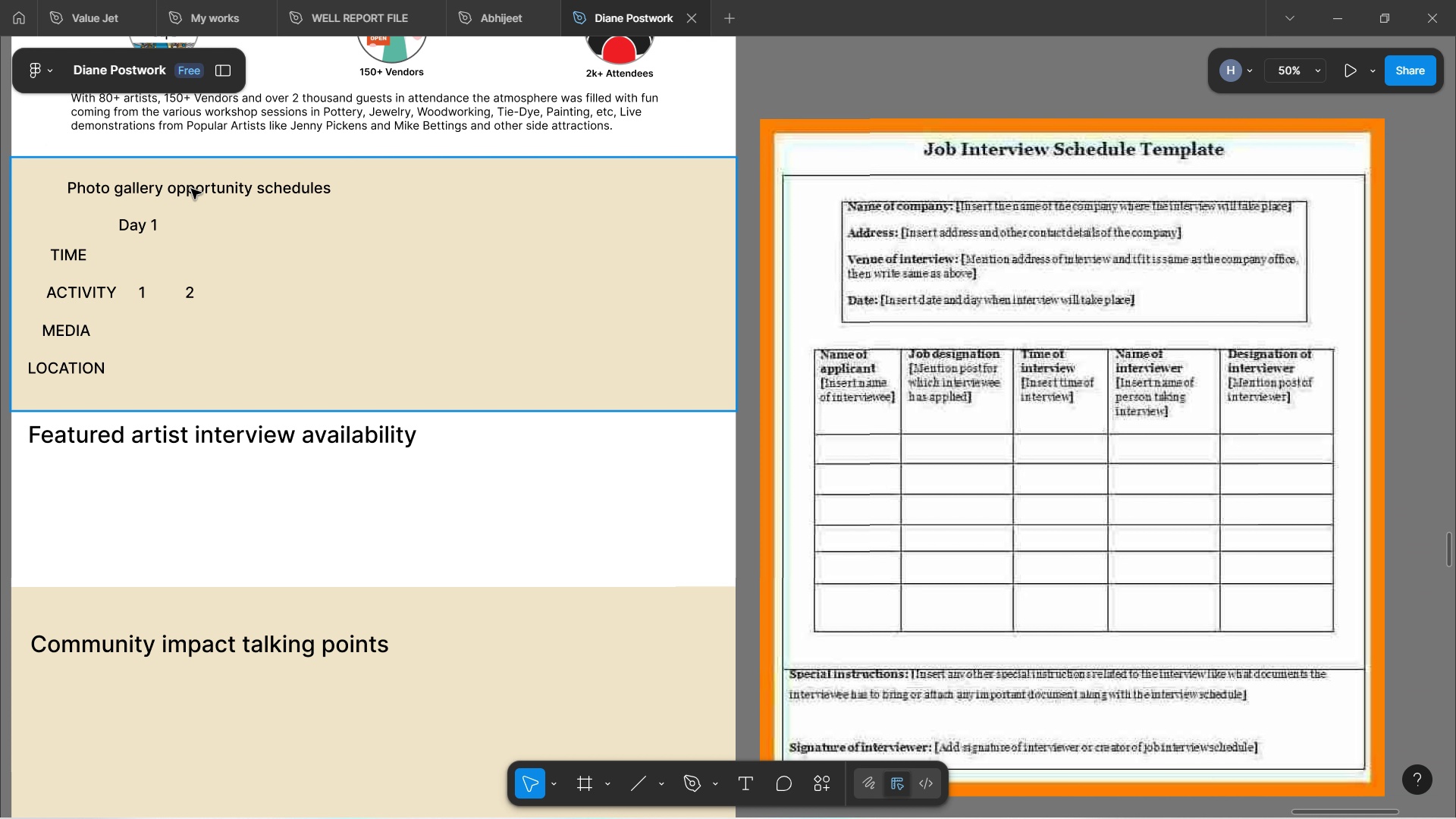 
double_click([67, 329])
 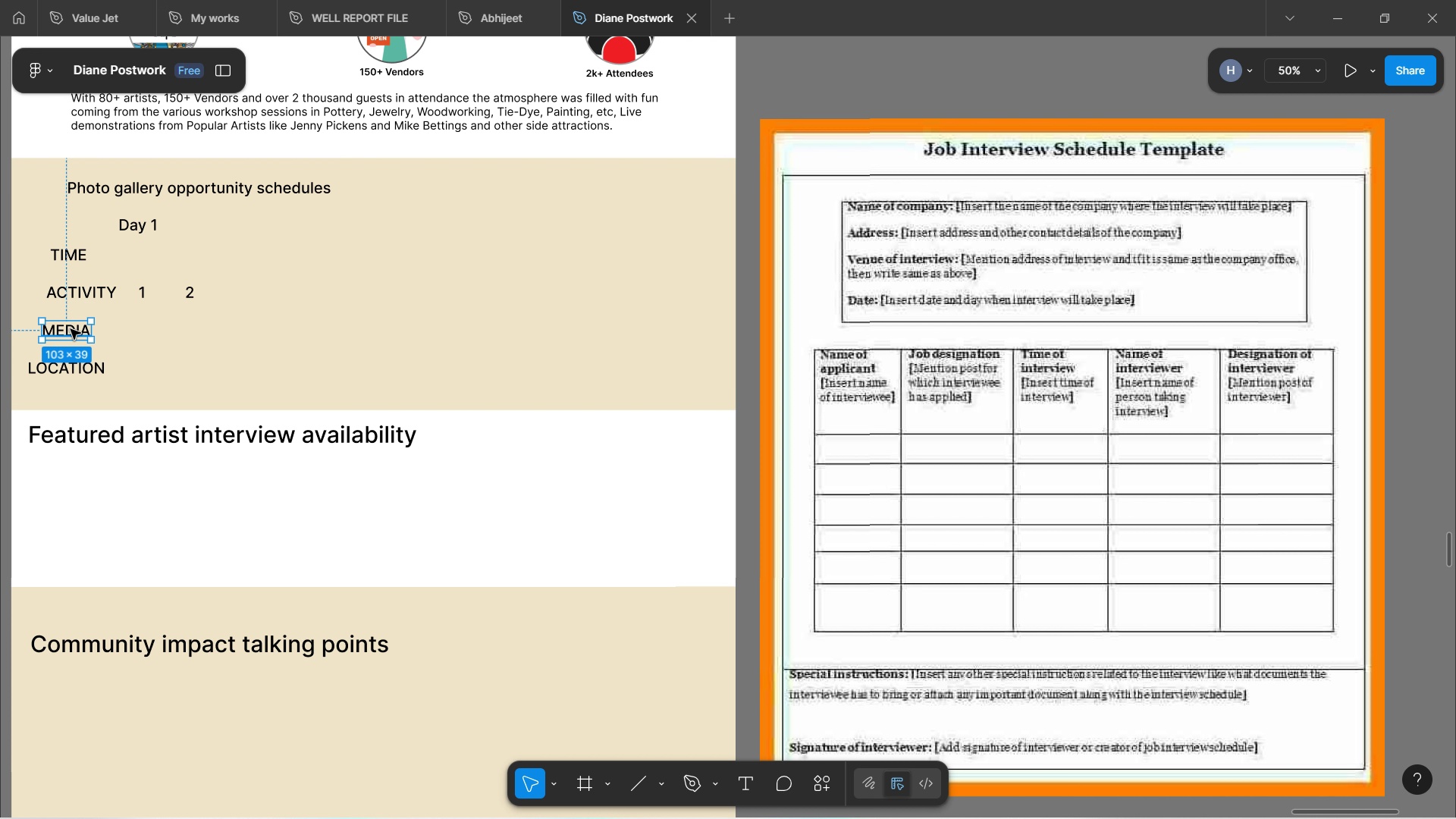 
left_click_drag(start_coordinate=[67, 329], to_coordinate=[99, 328])
 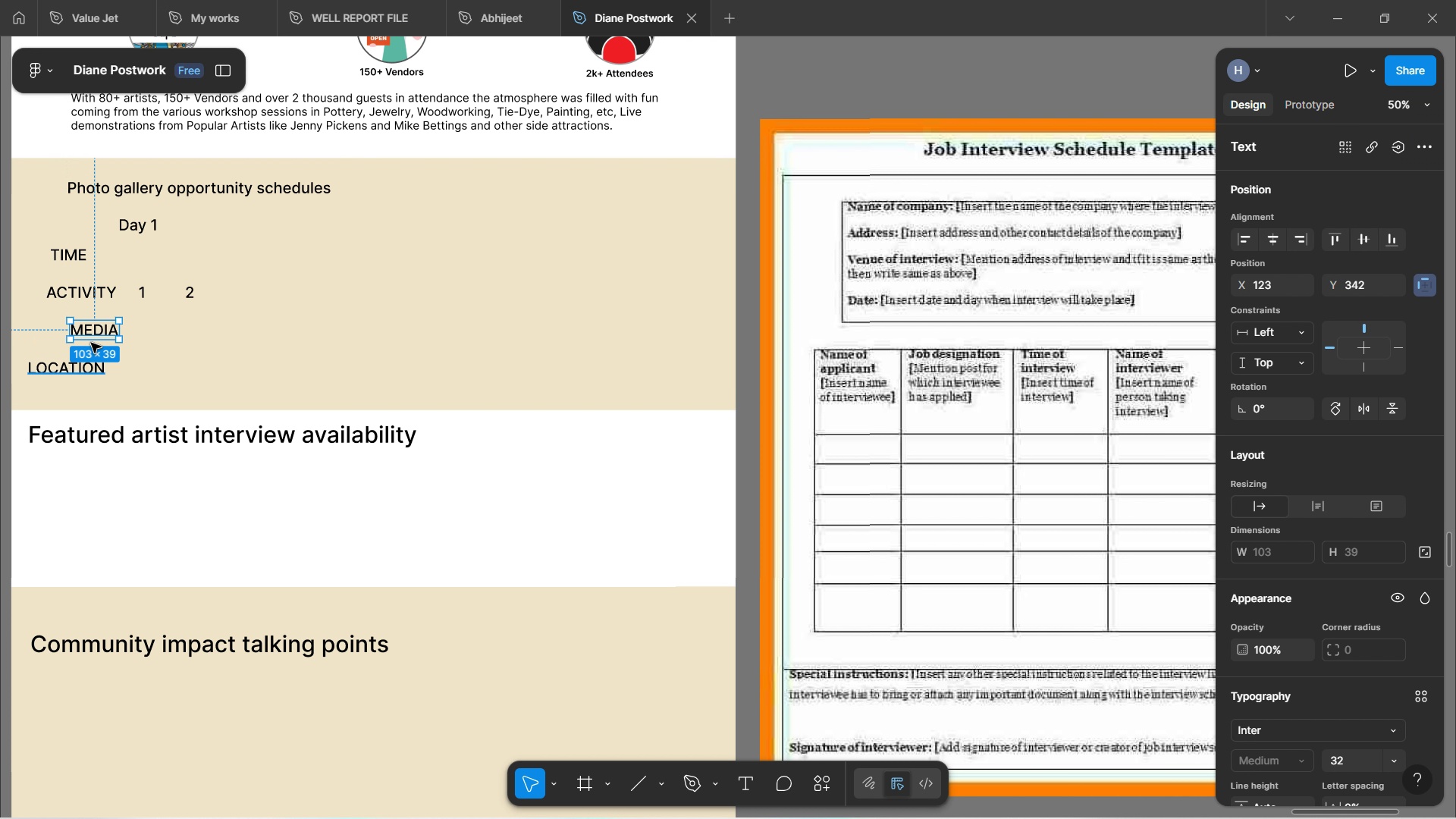 
left_click_drag(start_coordinate=[100, 334], to_coordinate=[80, 335])
 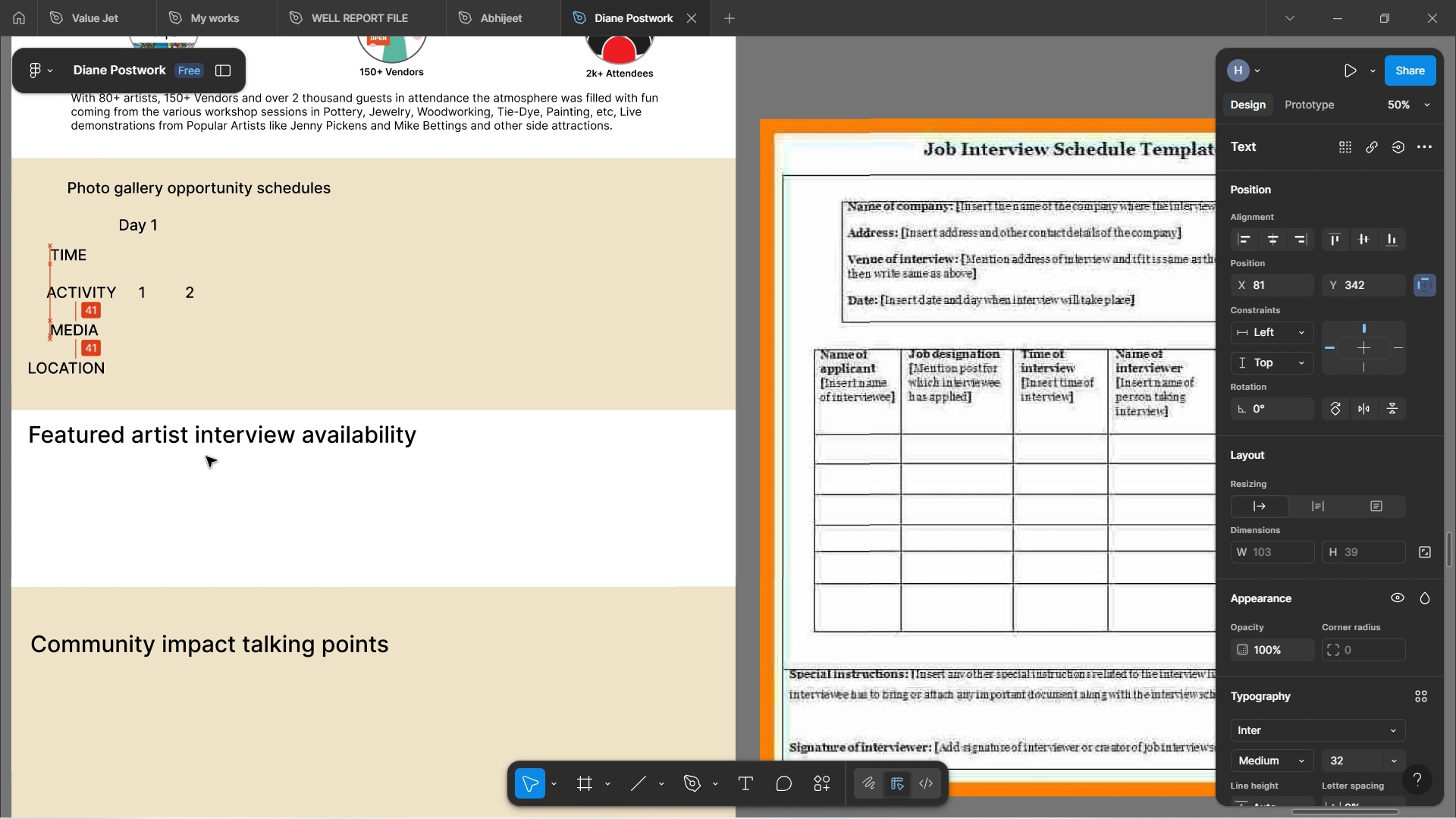 
left_click([221, 479])
 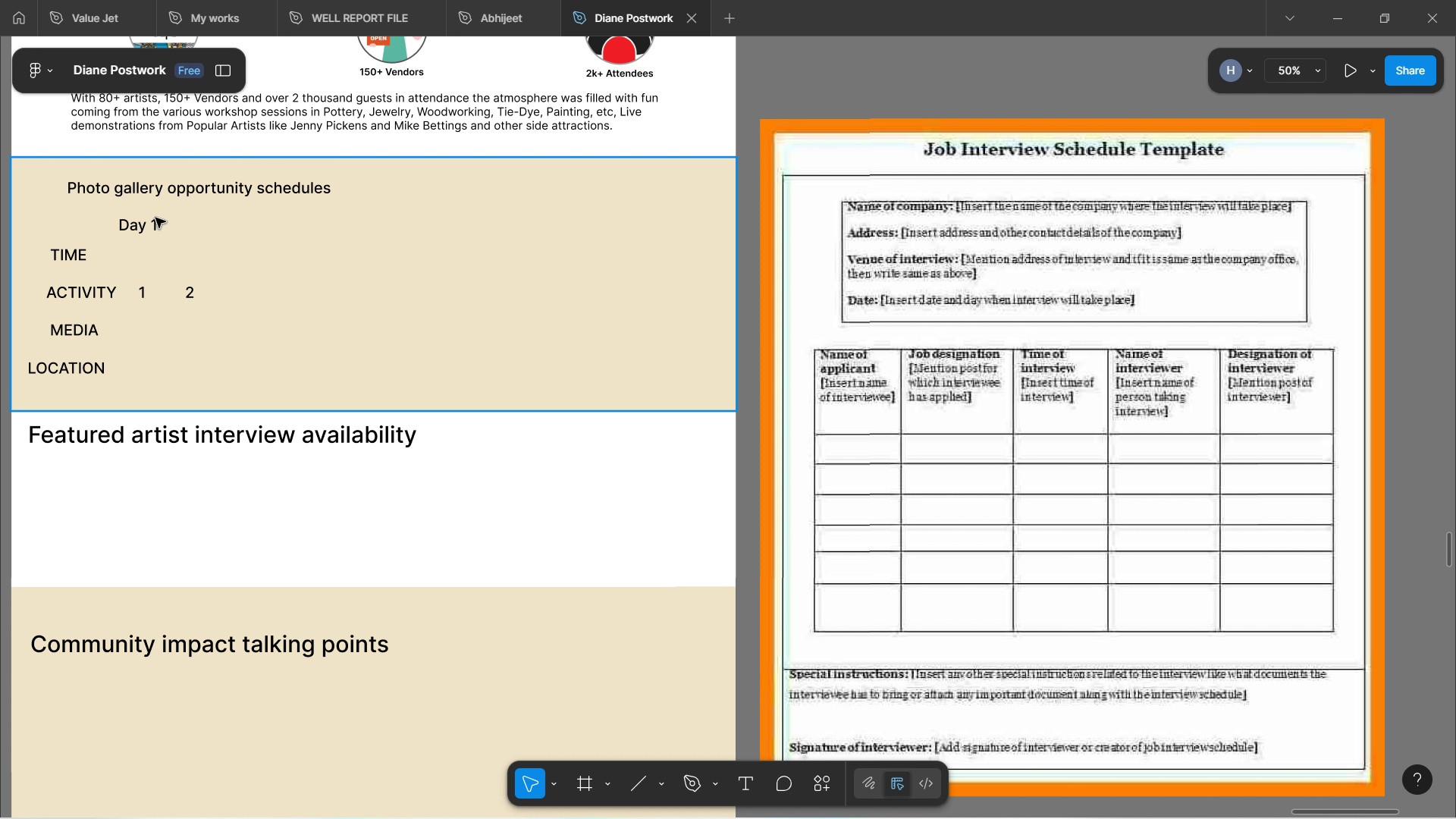 
wait(17.91)
 